 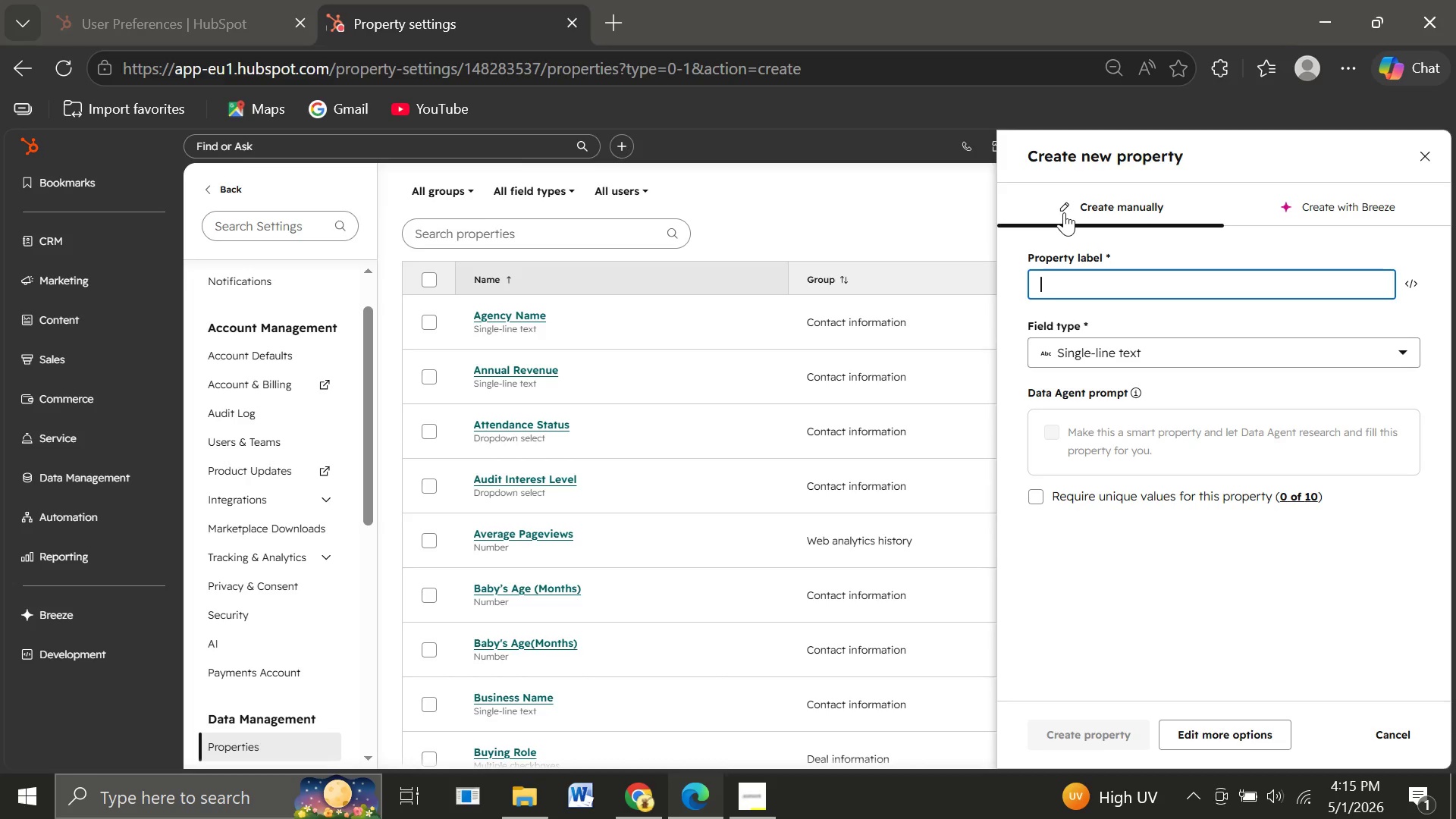 
left_click([1433, 151])
 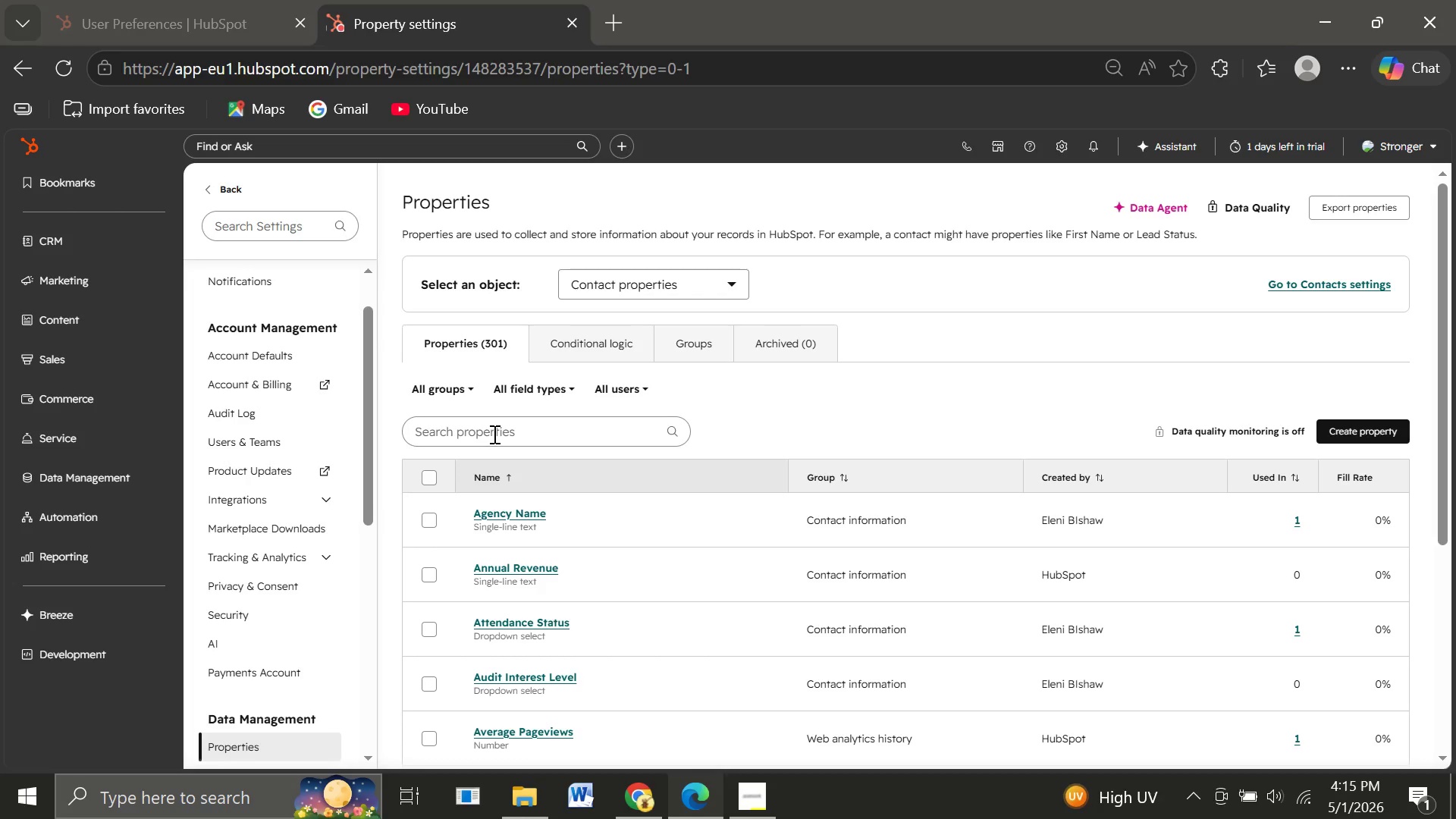 
left_click([493, 434])
 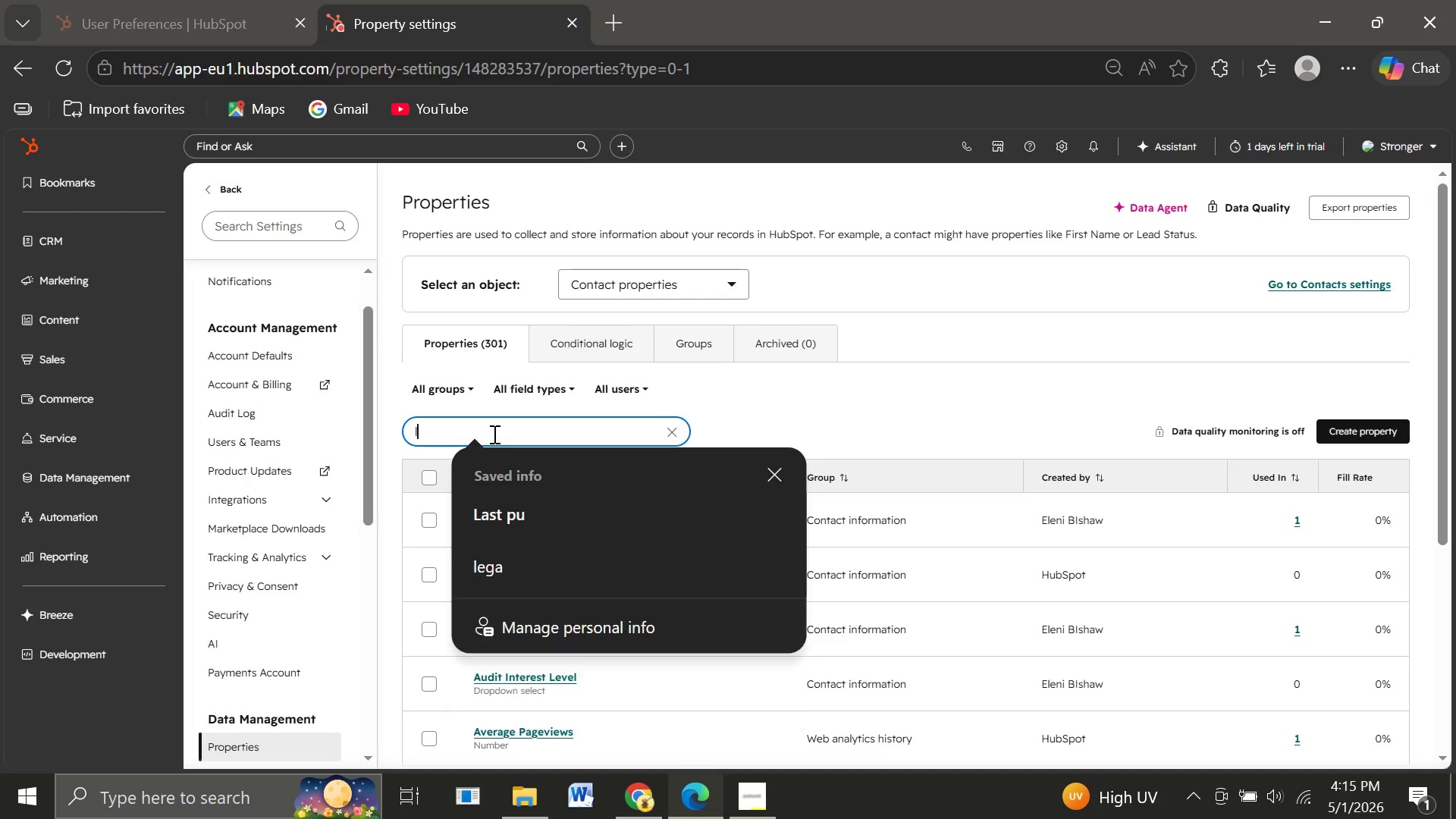 
type(lead S)
 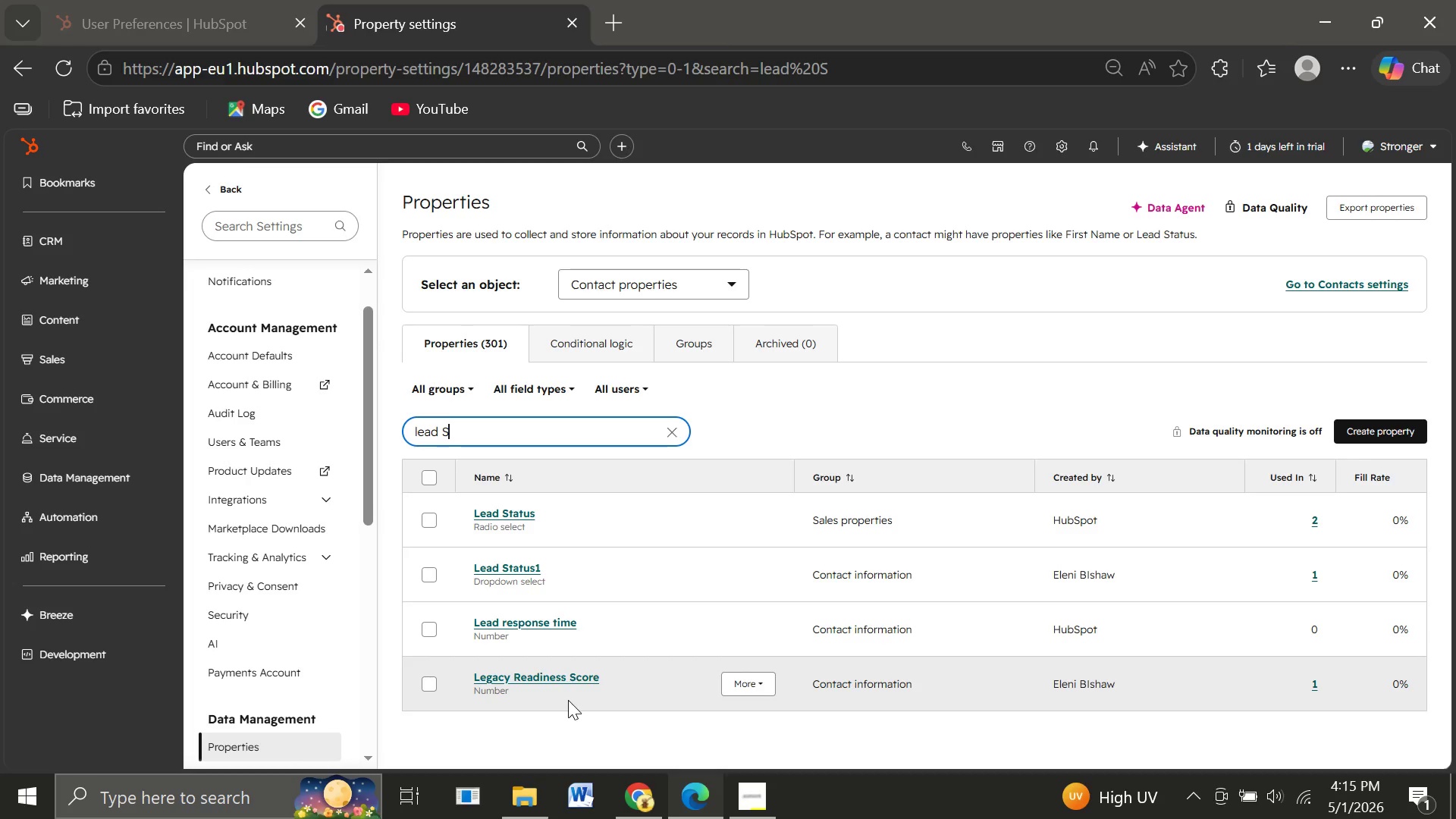 
wait(18.5)
 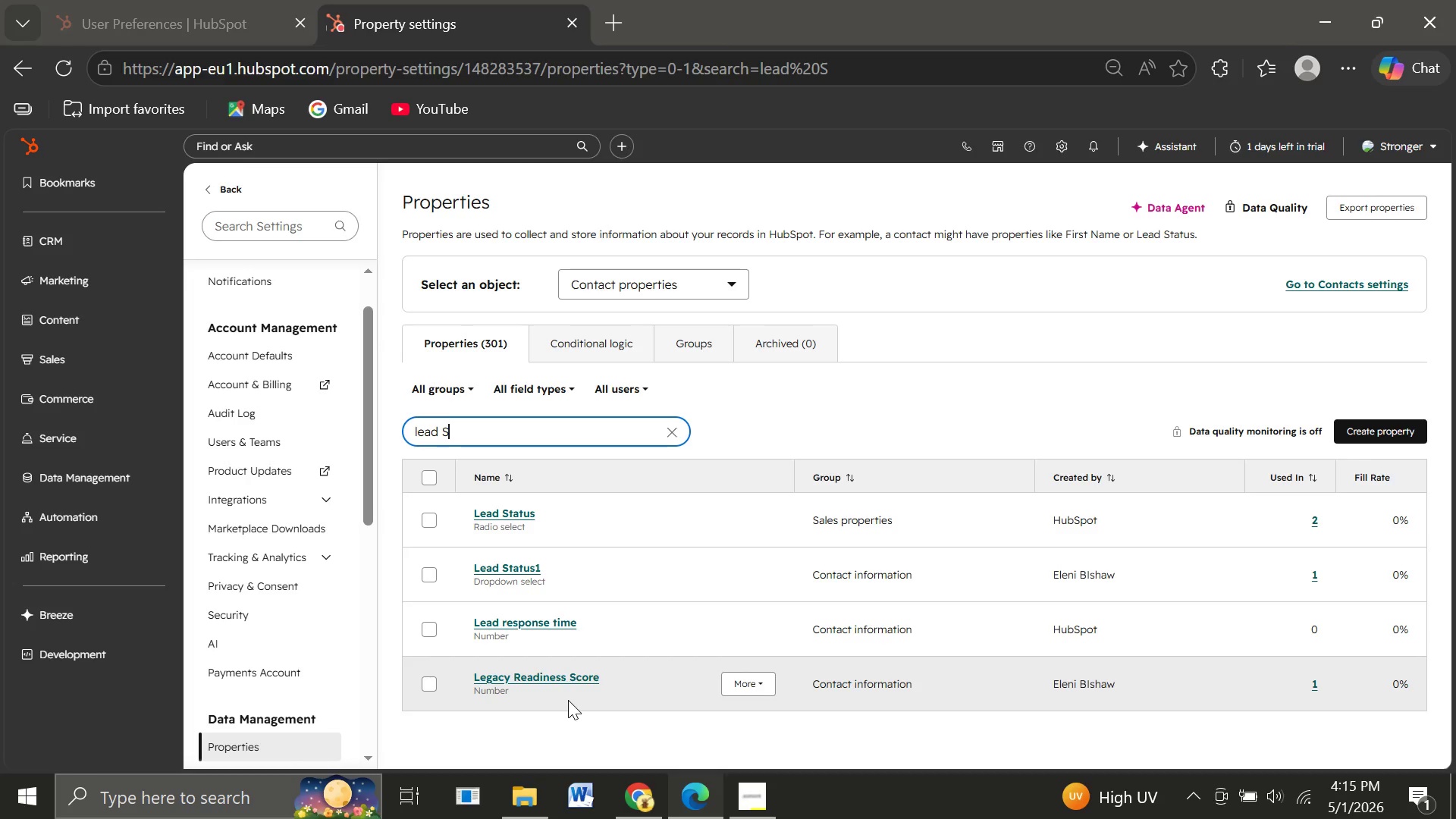 
left_click([71, 234])
 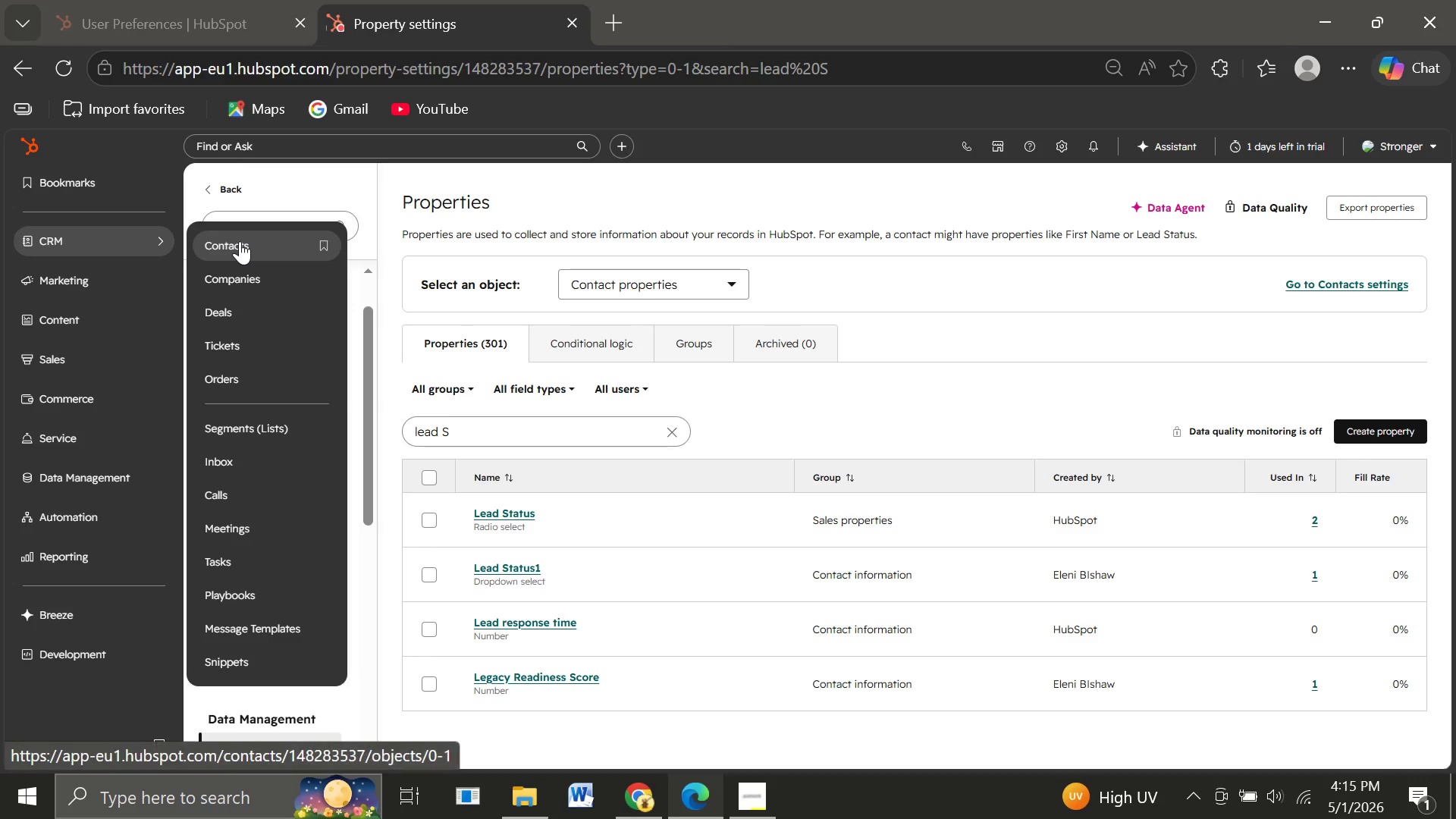 
left_click([240, 241])
 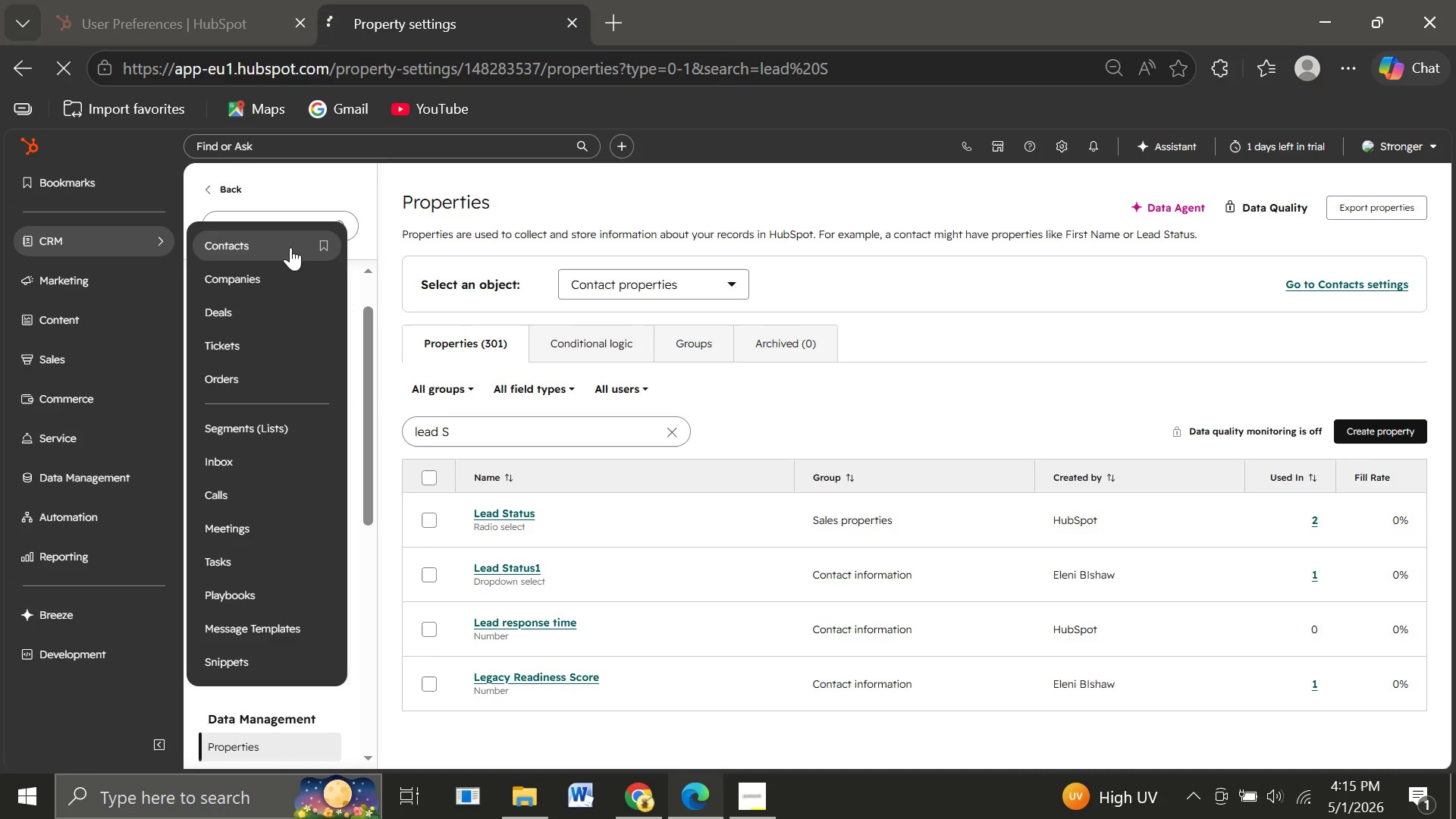 
wait(6.38)
 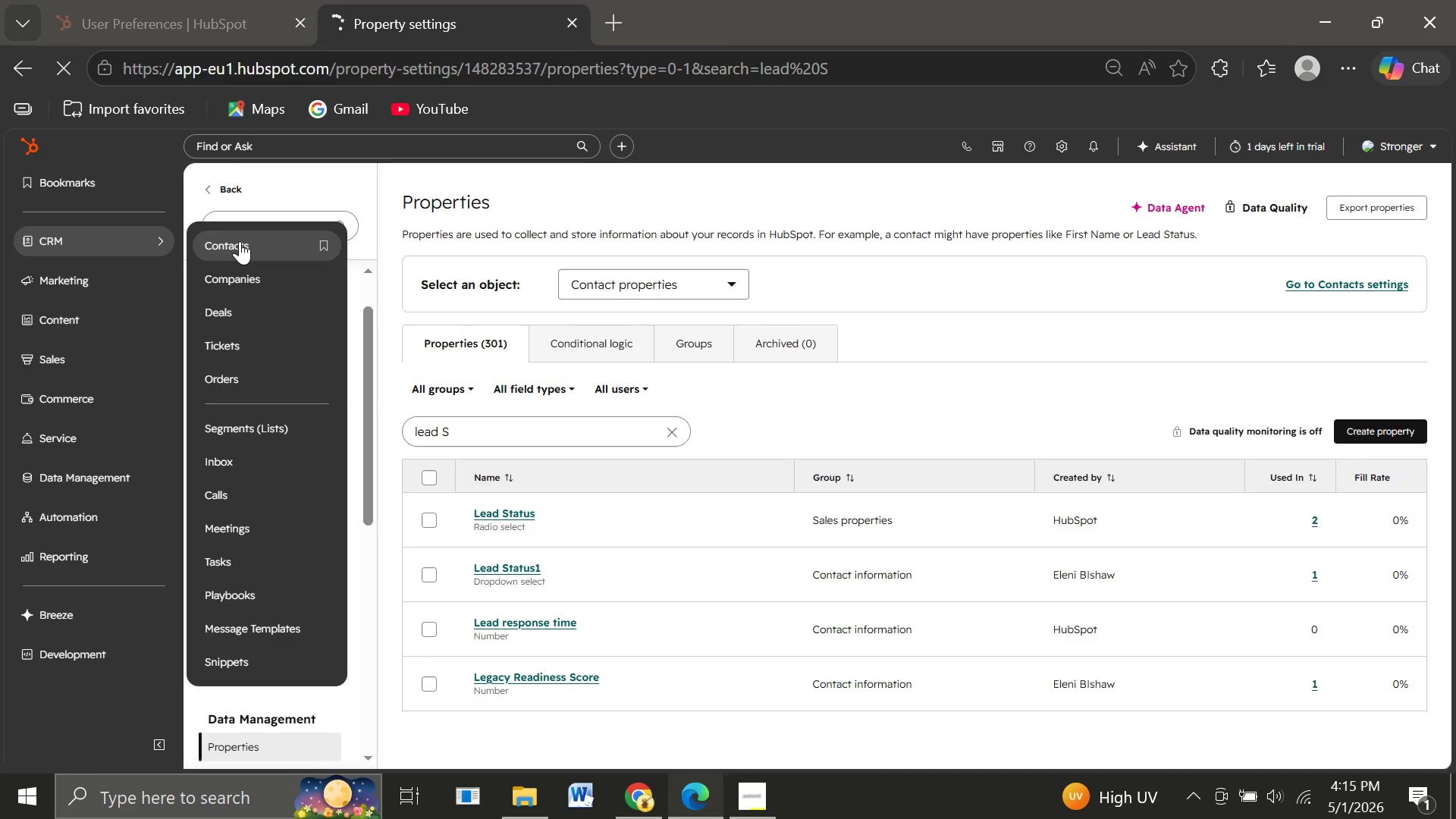 
left_click([234, 239])
 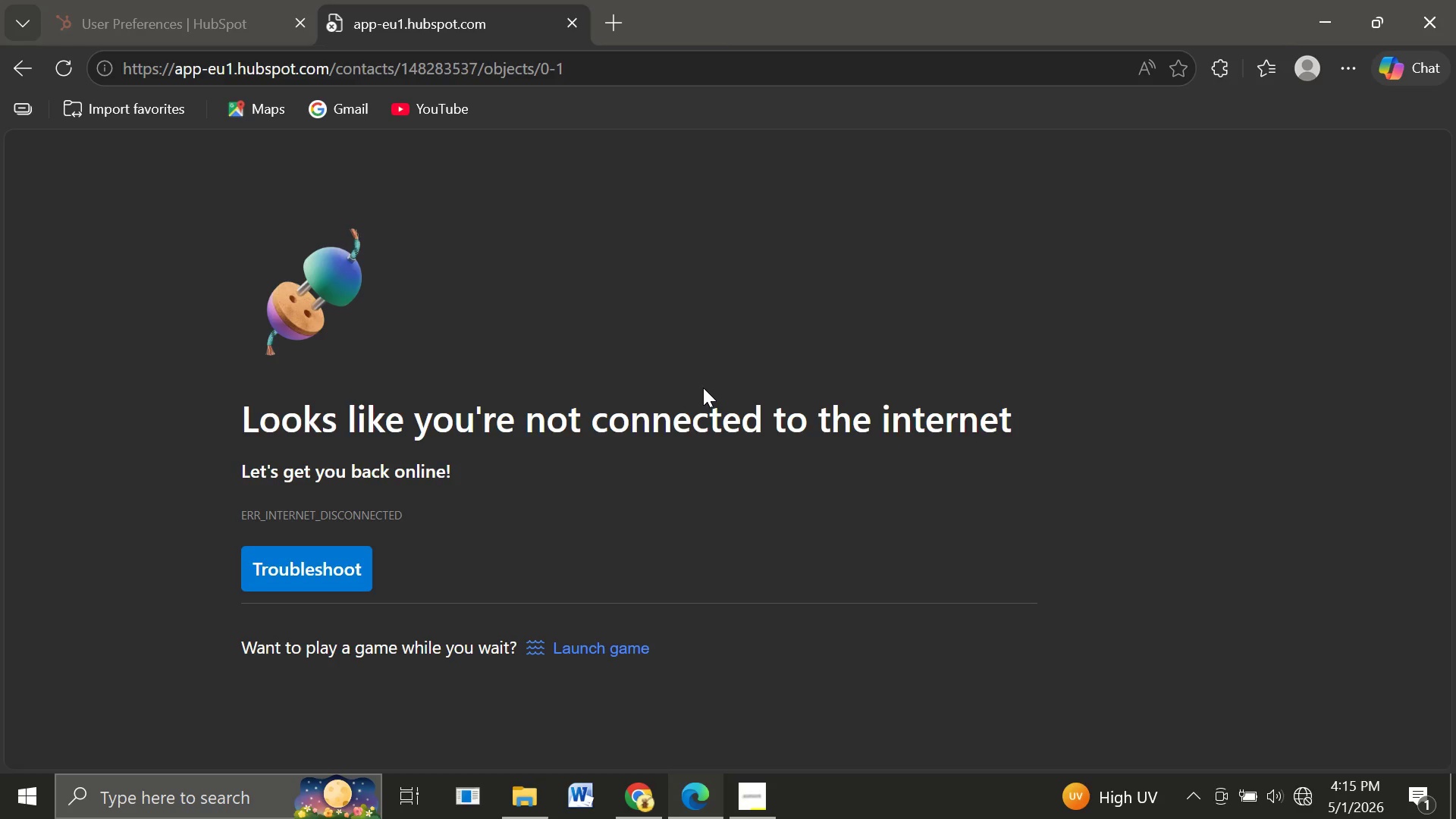 
wait(13.89)
 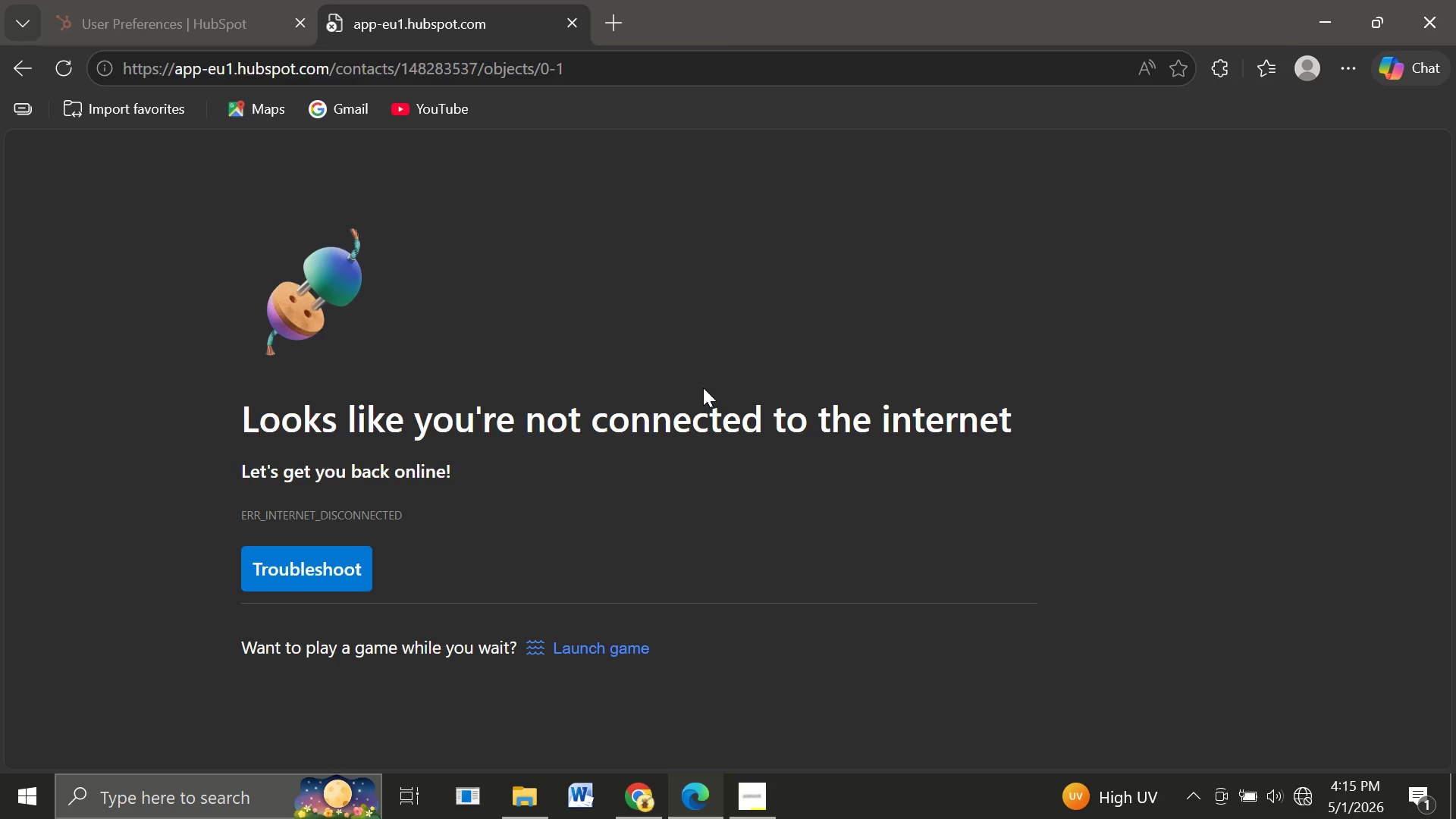 
left_click([1304, 794])
 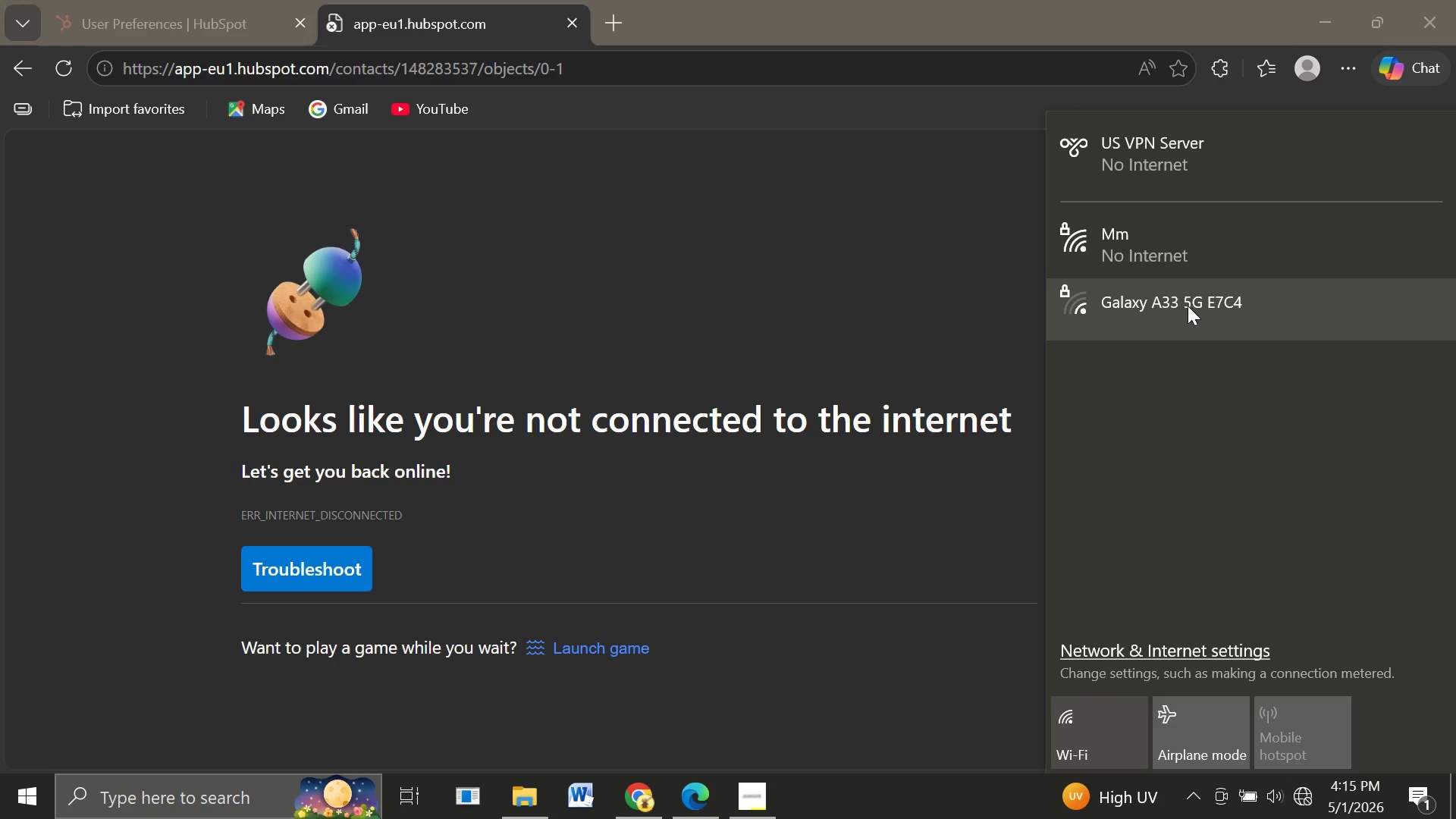 
wait(9.33)
 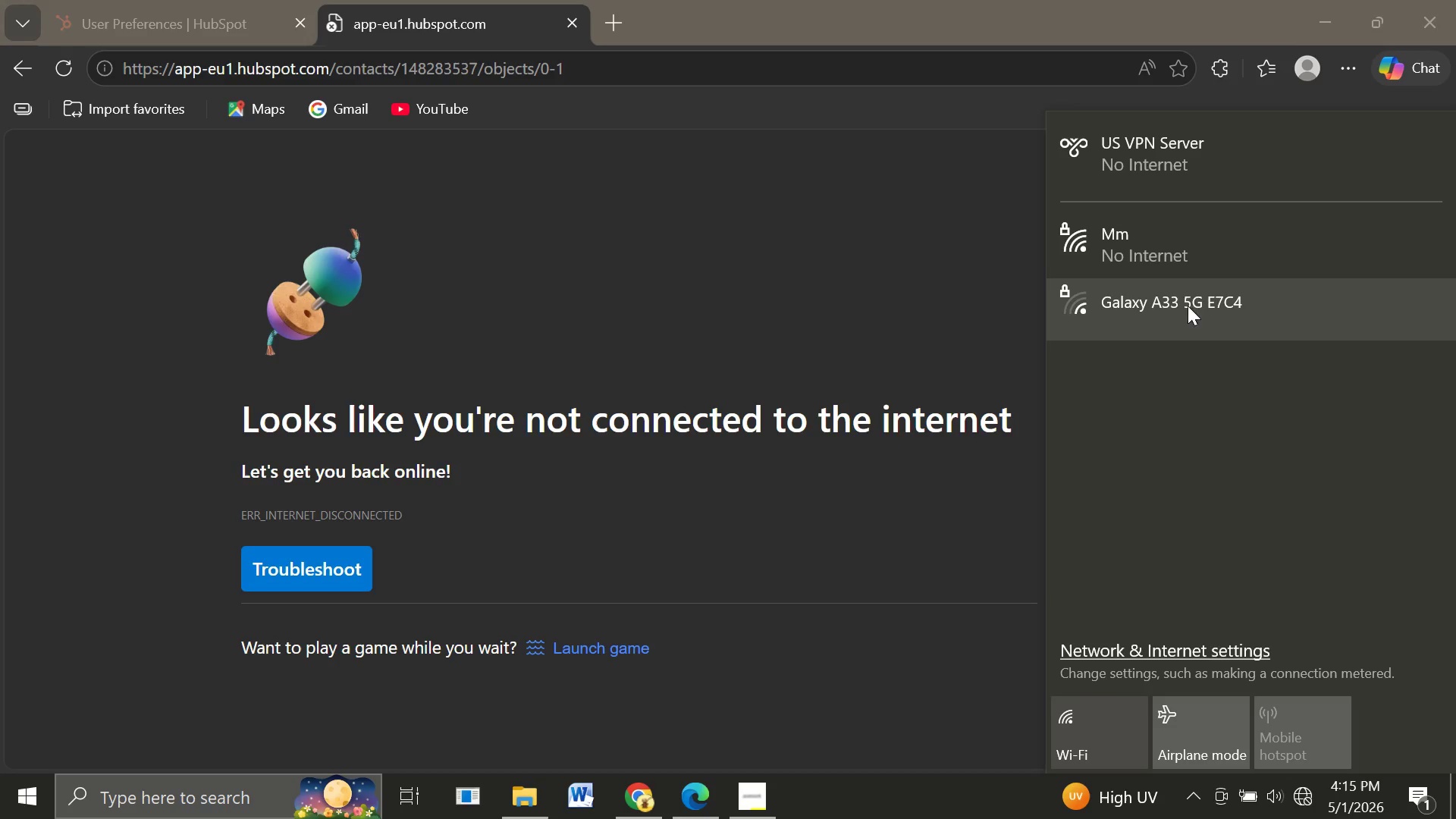 
left_click([682, 256])
 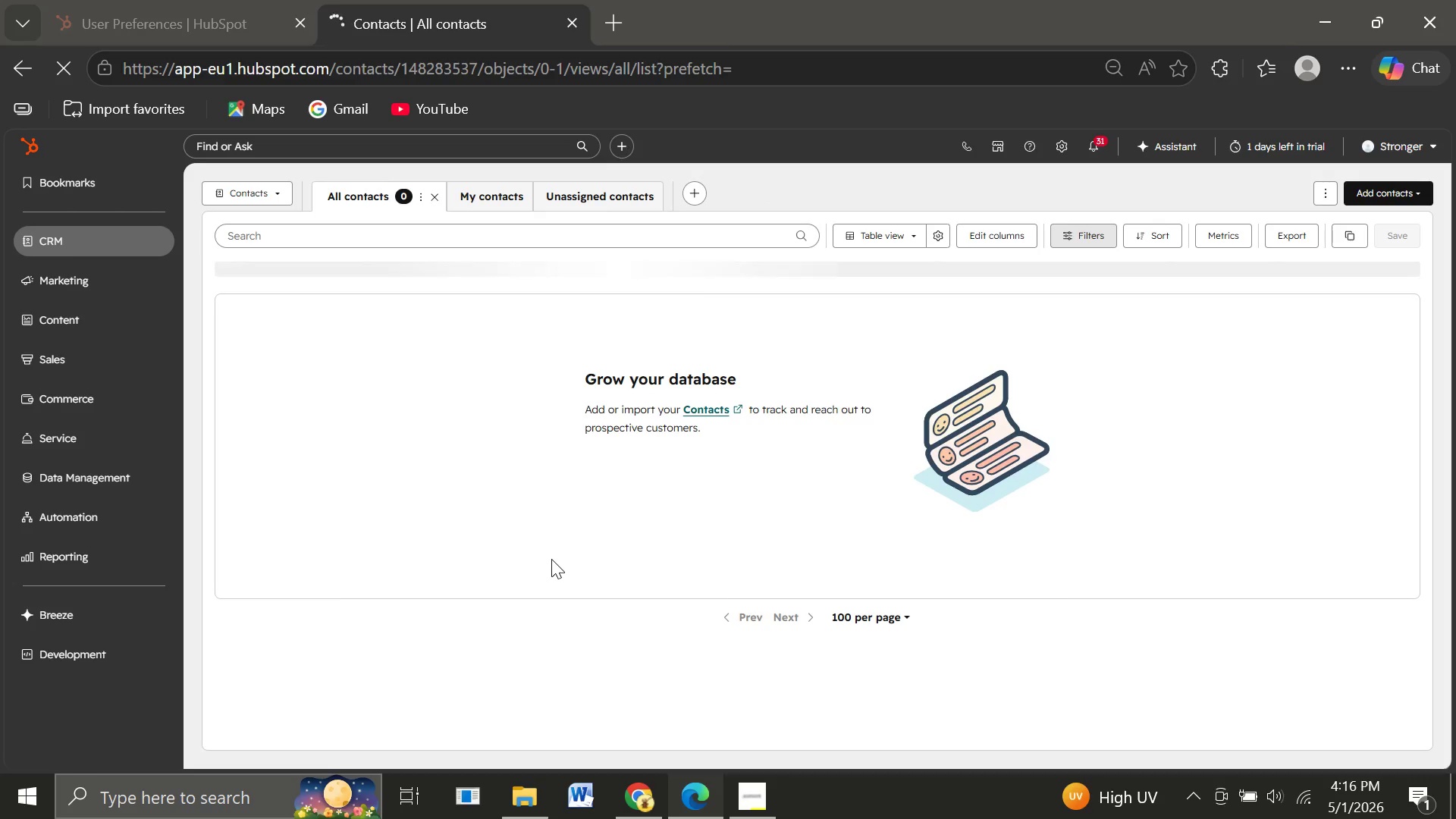 
wait(53.56)
 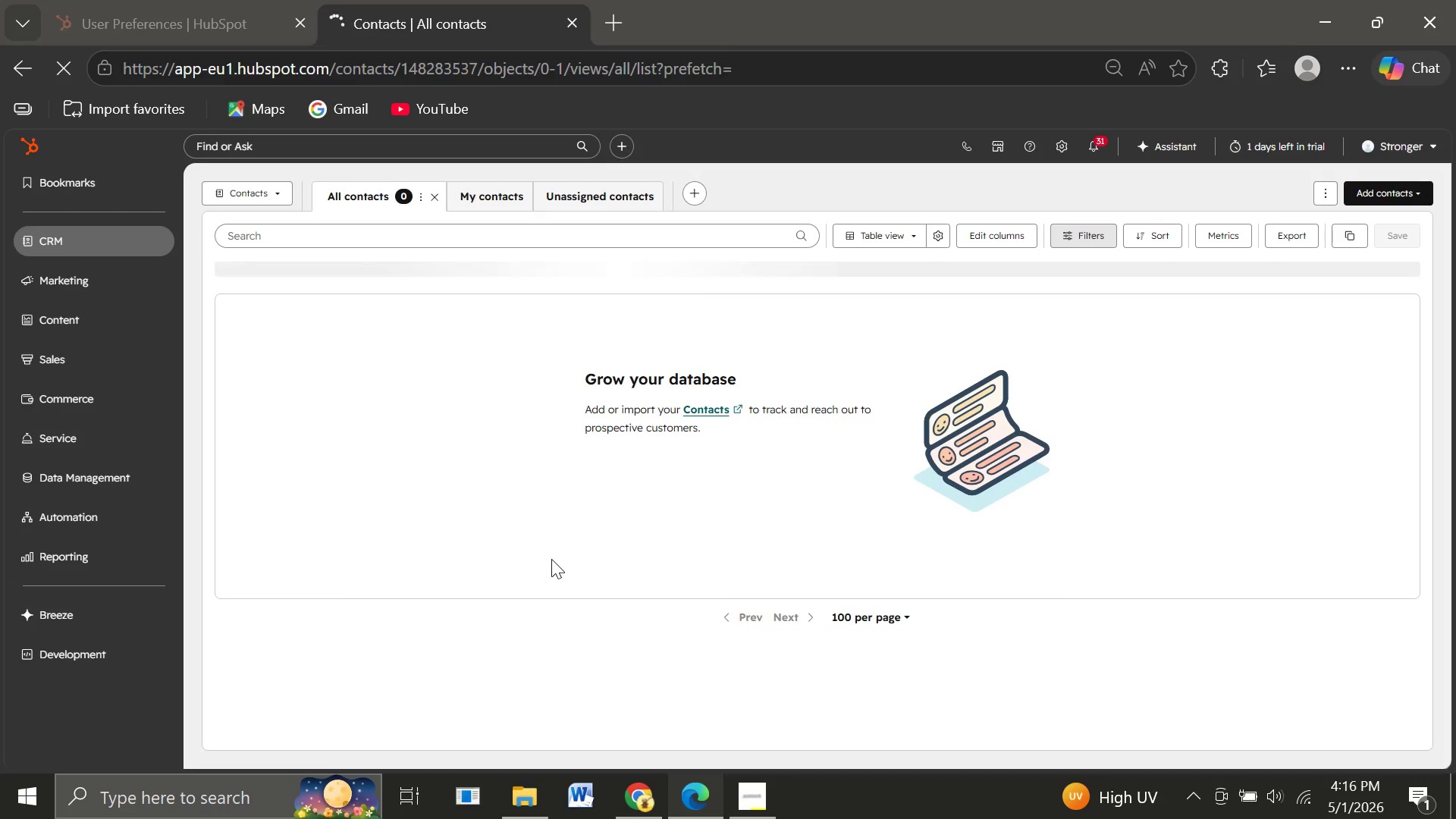 
left_click([1388, 187])
 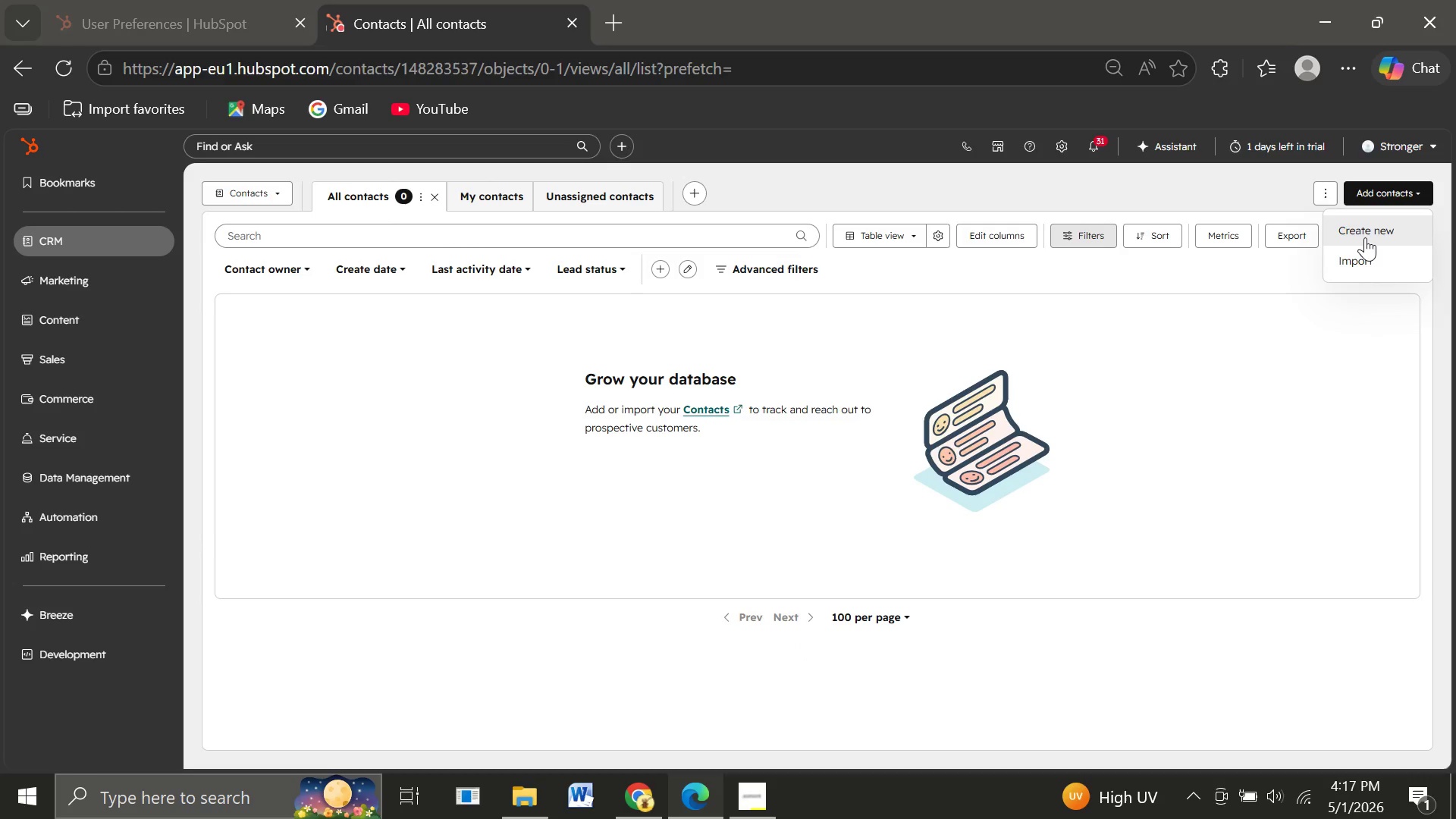 
wait(5.38)
 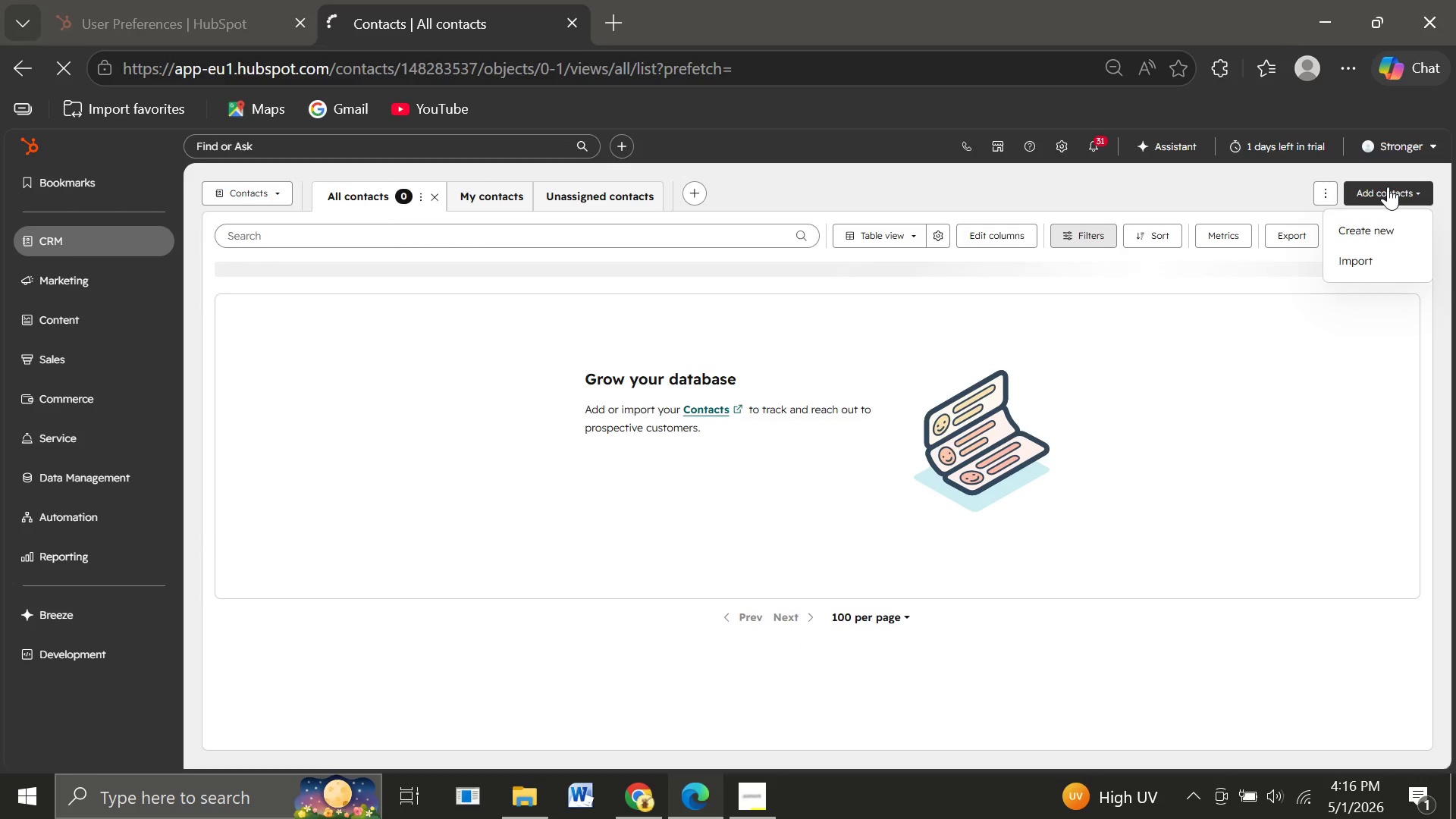 
left_click([1348, 252])
 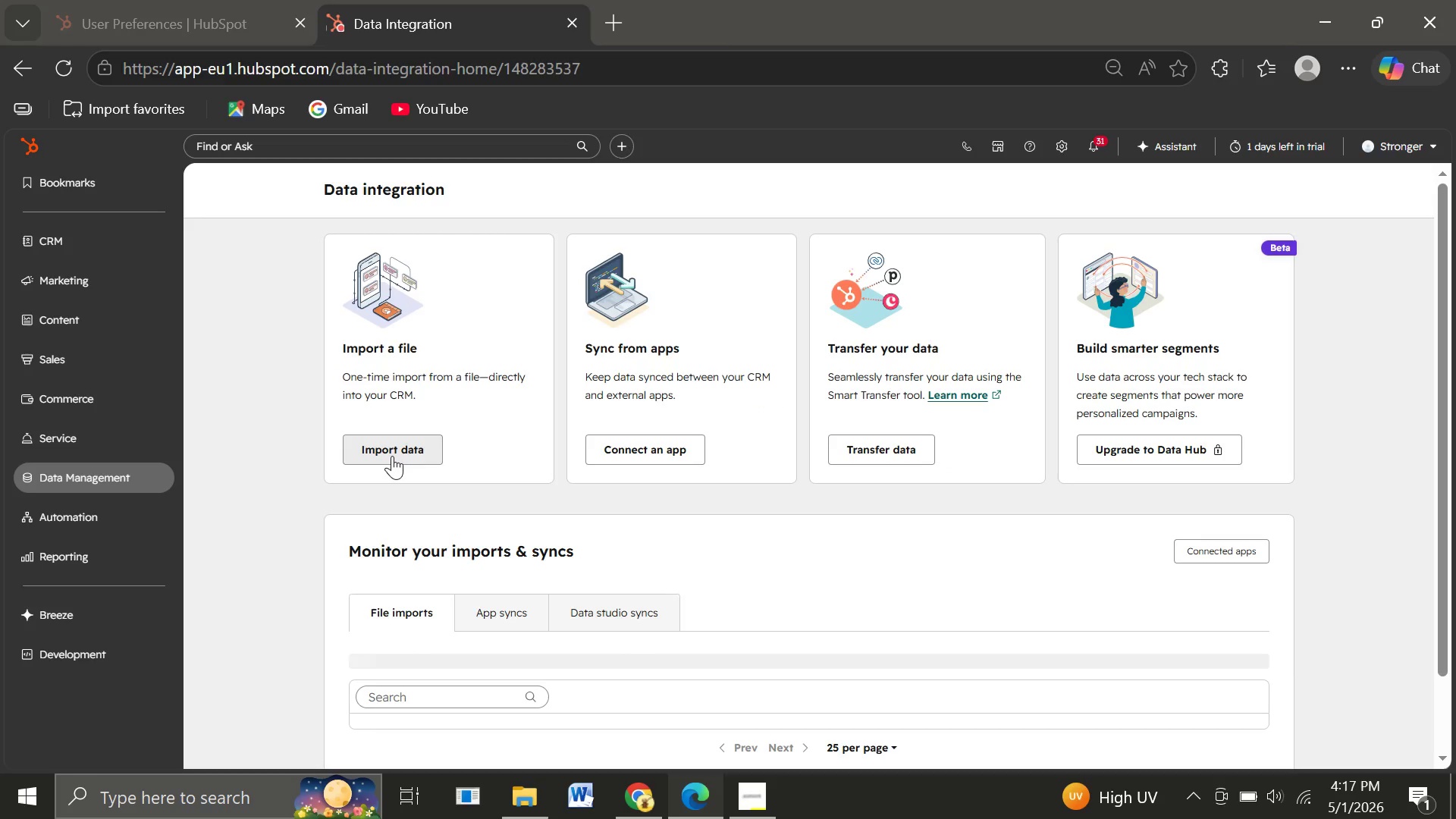 
wait(17.38)
 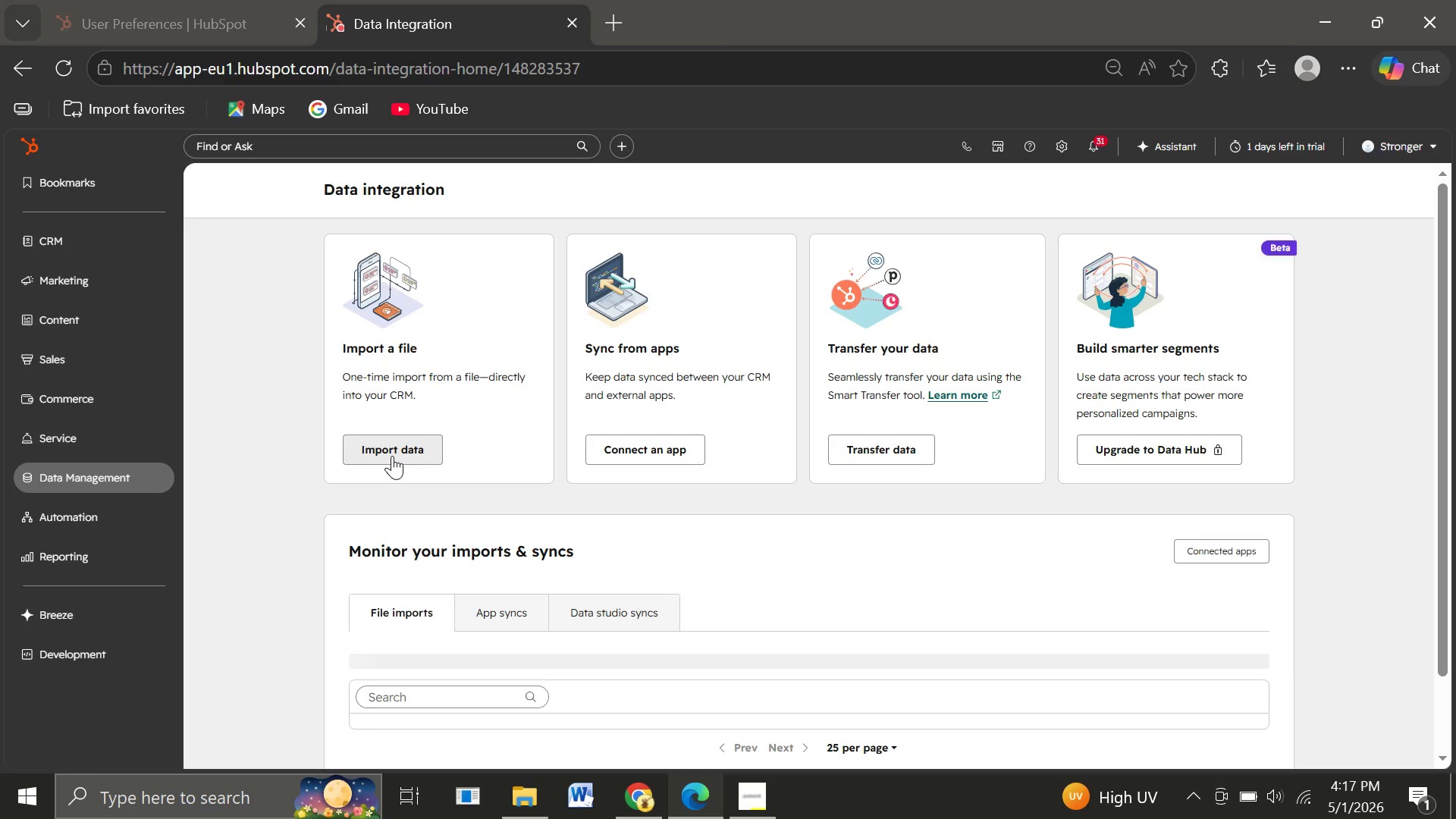 
left_click([1307, 793])
 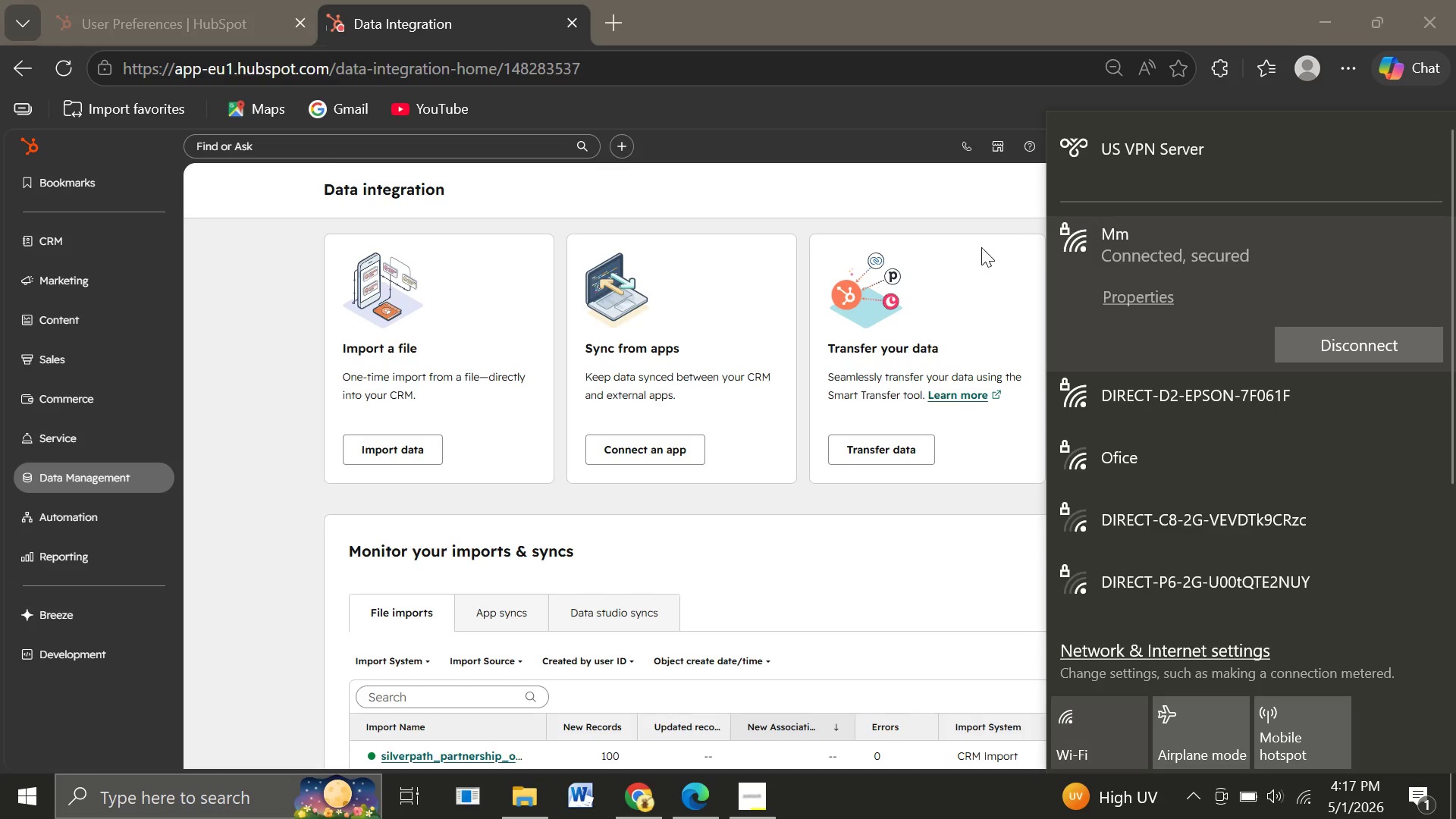 
wait(17.39)
 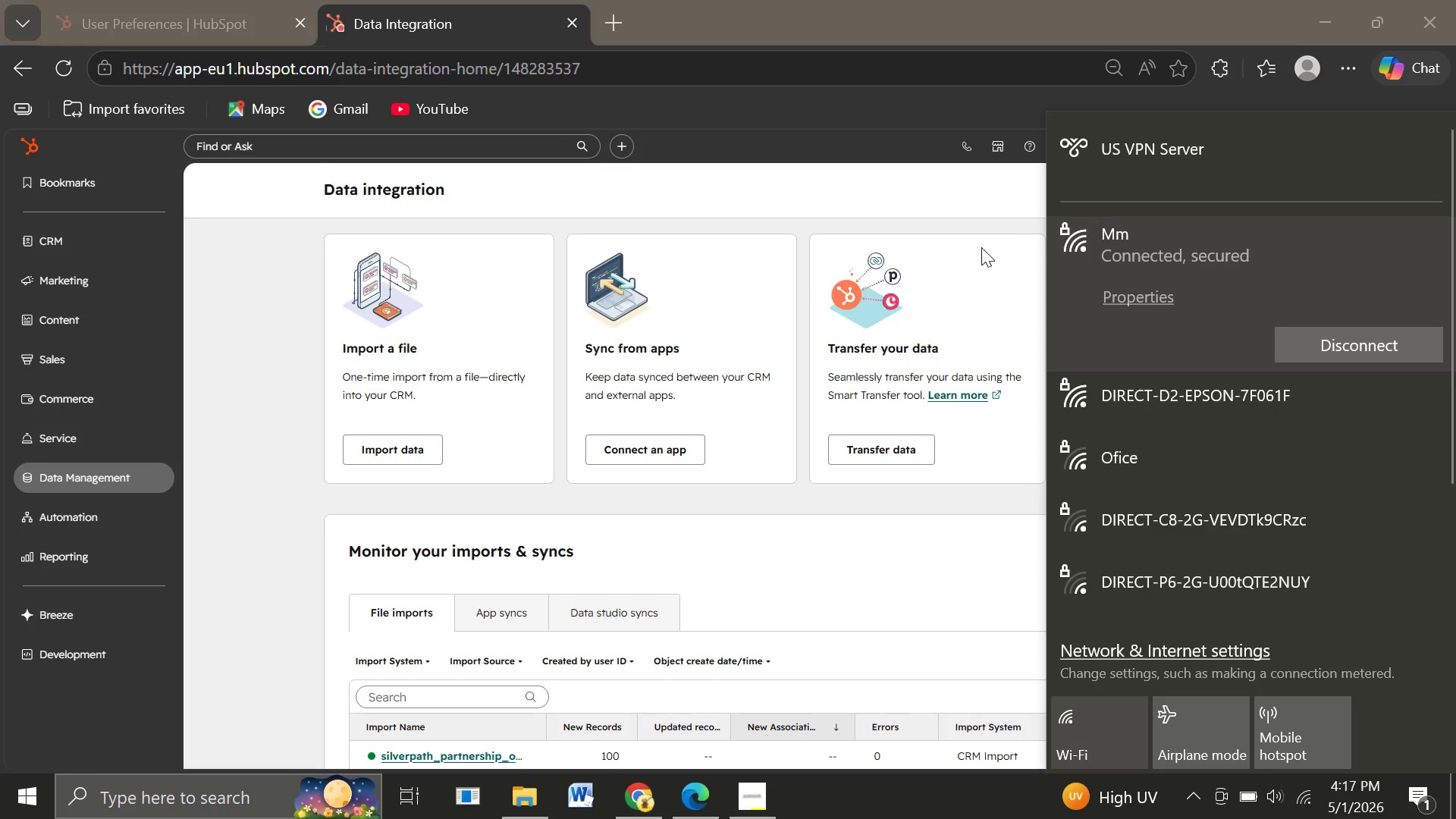 
mouse_move([1201, 339])
 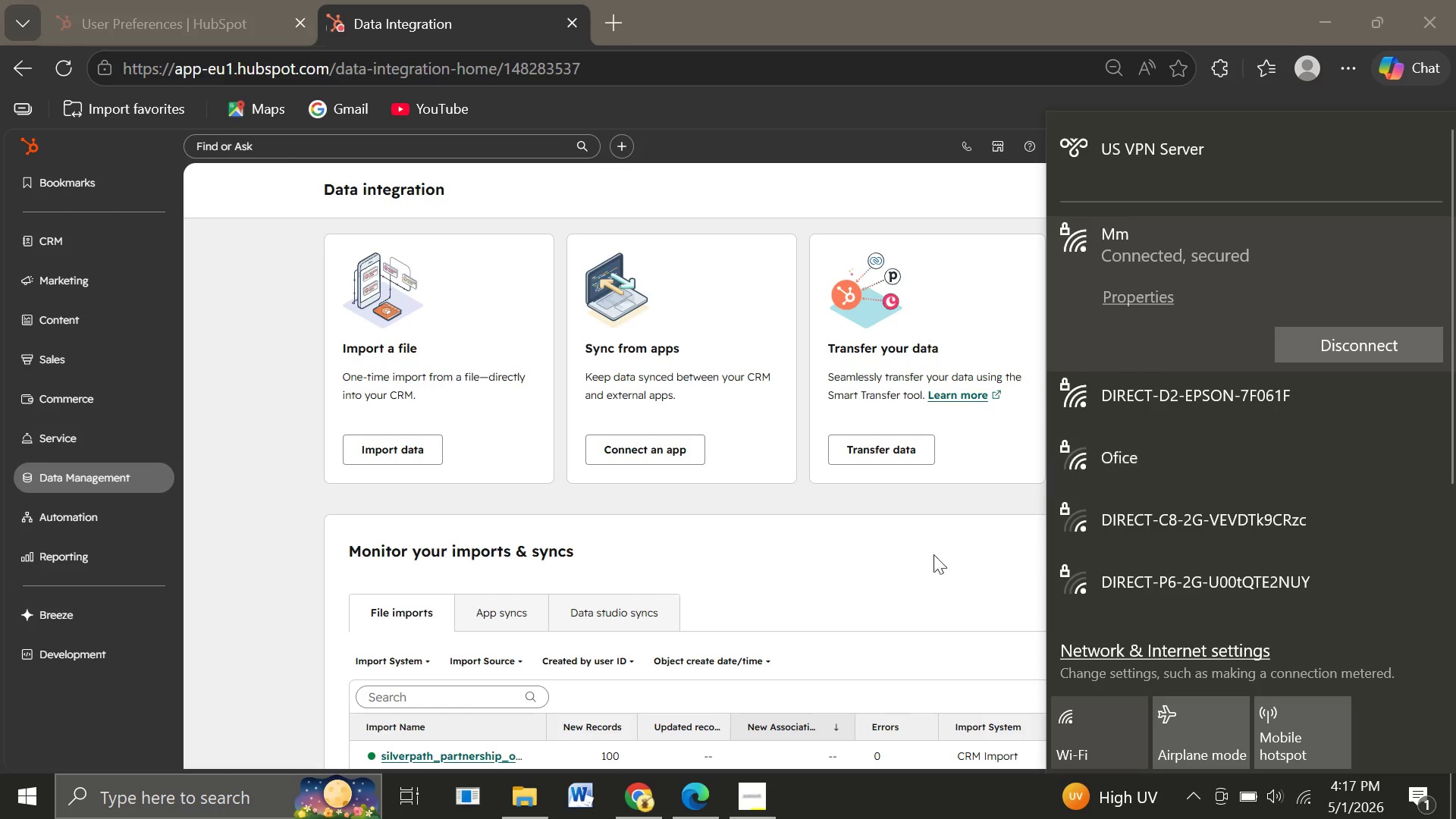 
left_click([880, 573])
 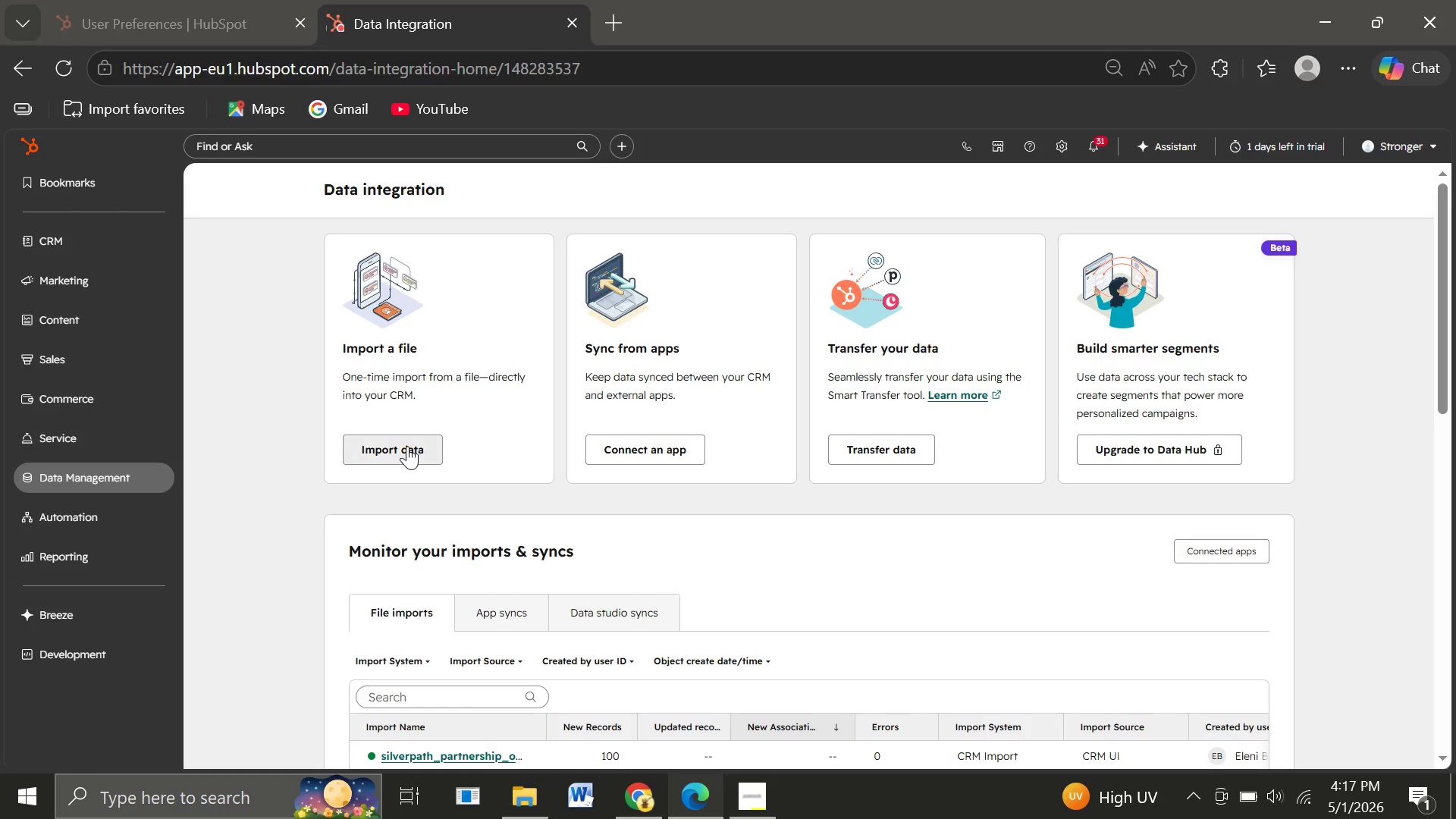 
left_click([407, 446])
 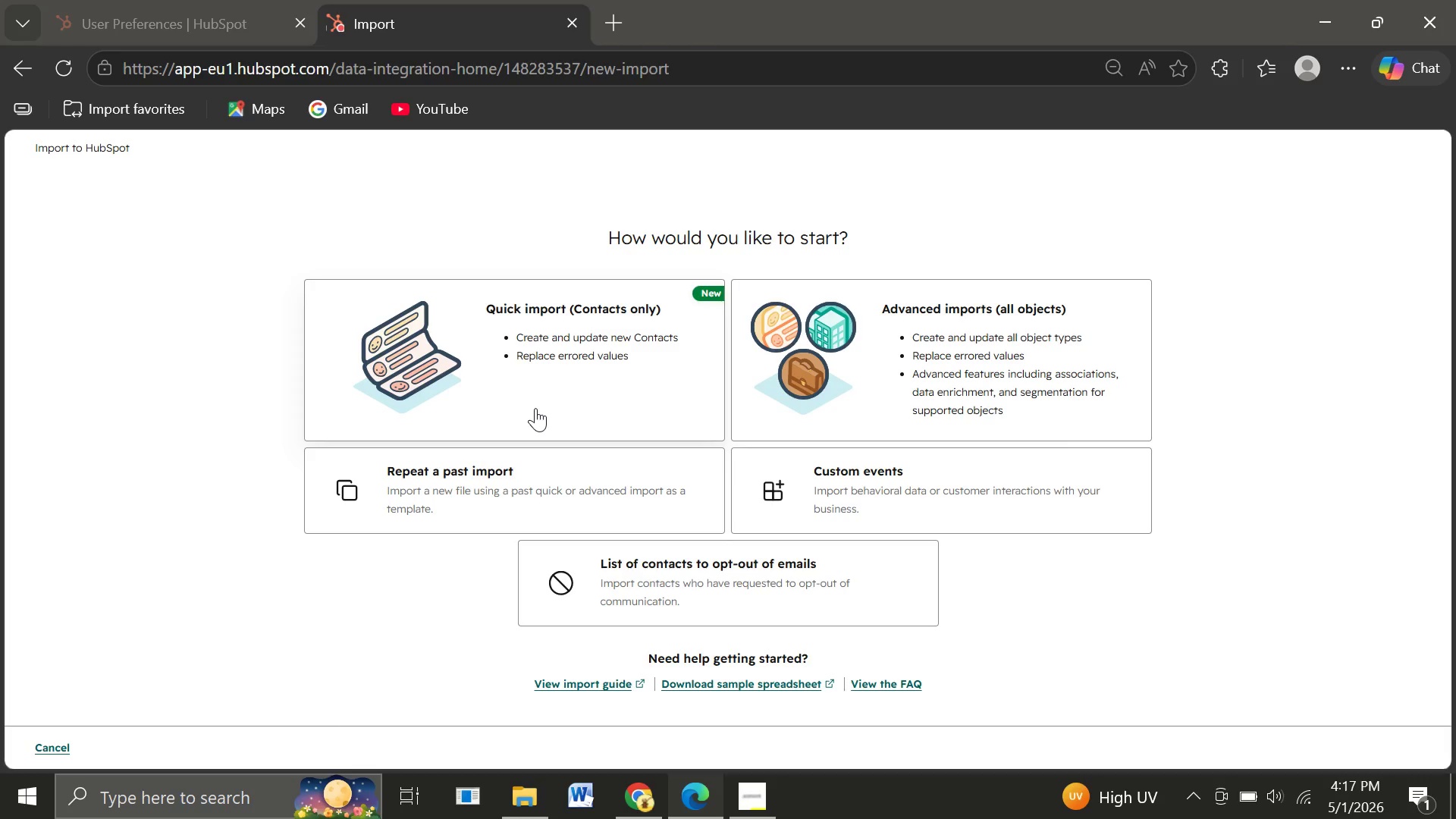 
left_click([535, 408])
 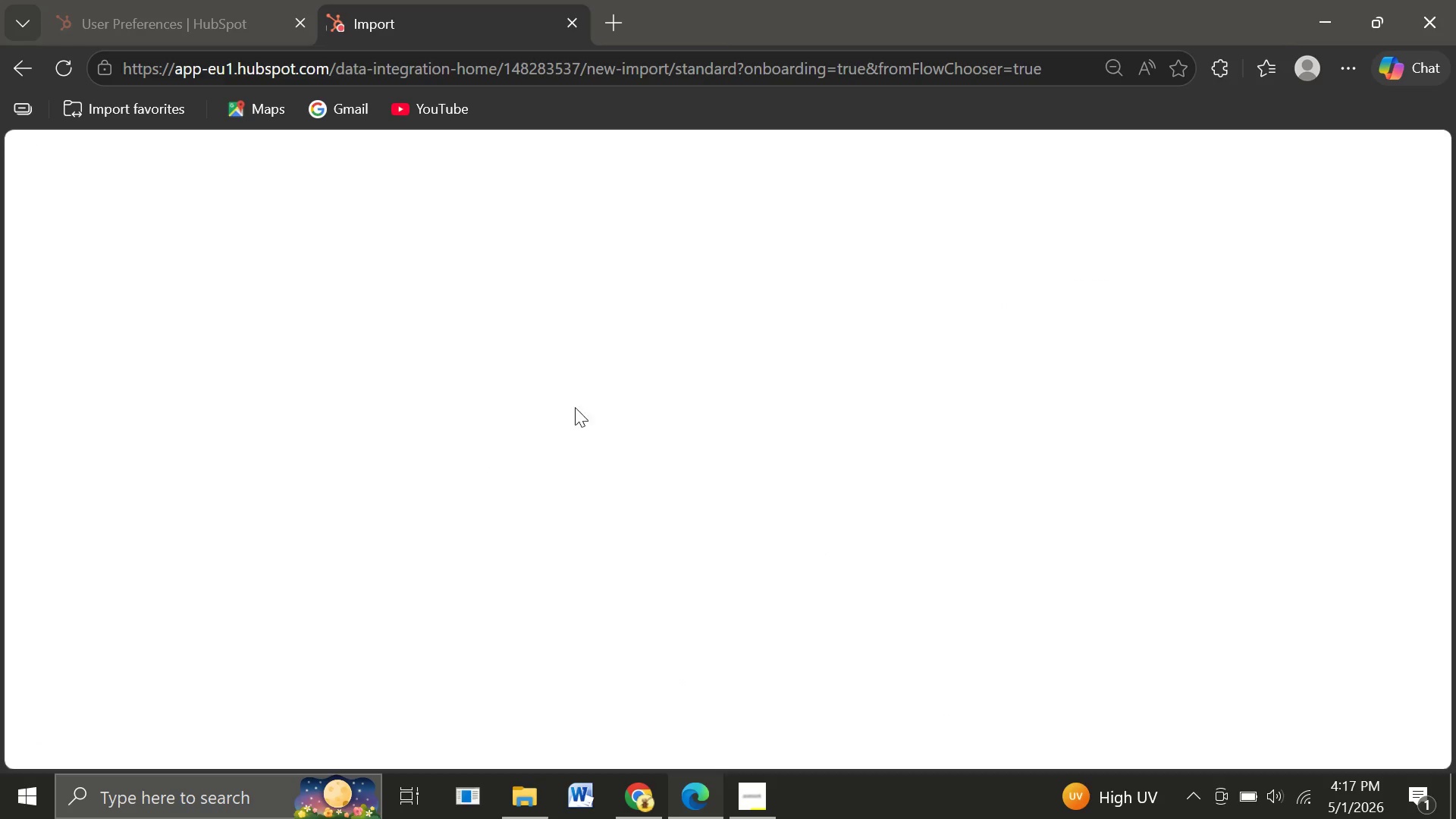 
mouse_move([1034, 499])
 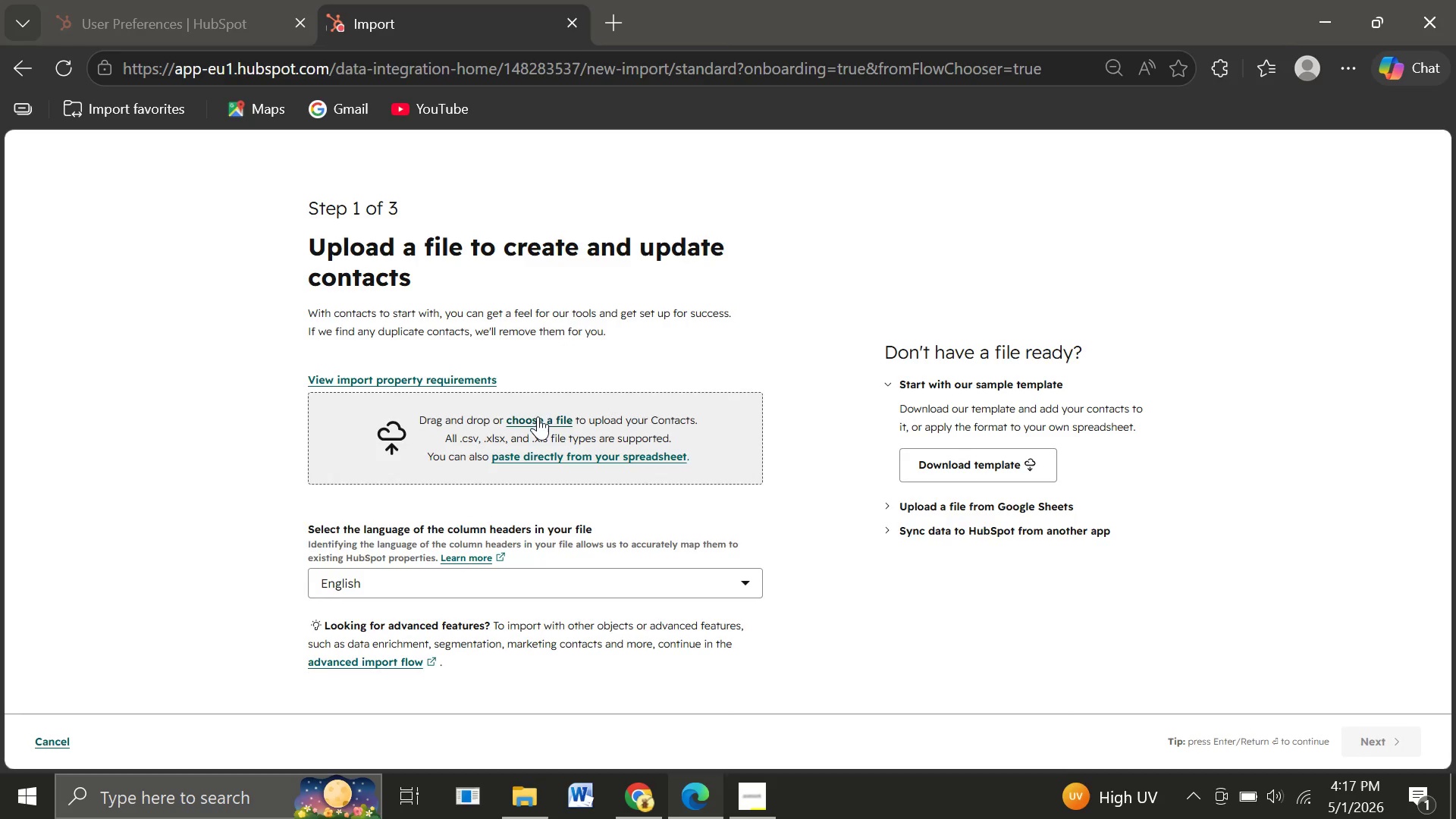 
left_click([538, 416])
 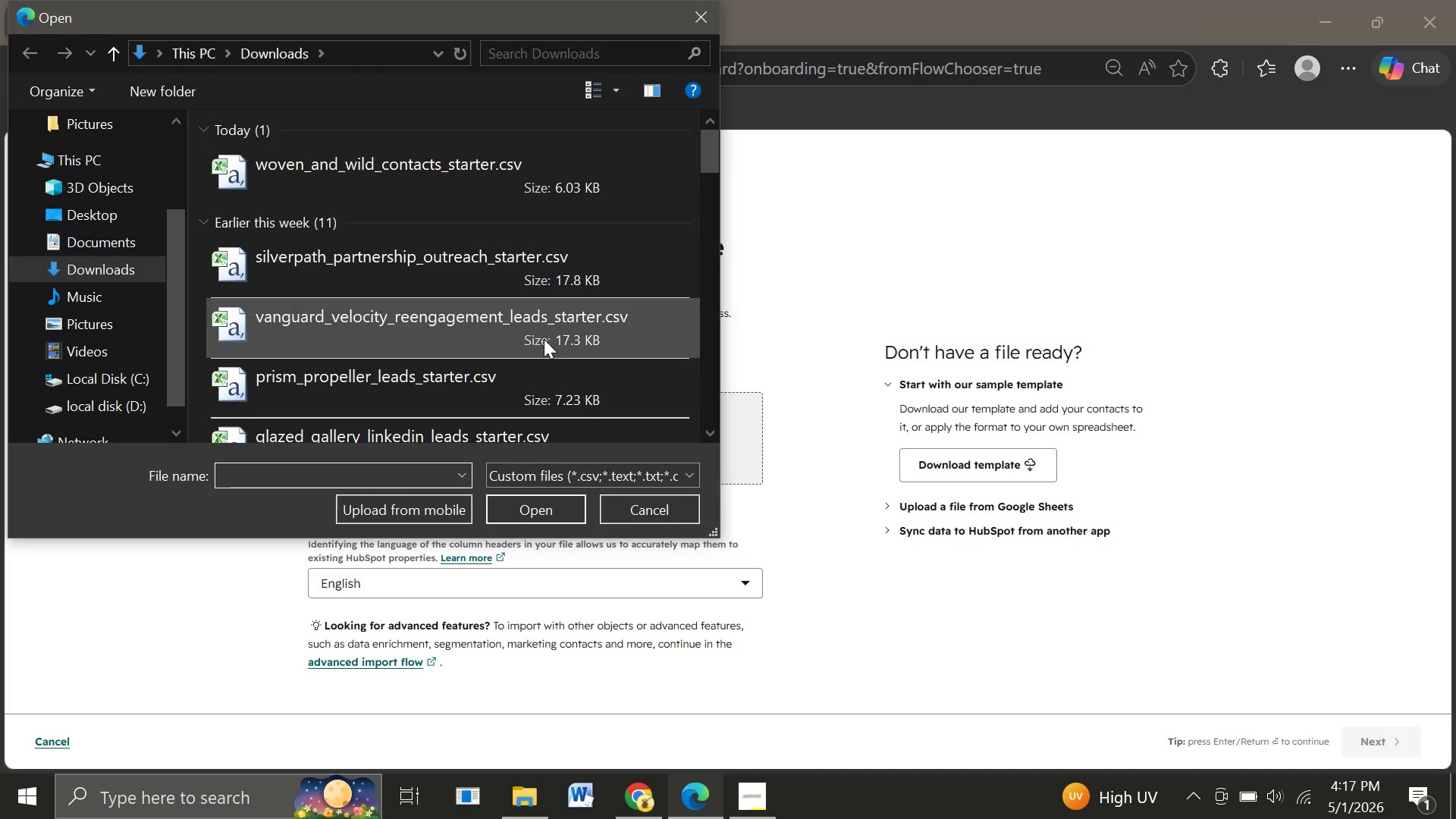 
wait(5.41)
 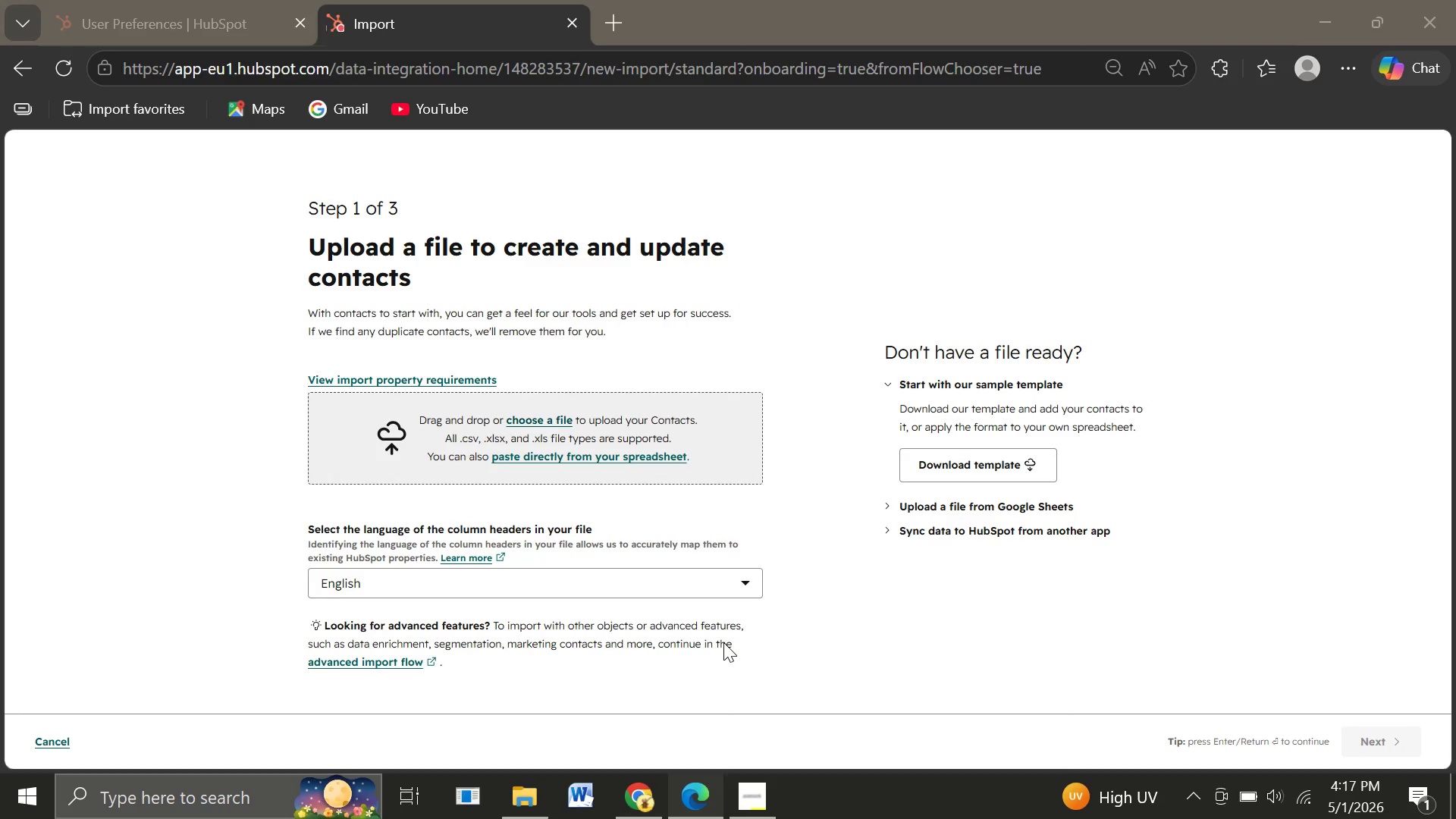 
left_click([346, 158])
 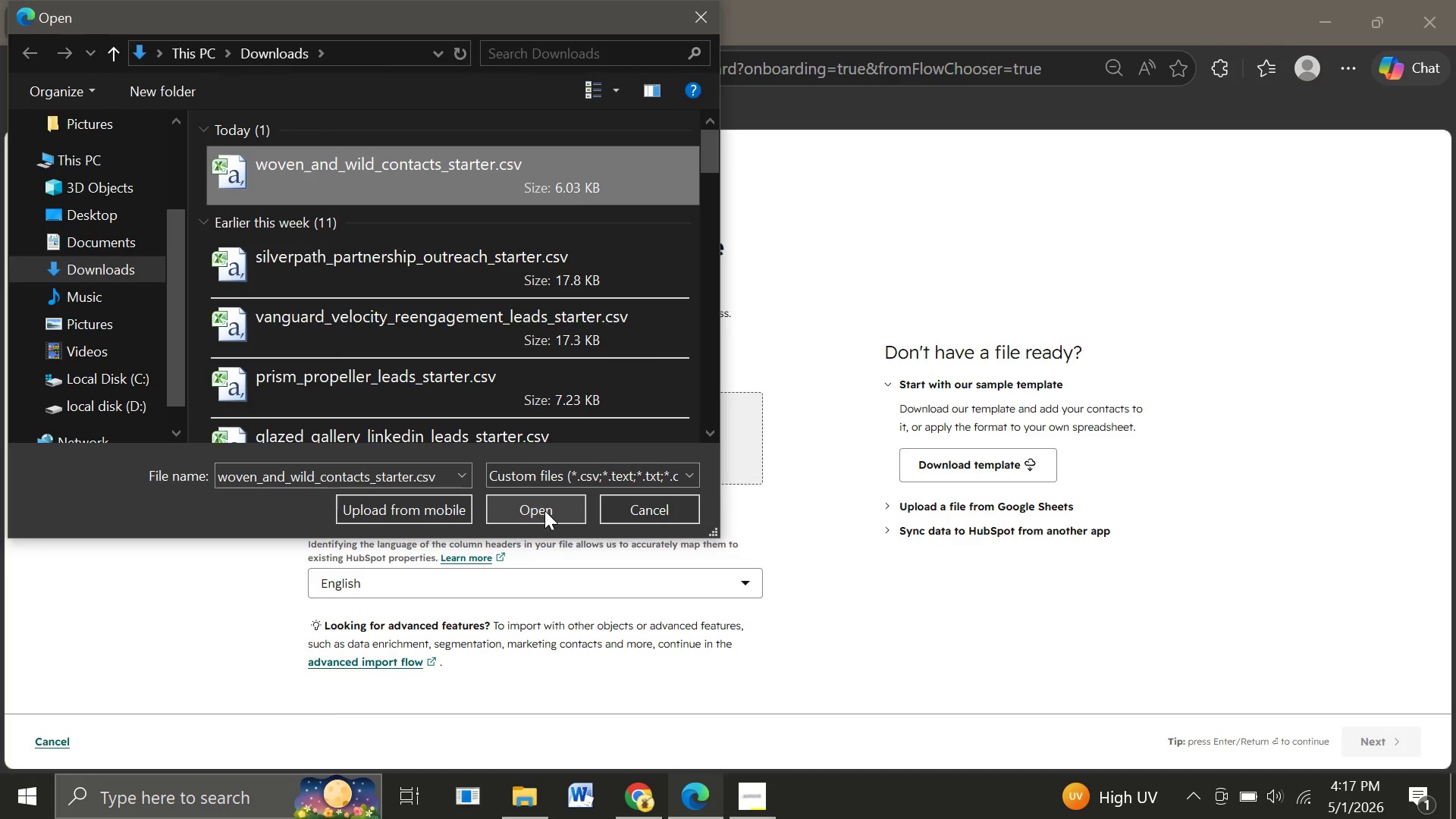 
left_click([544, 510])
 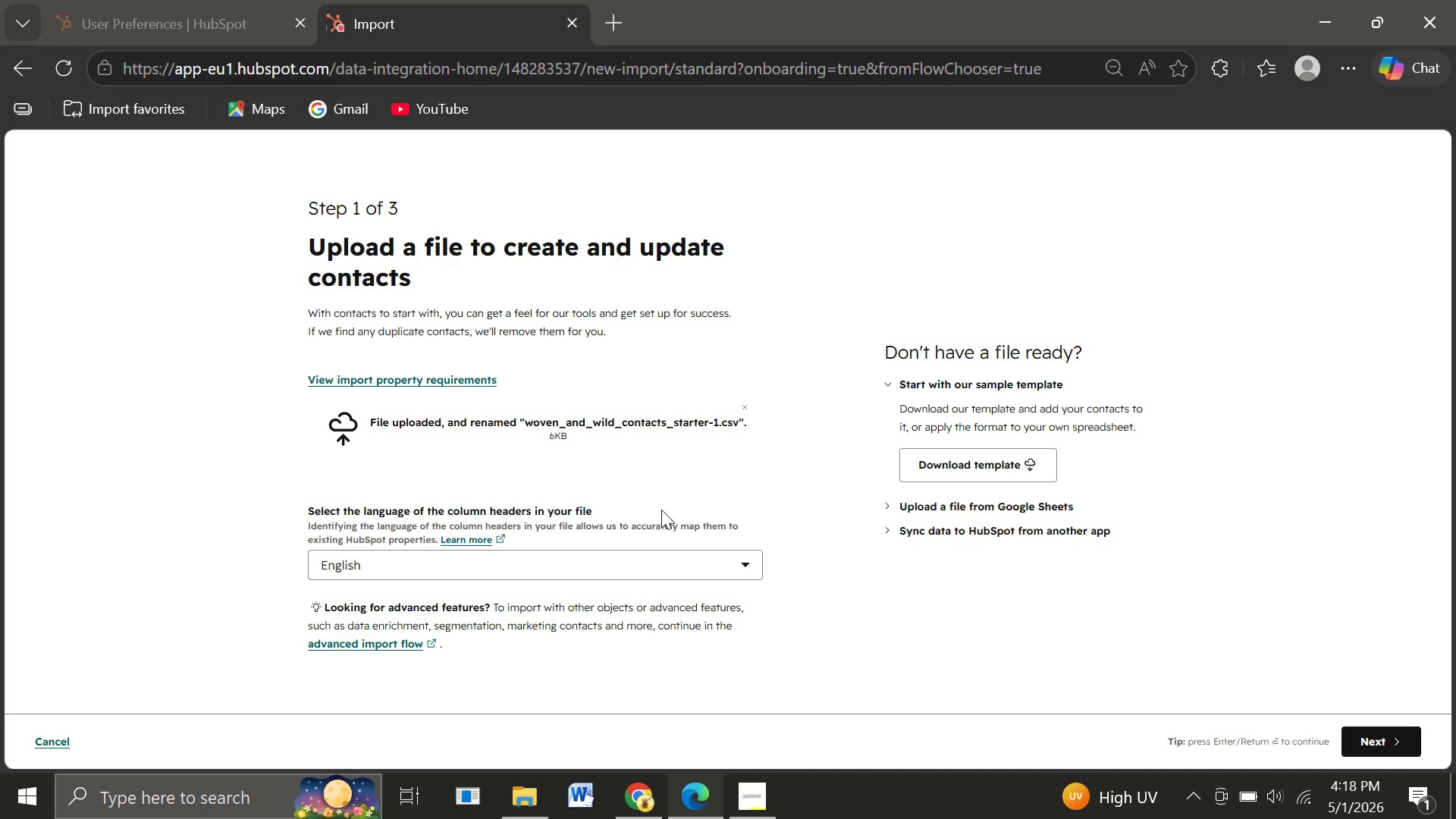 
wait(7.59)
 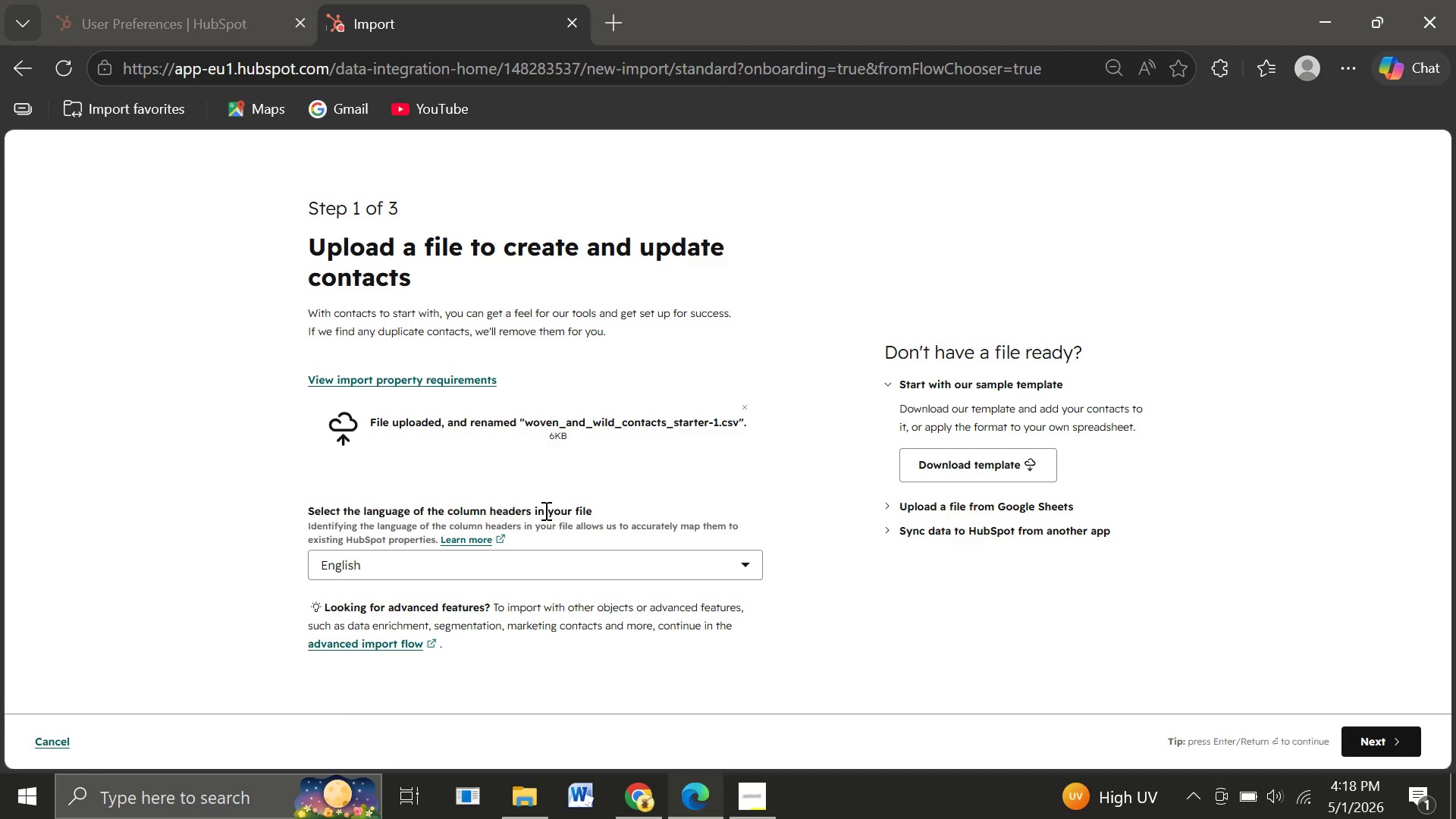 
left_click([1389, 737])
 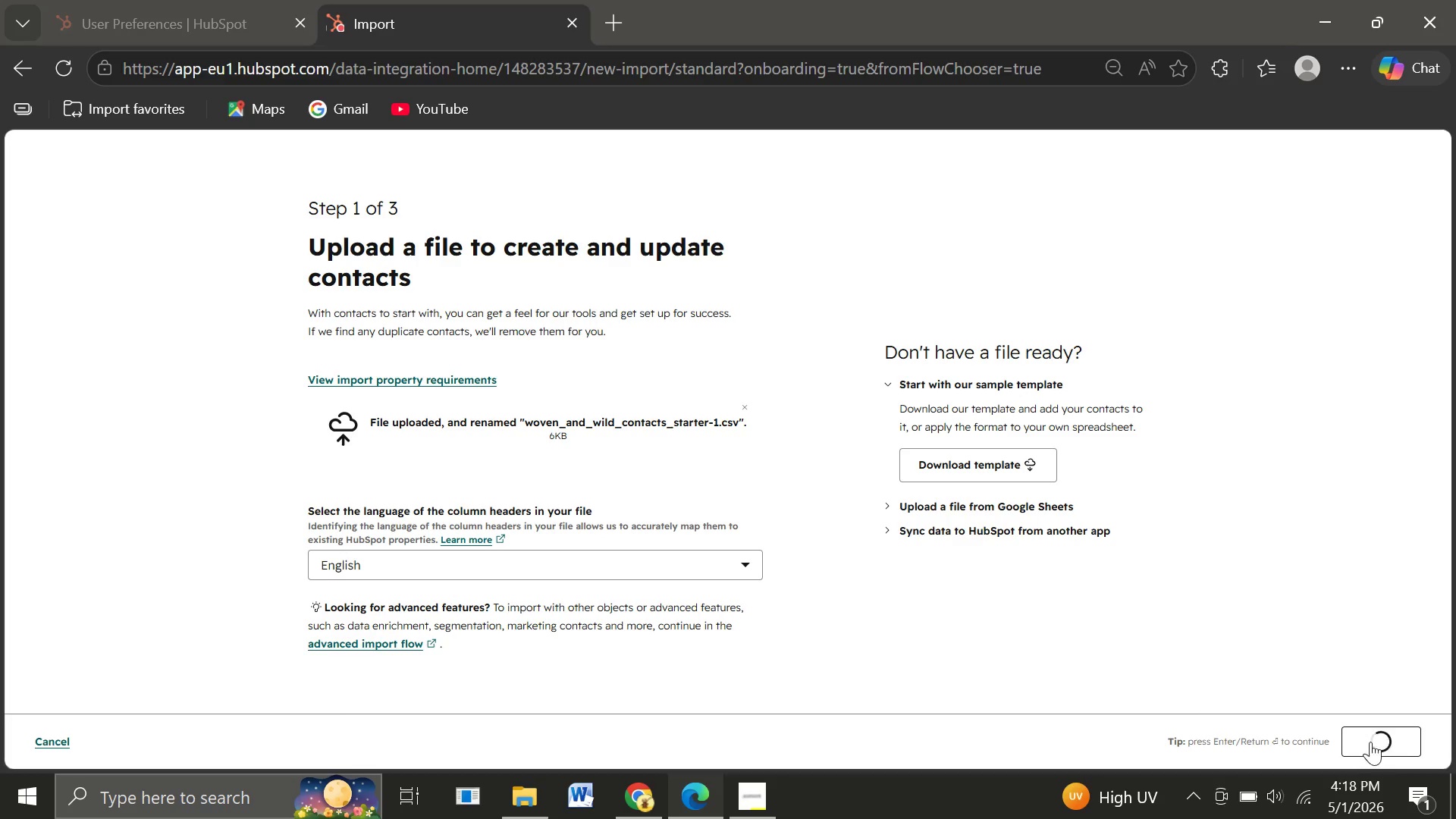 
mouse_move([1039, 557])
 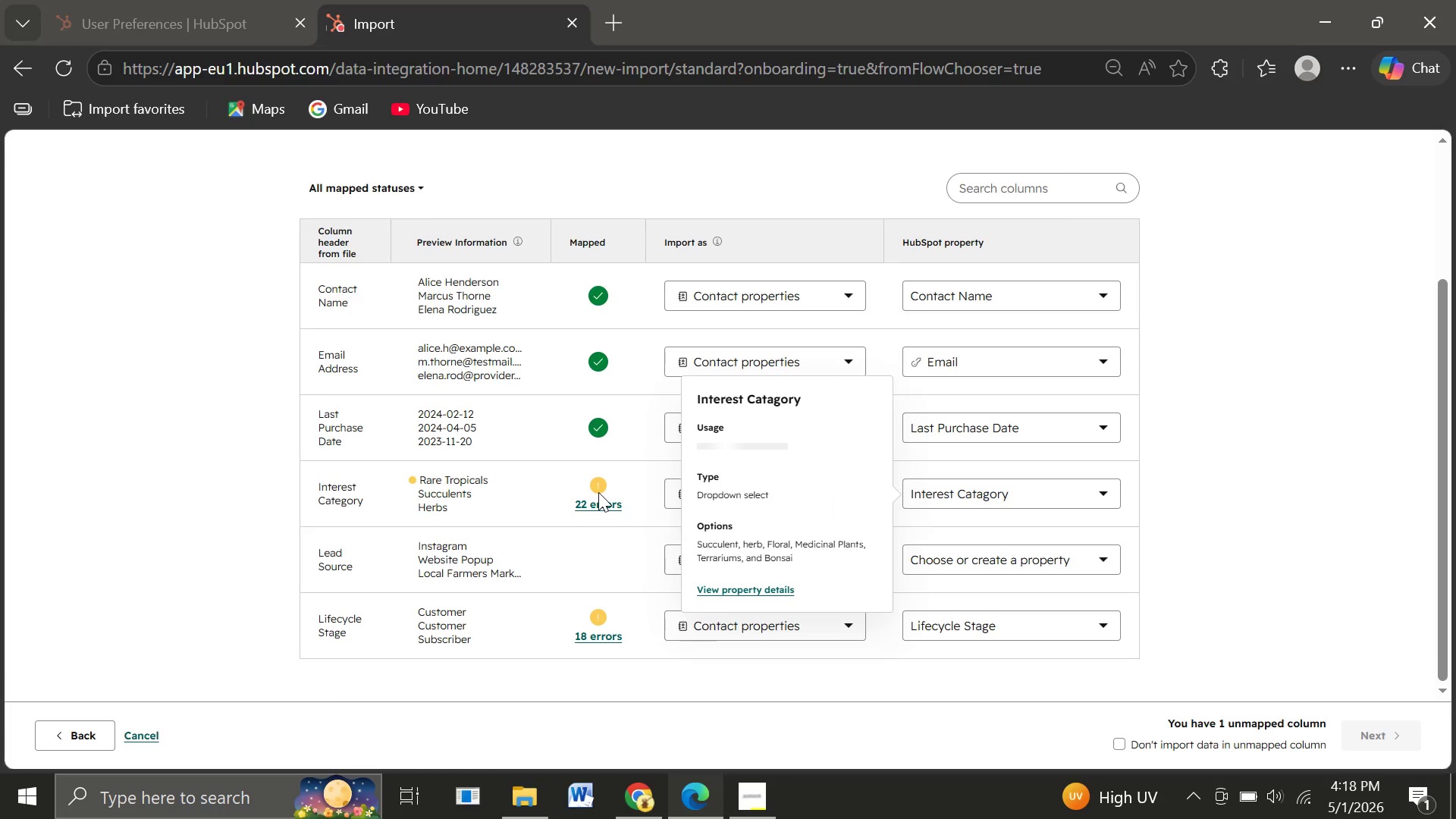 
left_click([592, 510])
 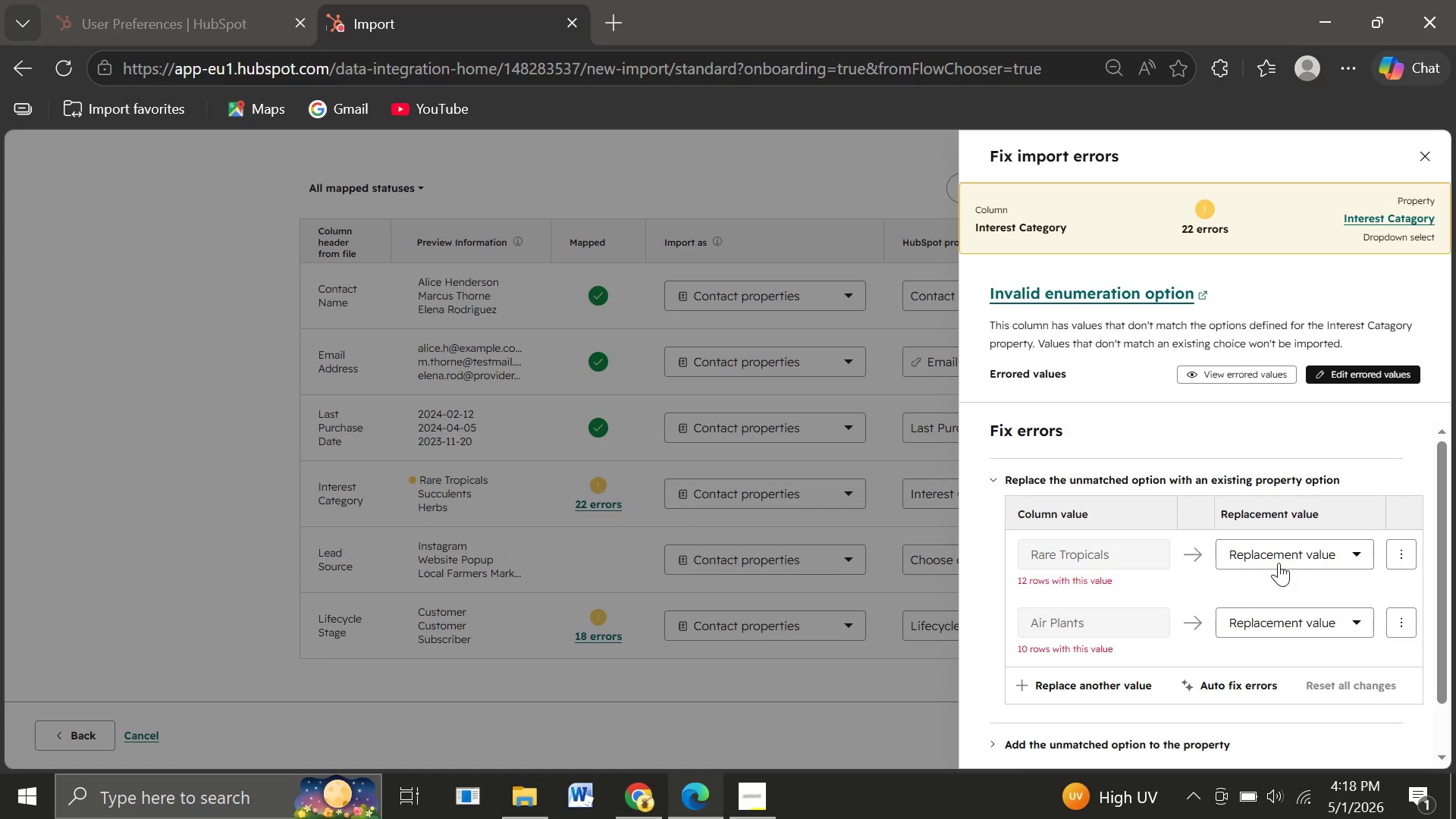 
left_click([1285, 548])
 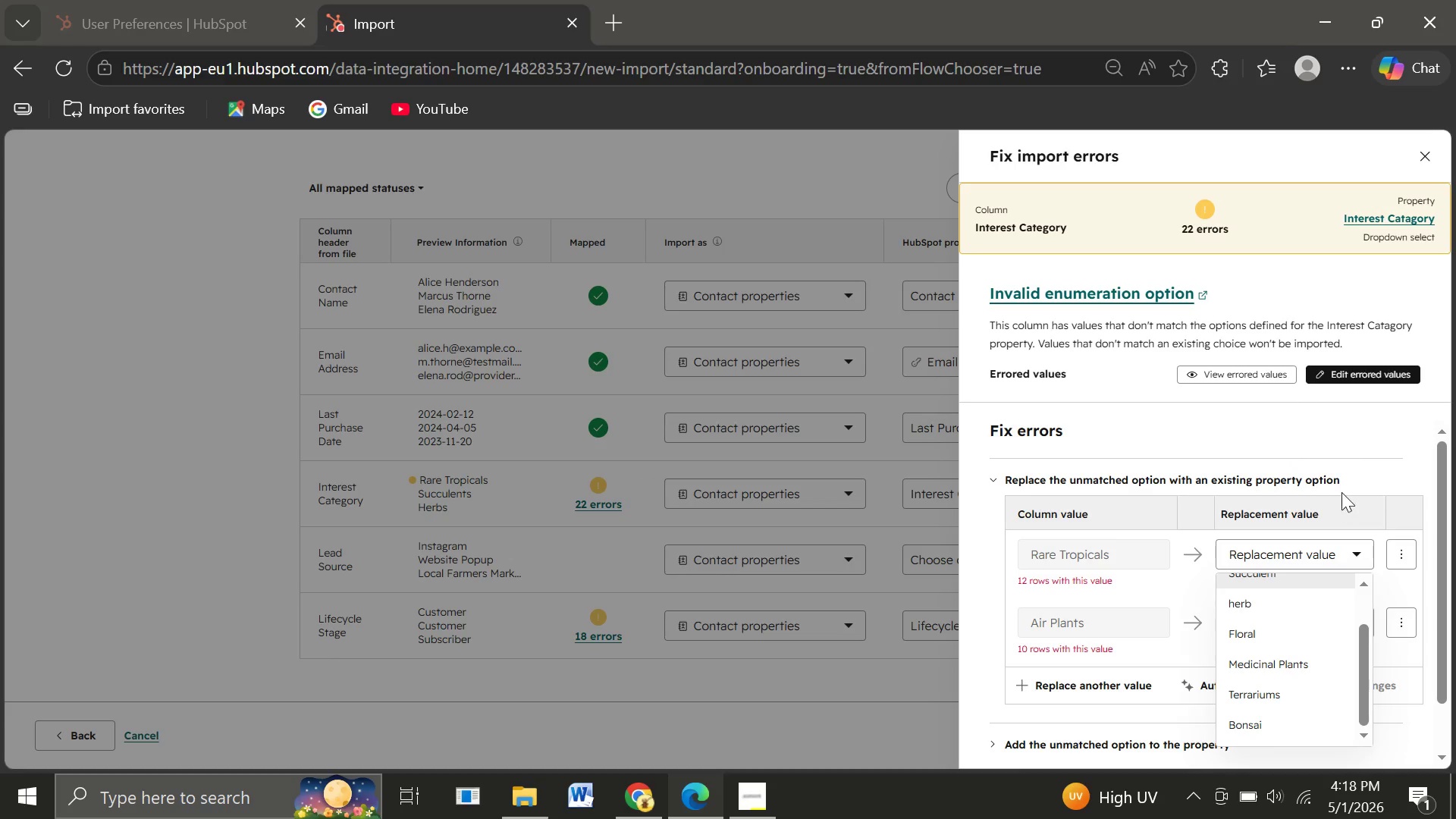 
wait(6.25)
 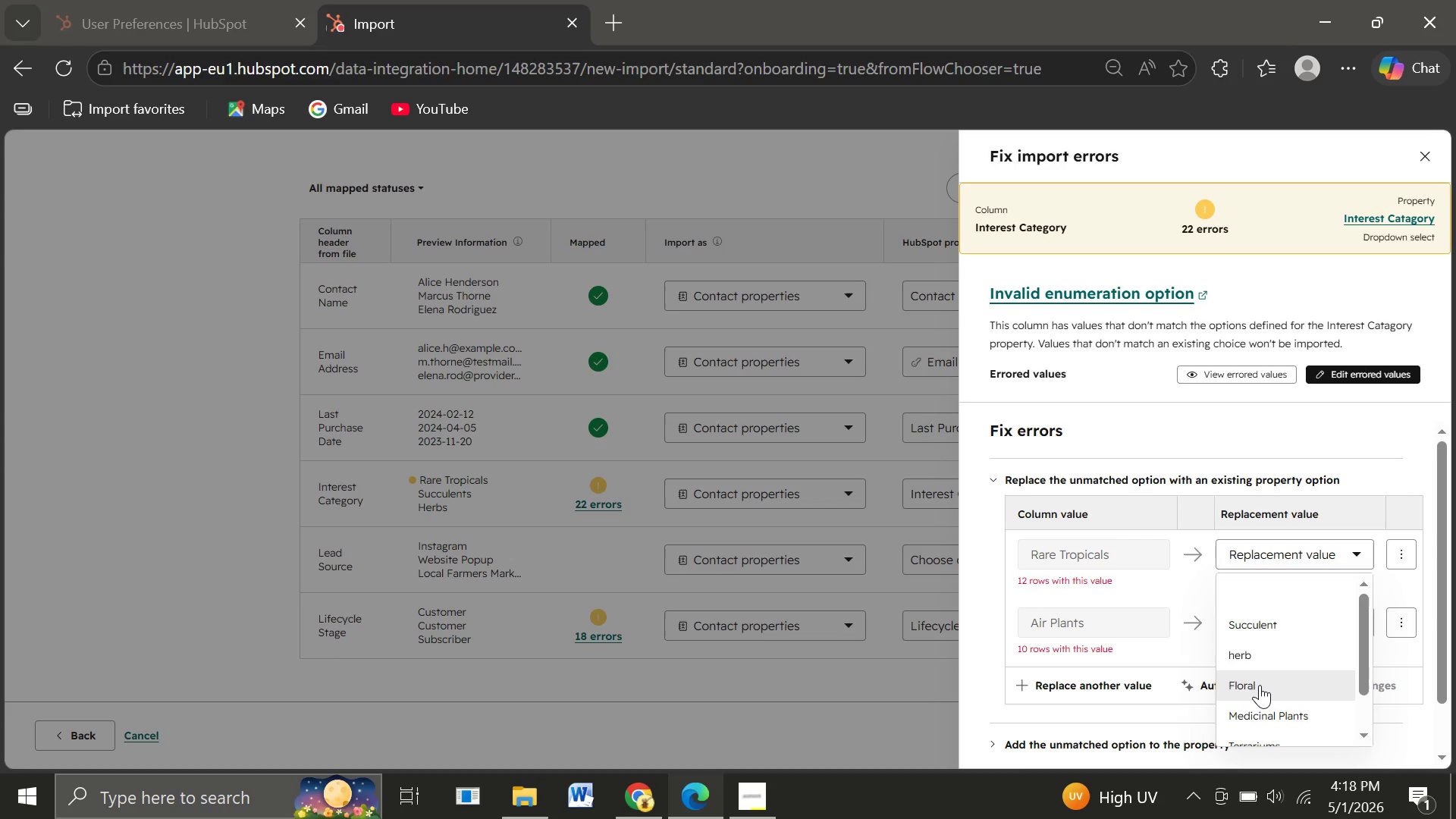 
left_click([1357, 468])
 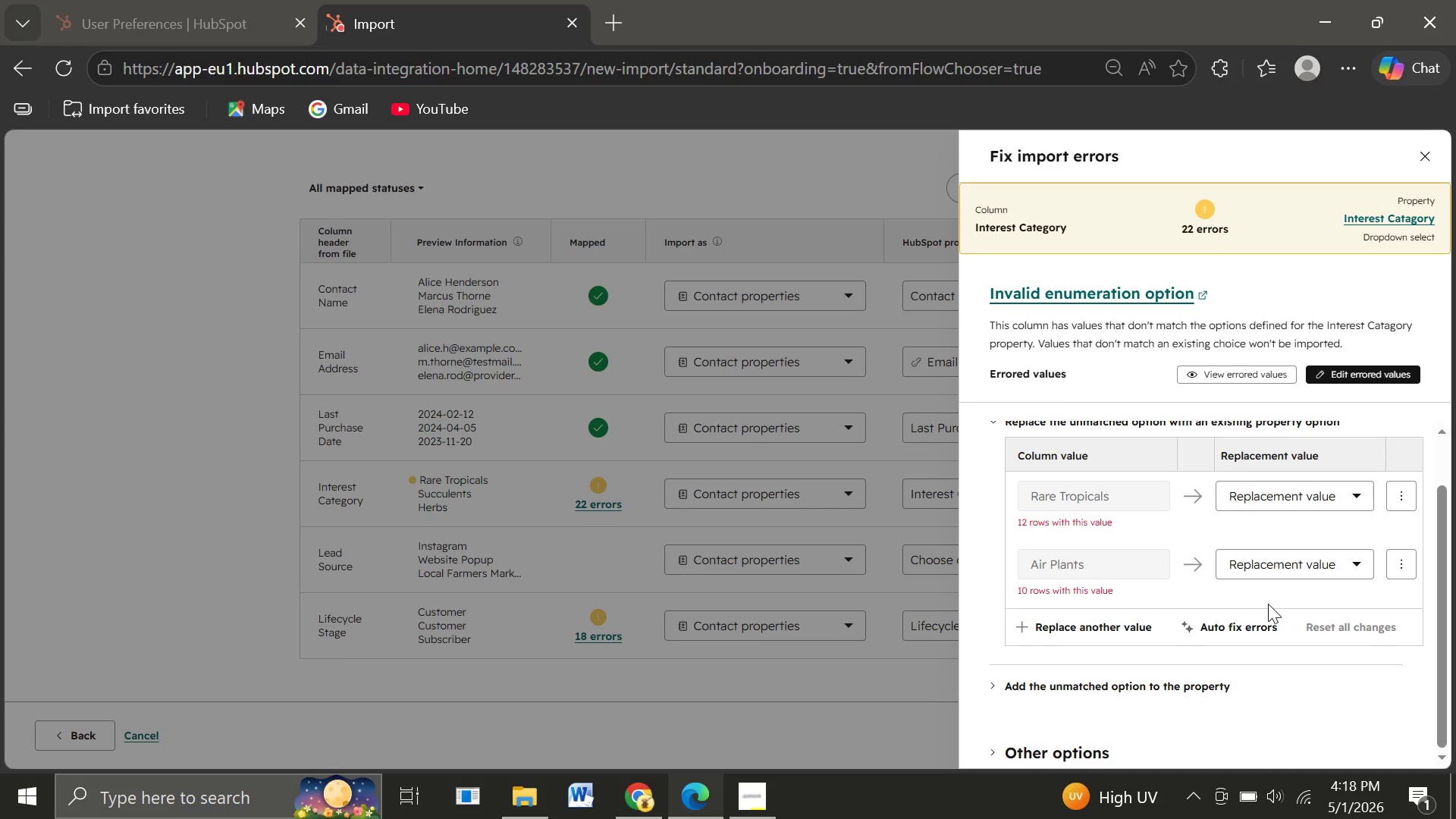 
wait(17.45)
 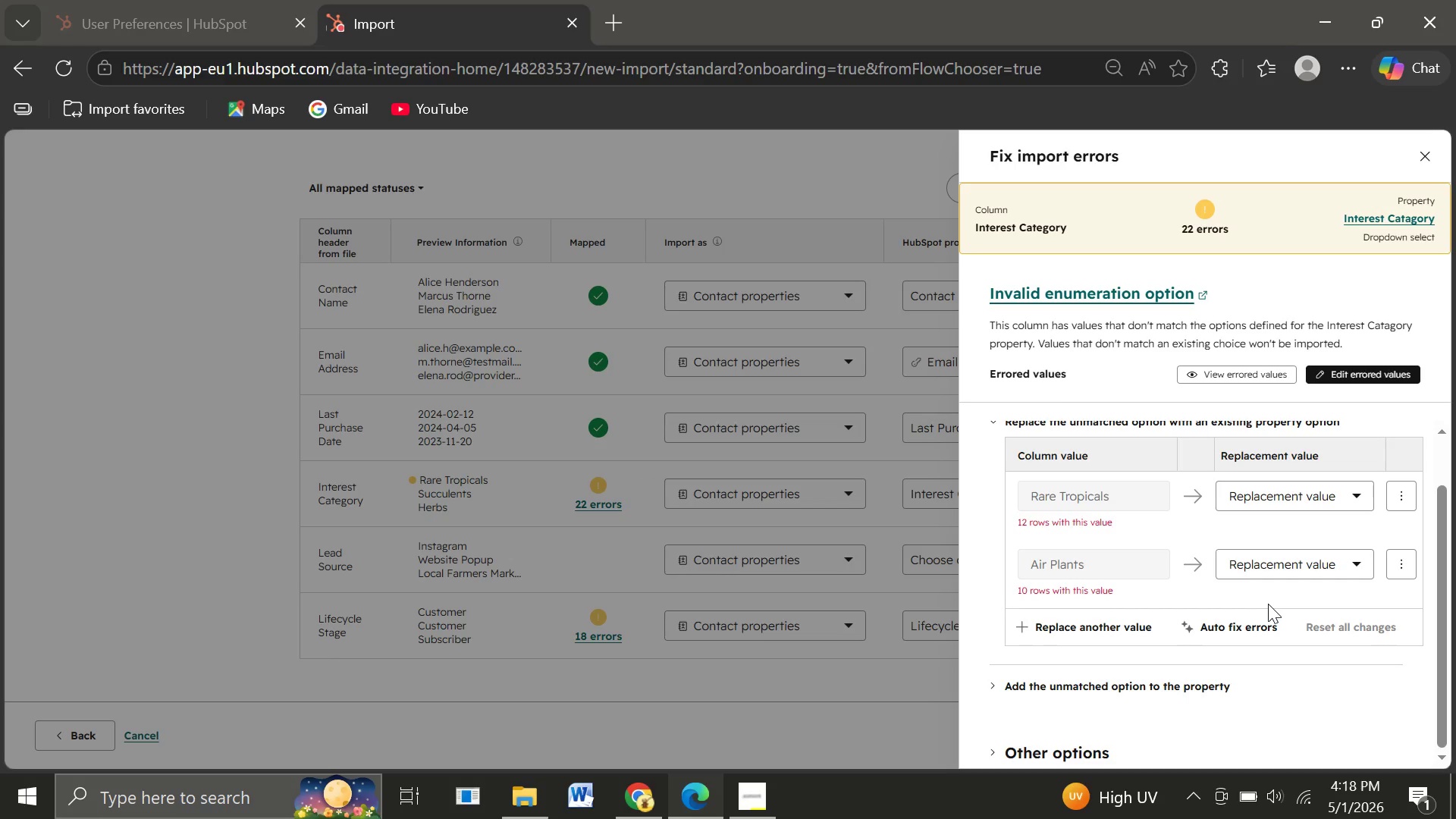 
left_click([1426, 152])
 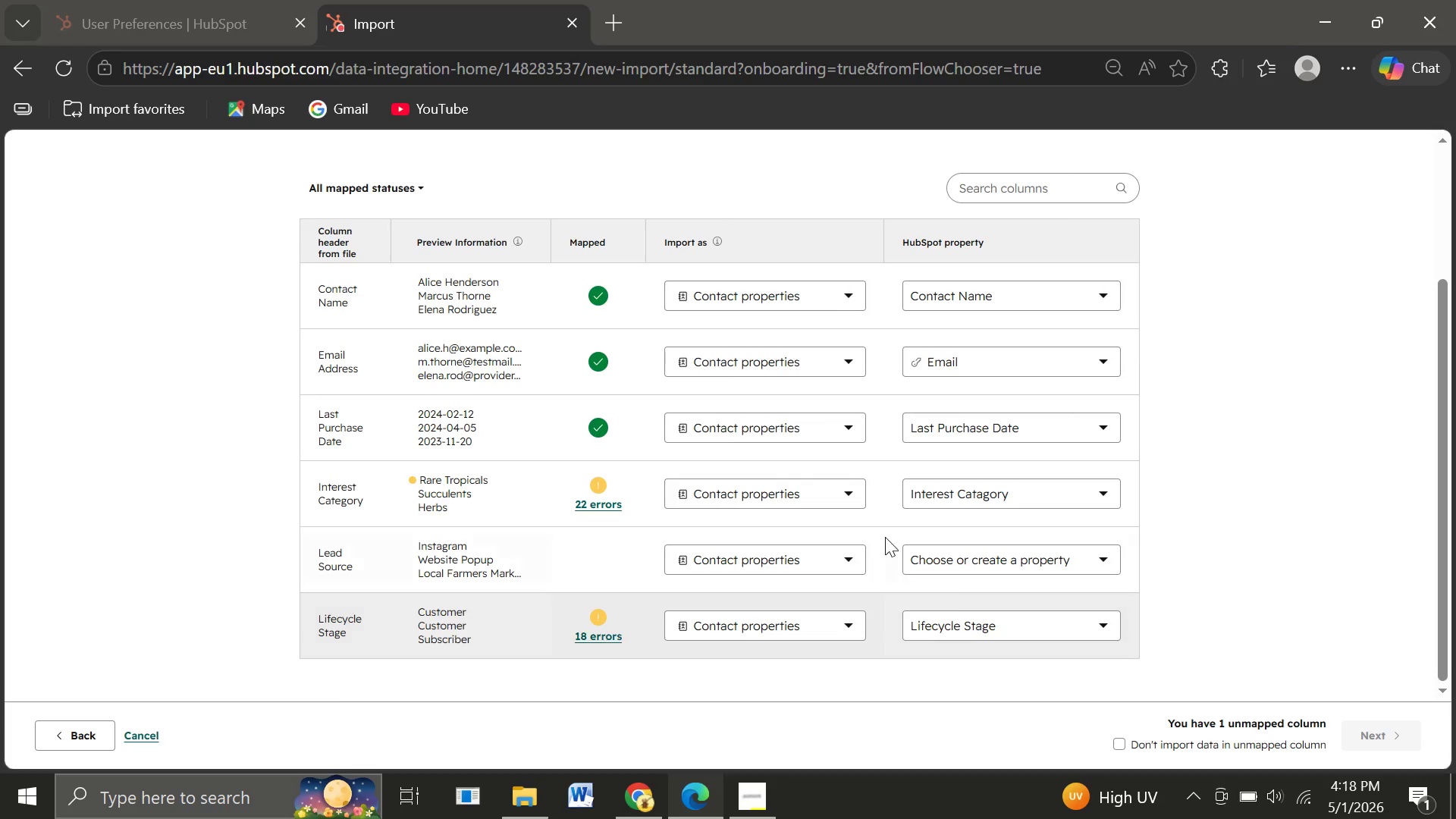 
left_click([999, 559])
 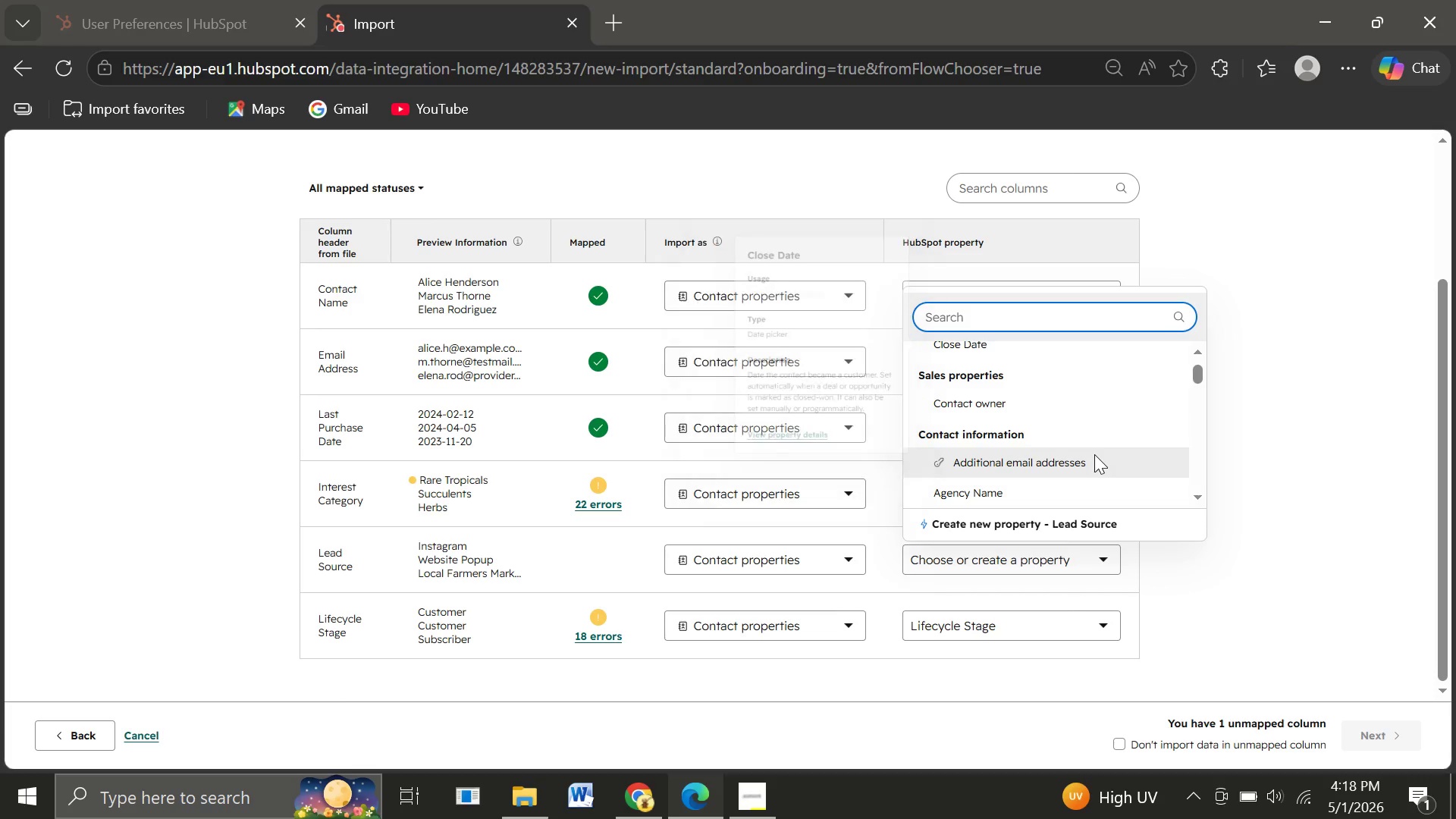 
wait(12.34)
 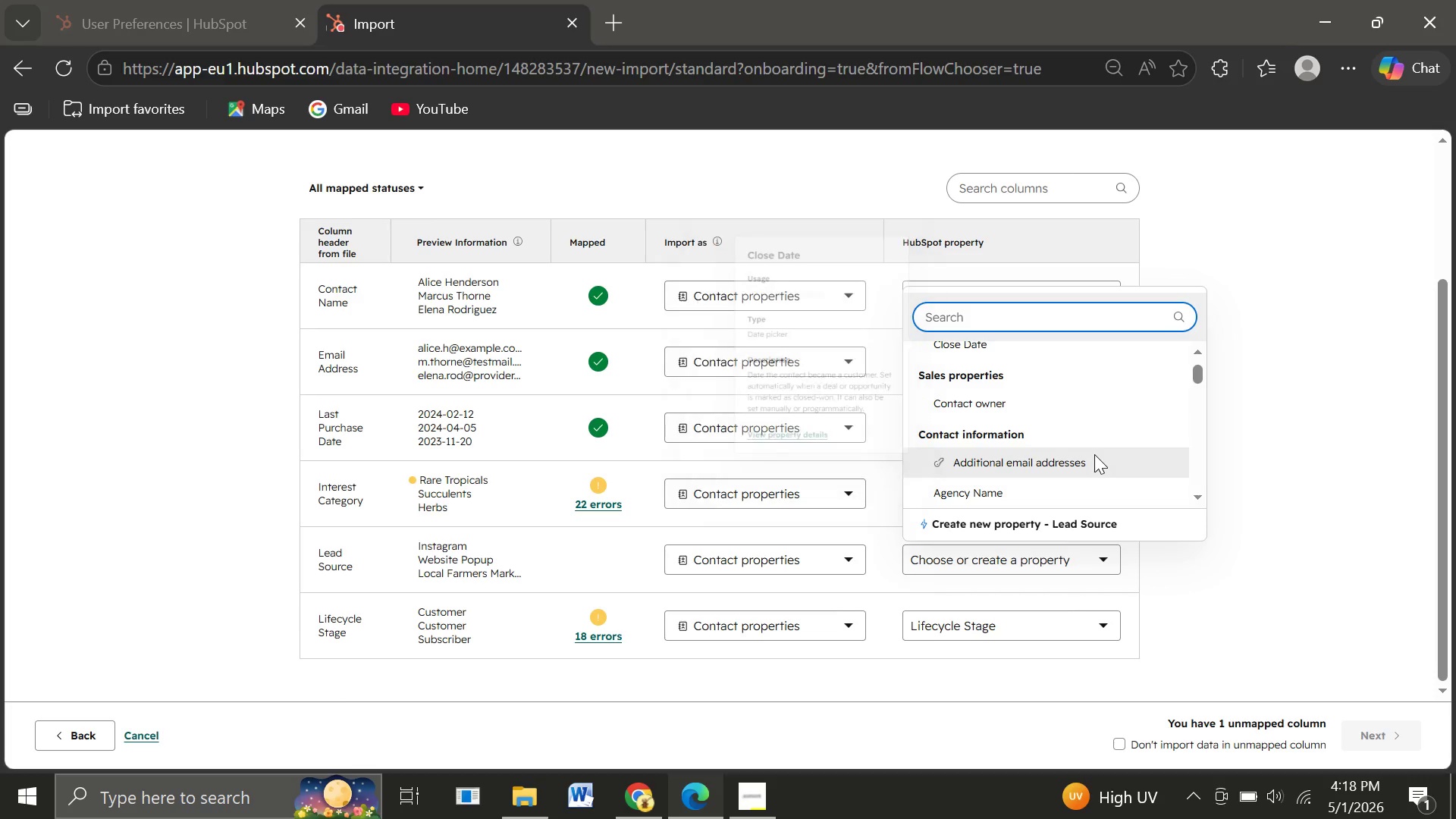 
left_click([1276, 520])
 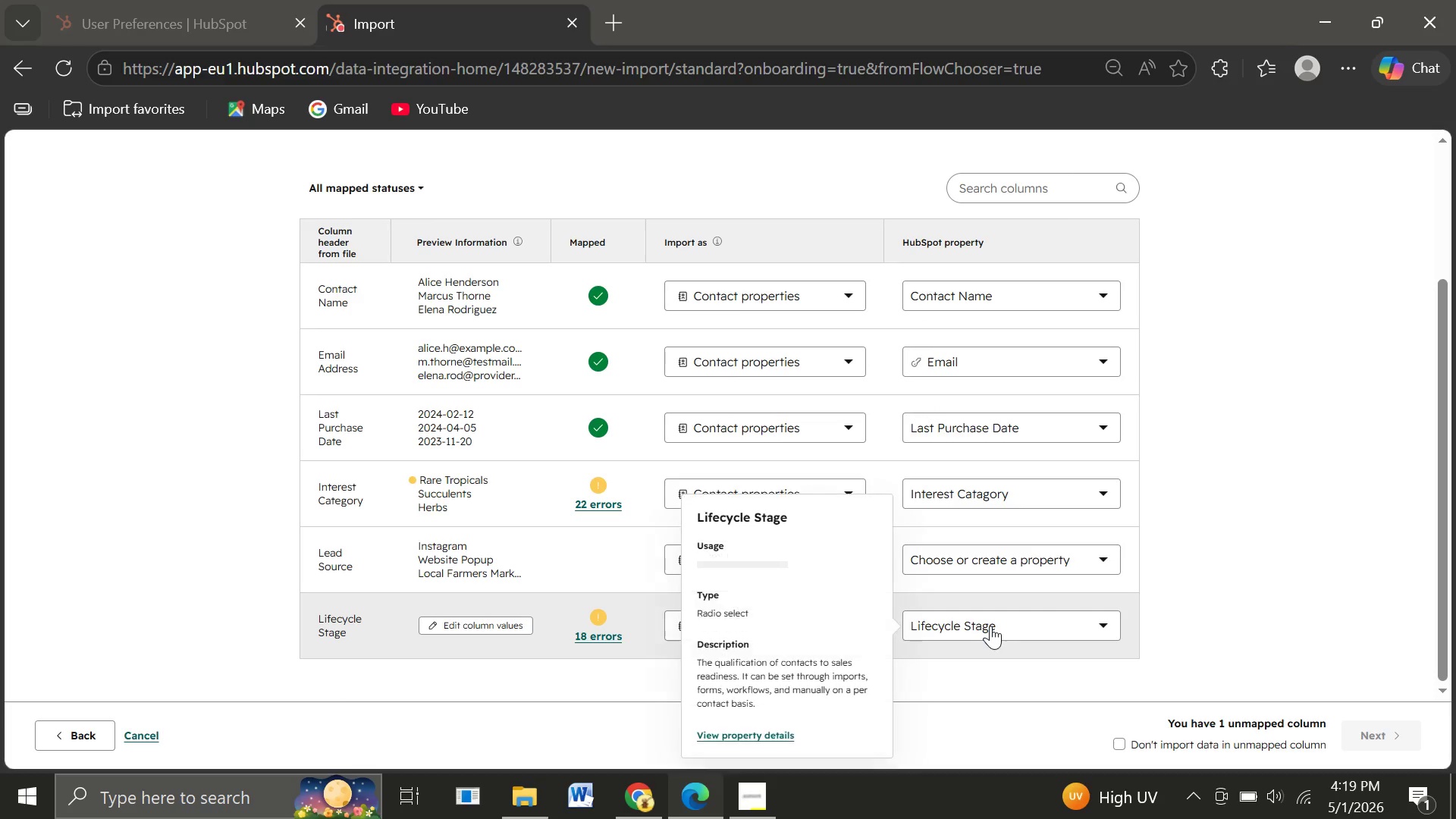 
left_click([990, 626])
 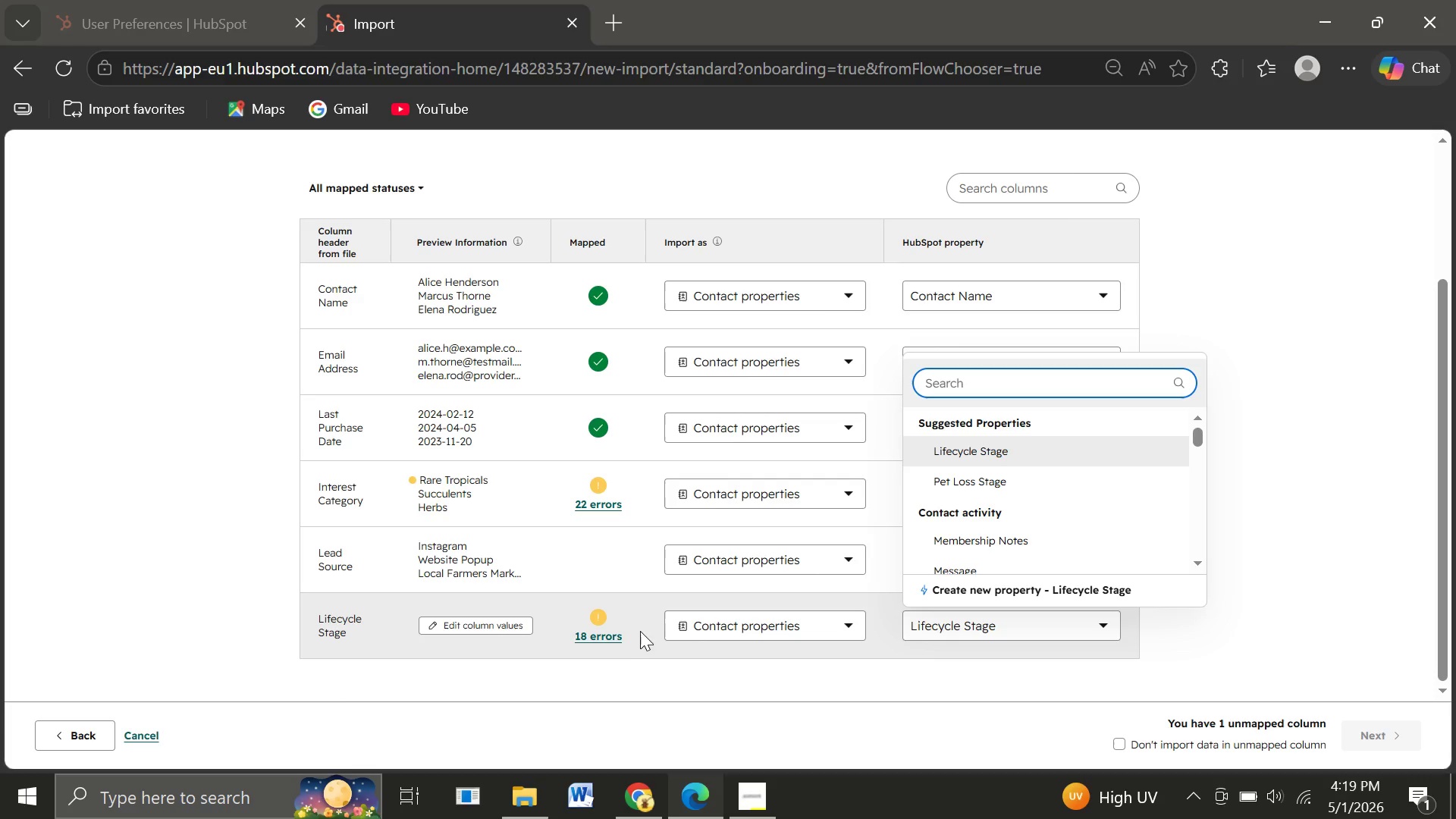 
wait(6.2)
 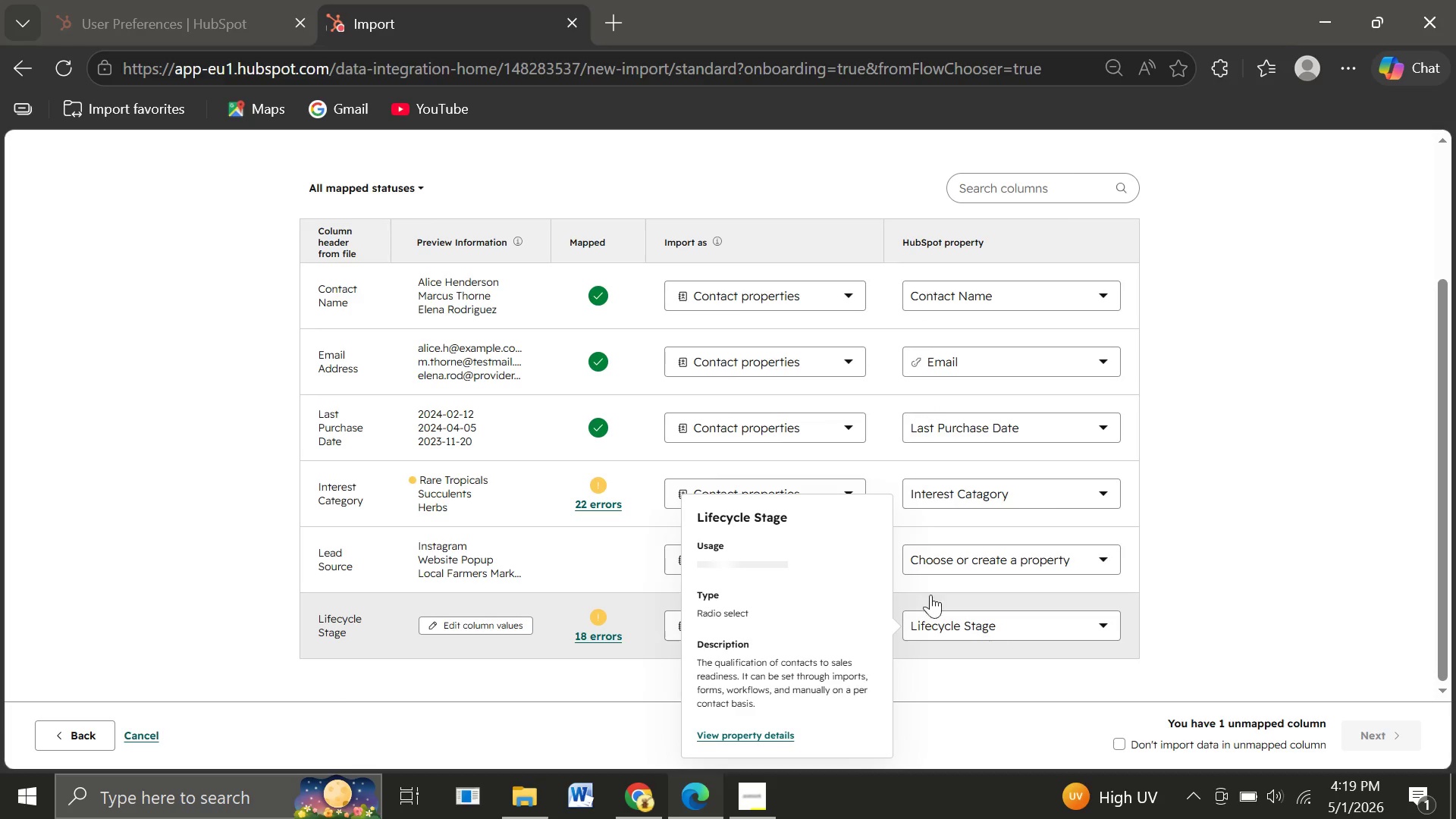 
left_click([594, 640])
 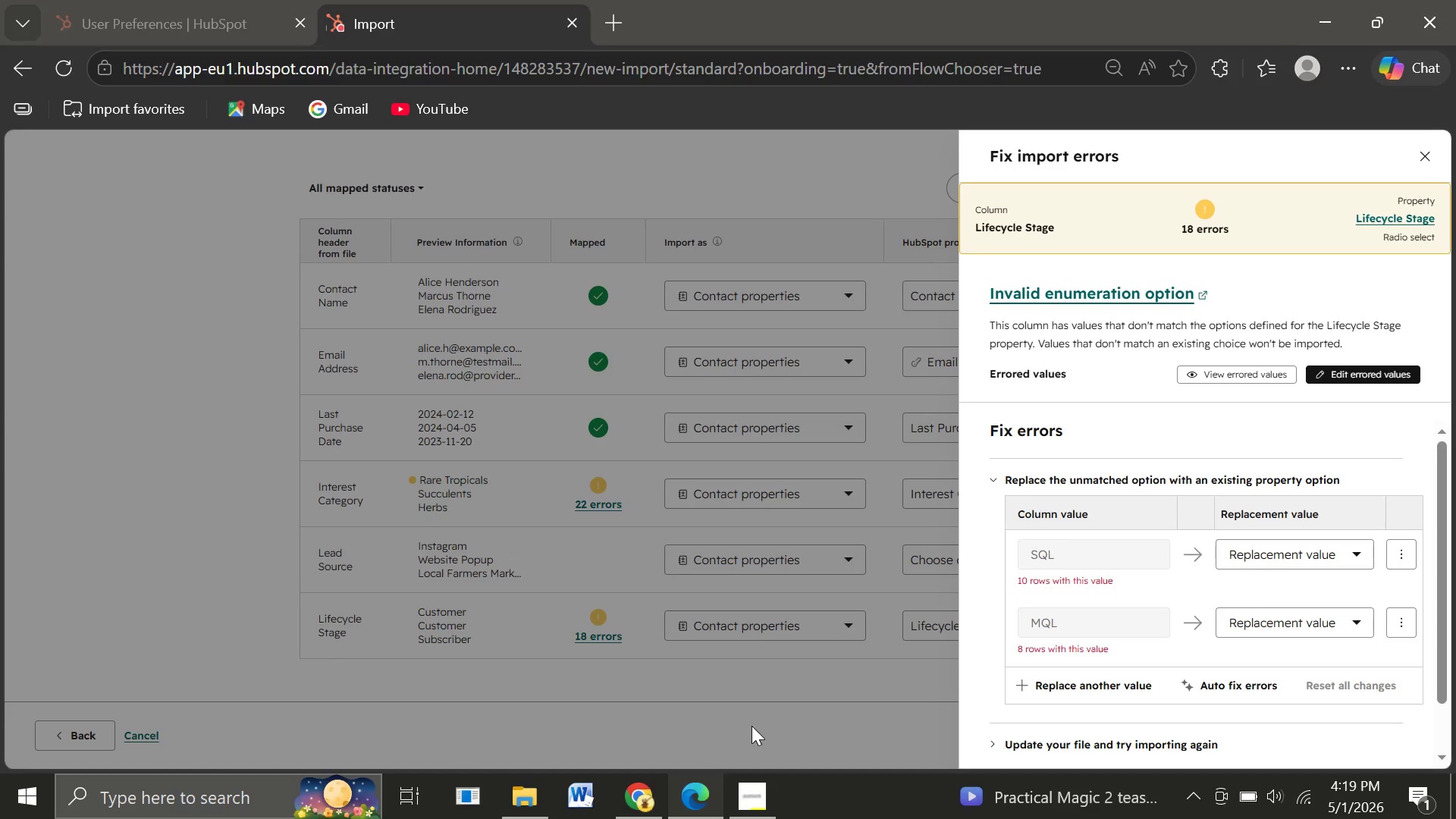 
wait(15.08)
 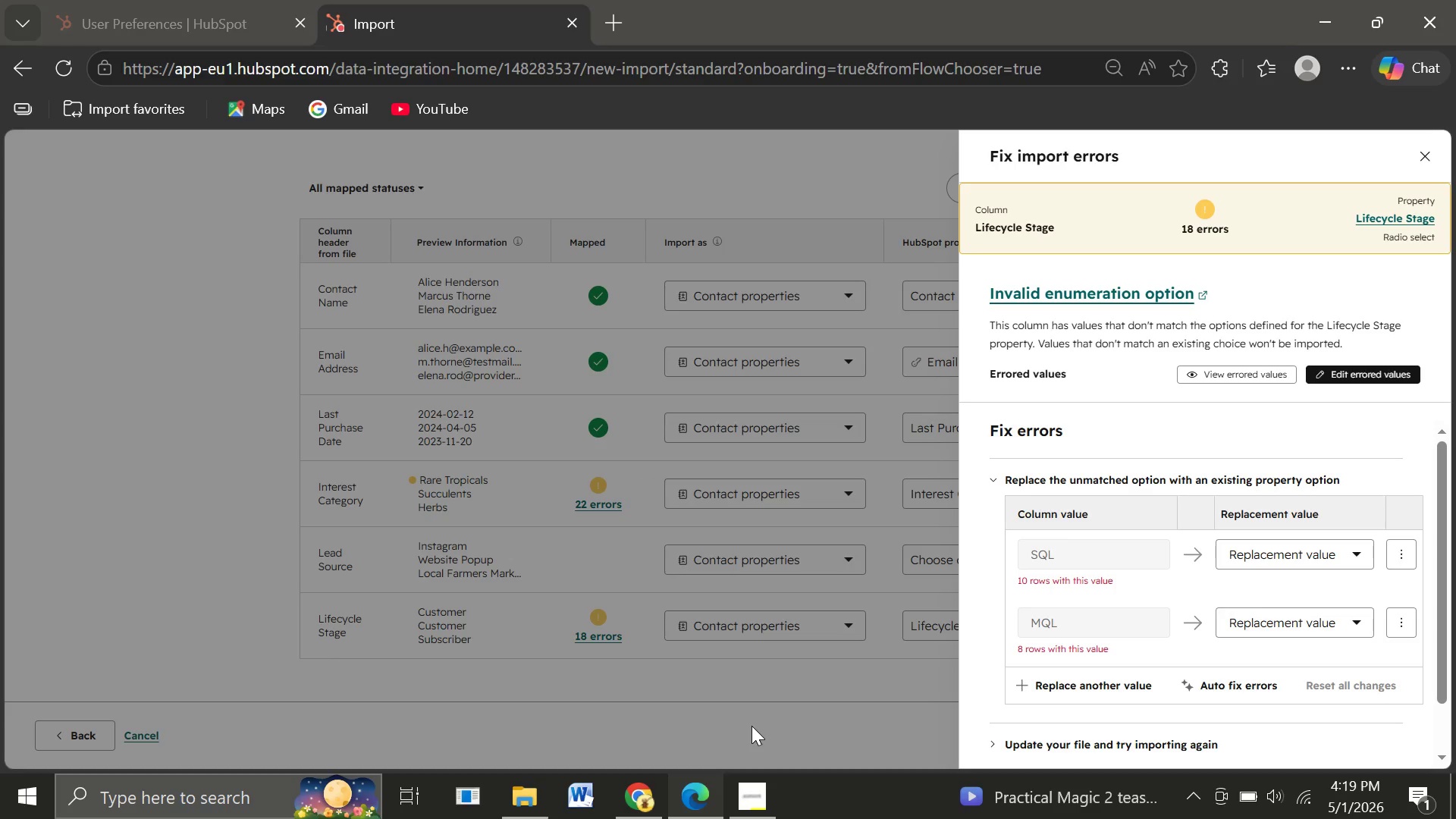 
left_click([1426, 142])
 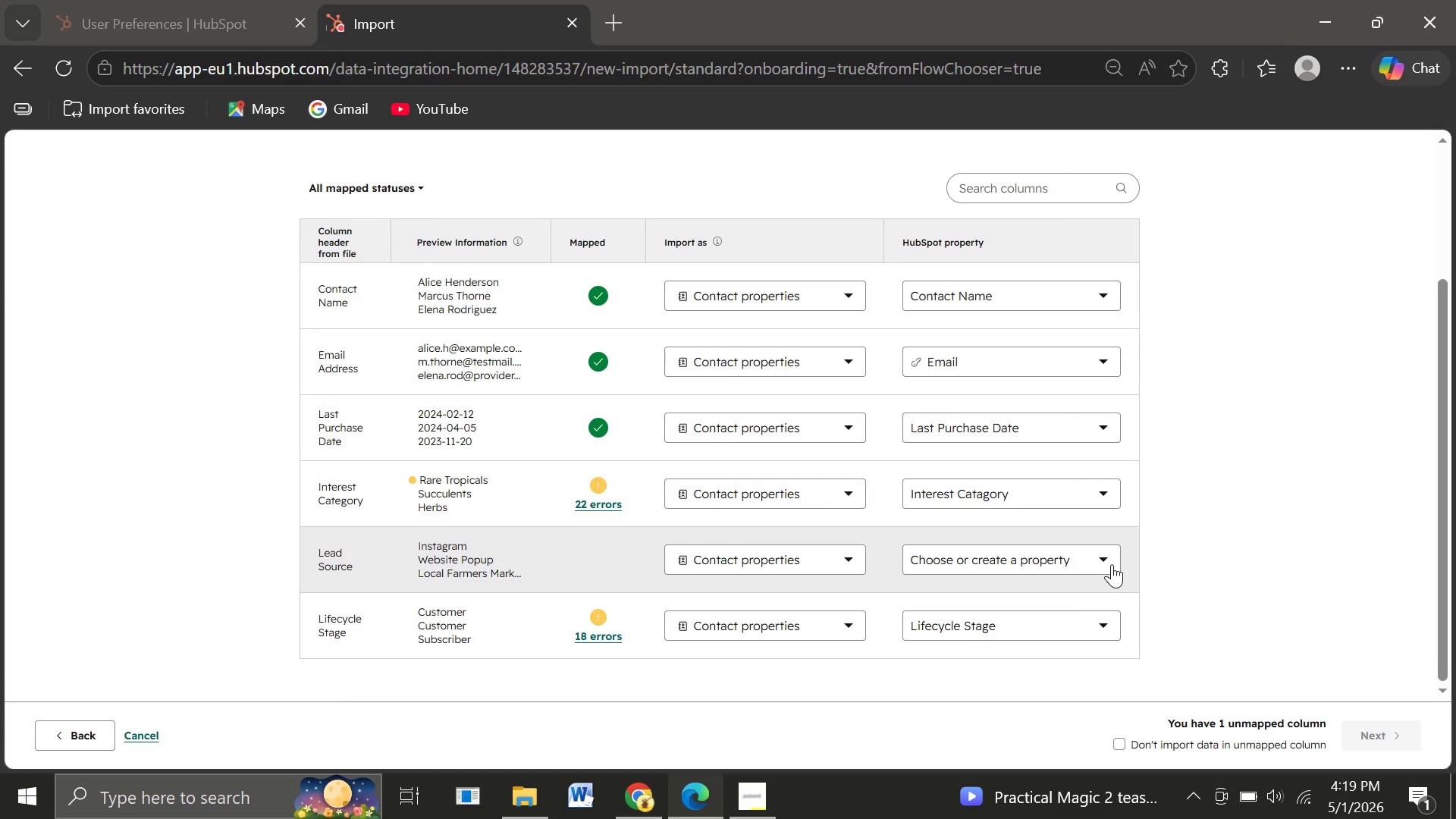 
wait(21.25)
 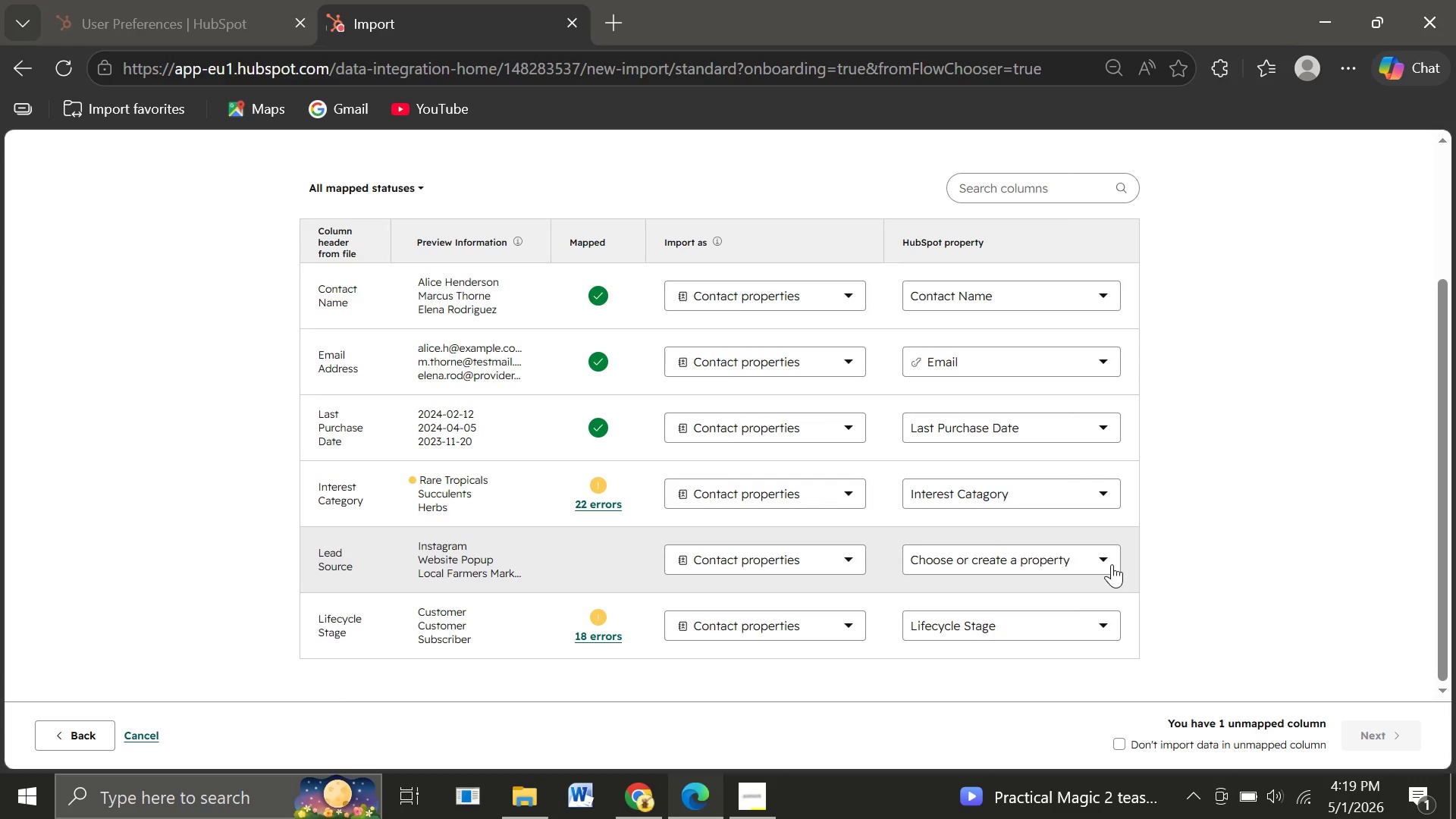 
left_click([19, 69])
 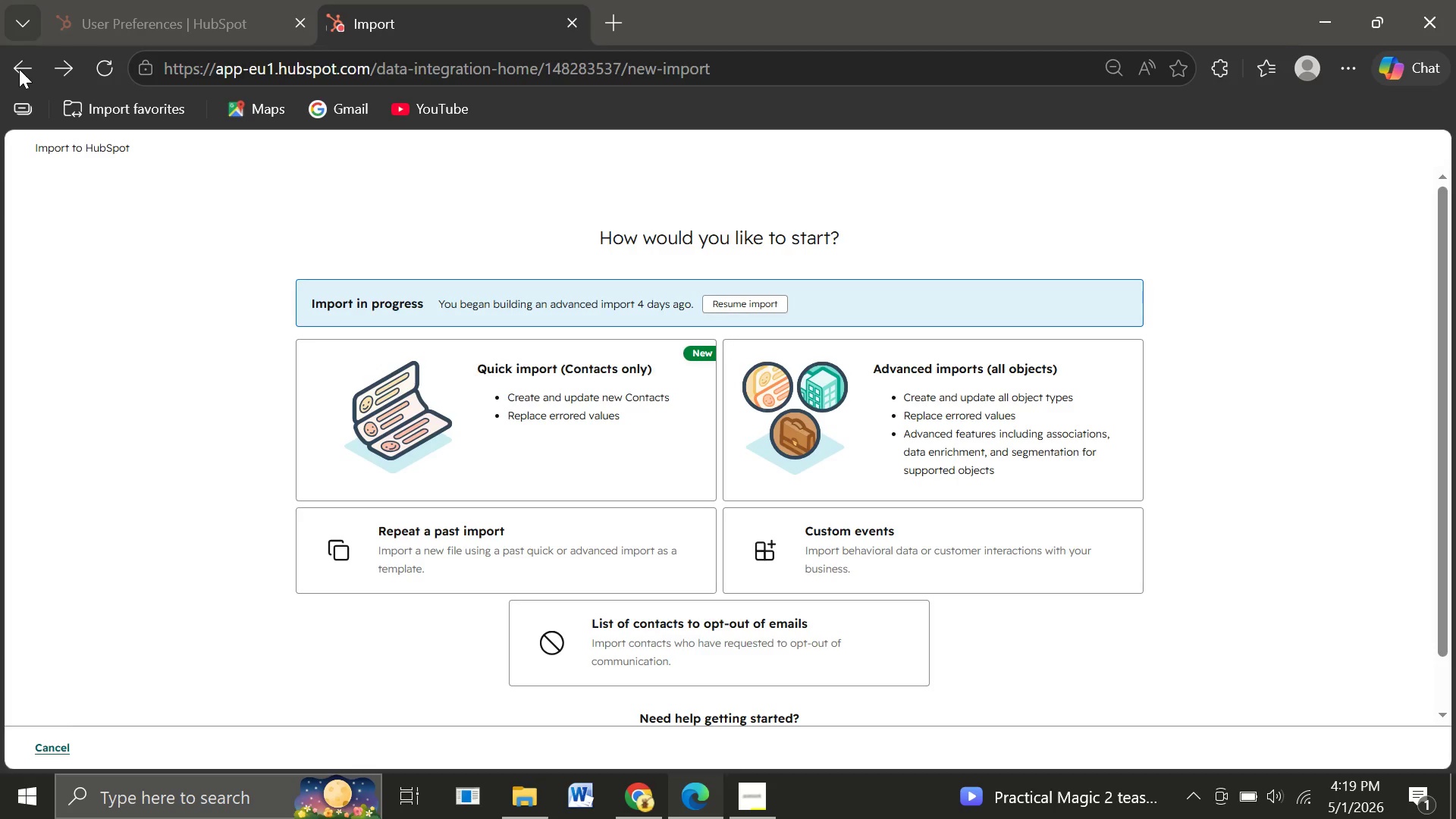 
wait(12.34)
 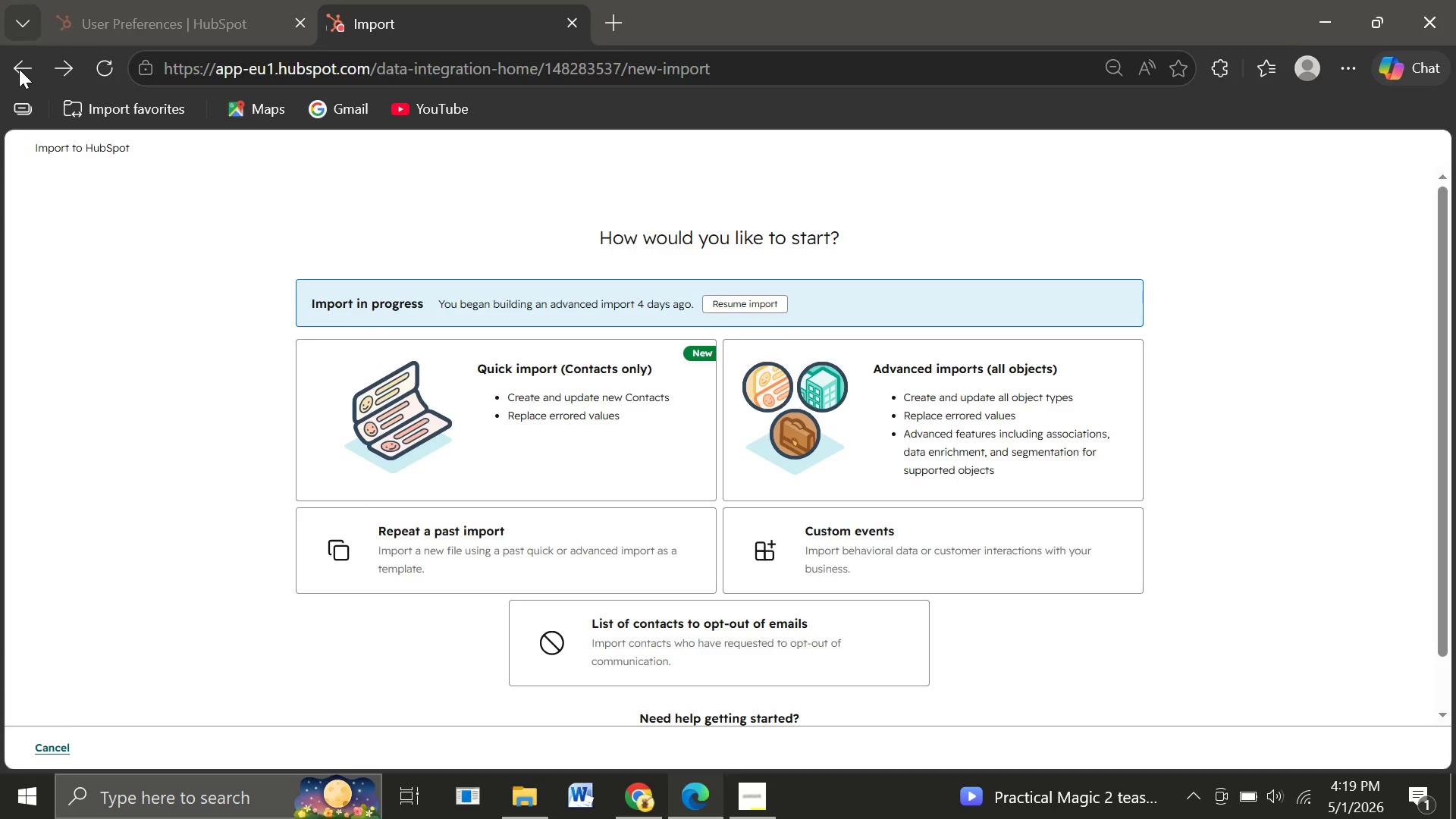 
left_click([15, 67])
 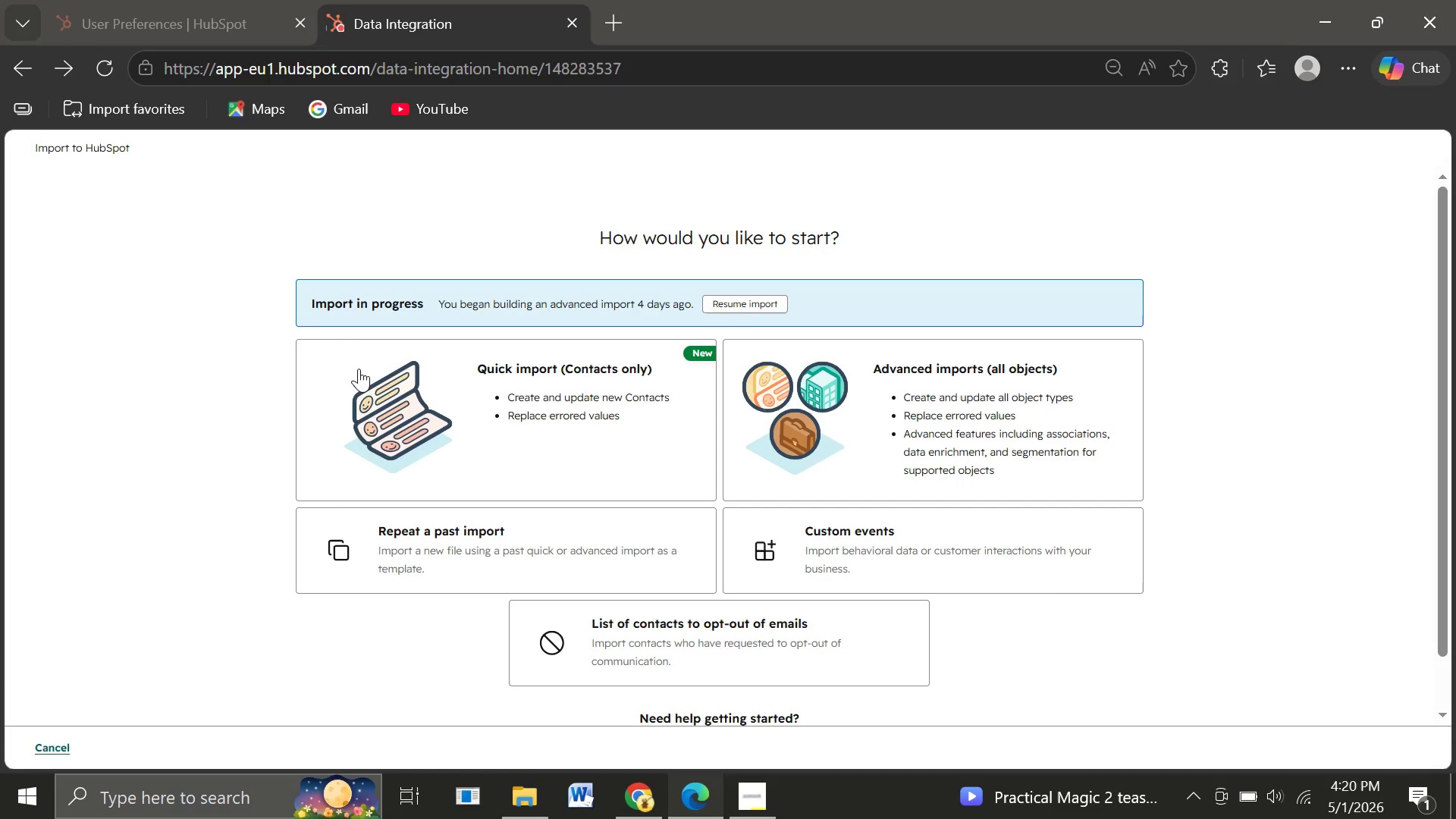 
mouse_move([331, 373])
 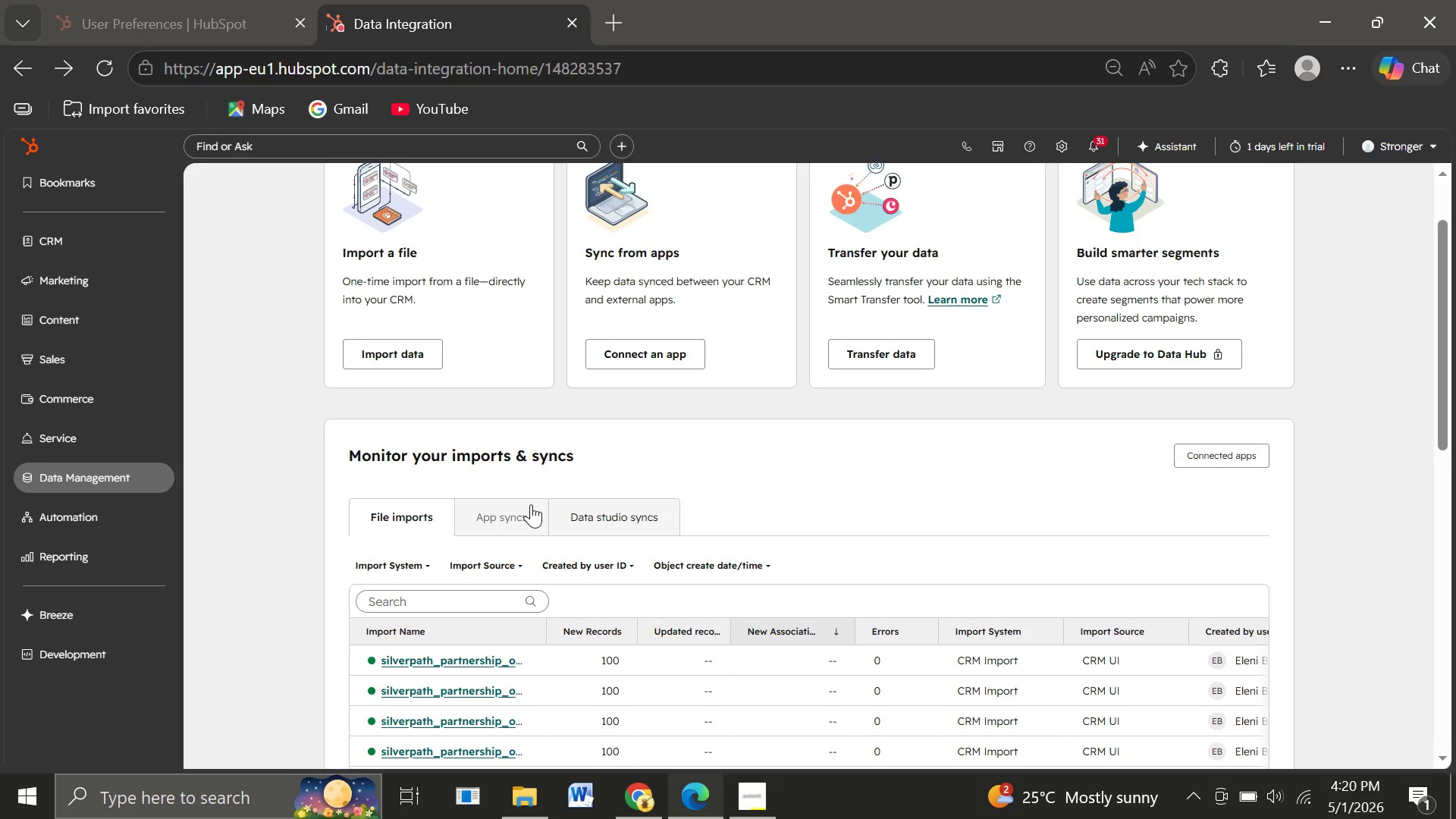 
wait(28.69)
 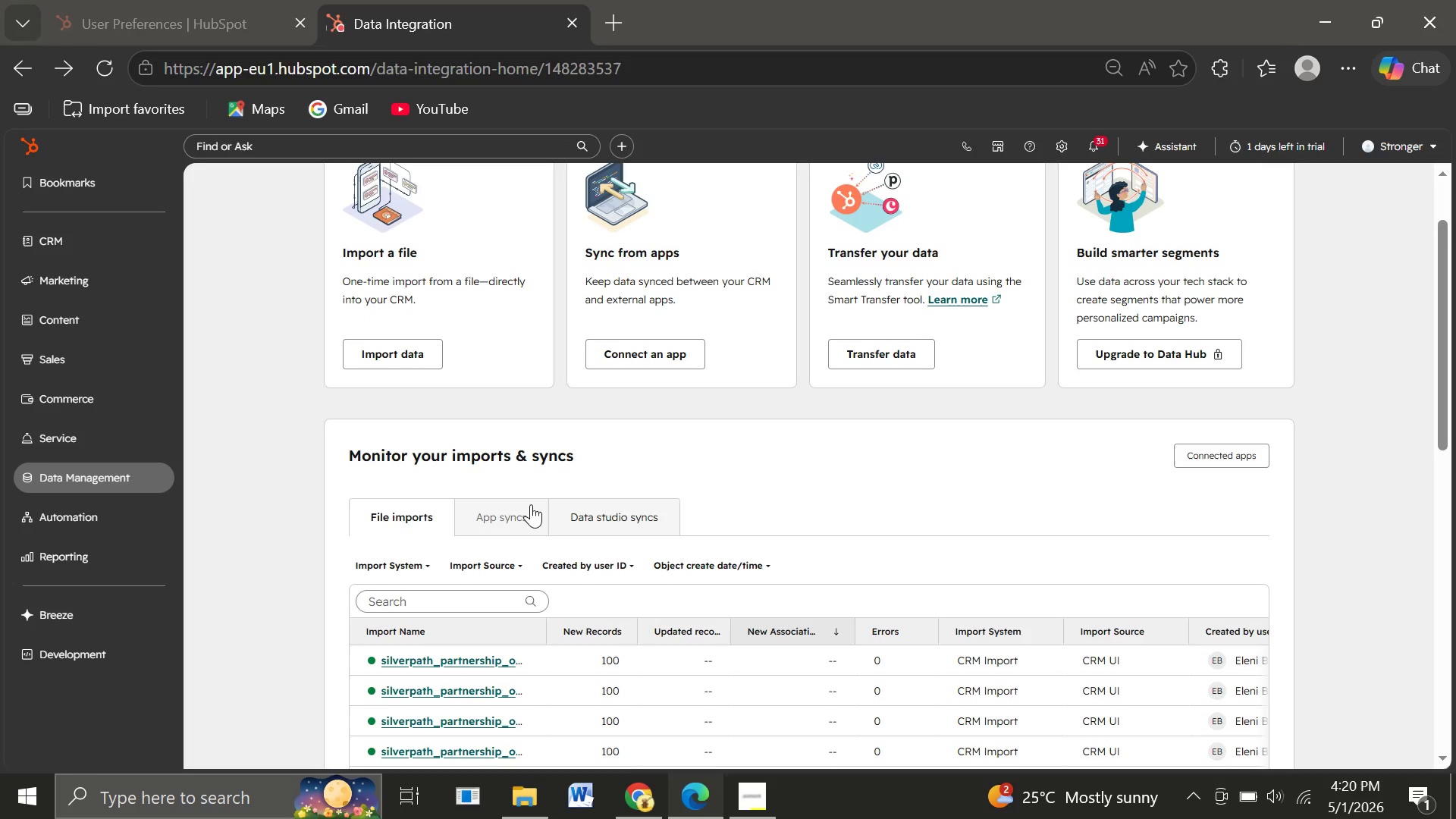 
left_click([23, 71])
 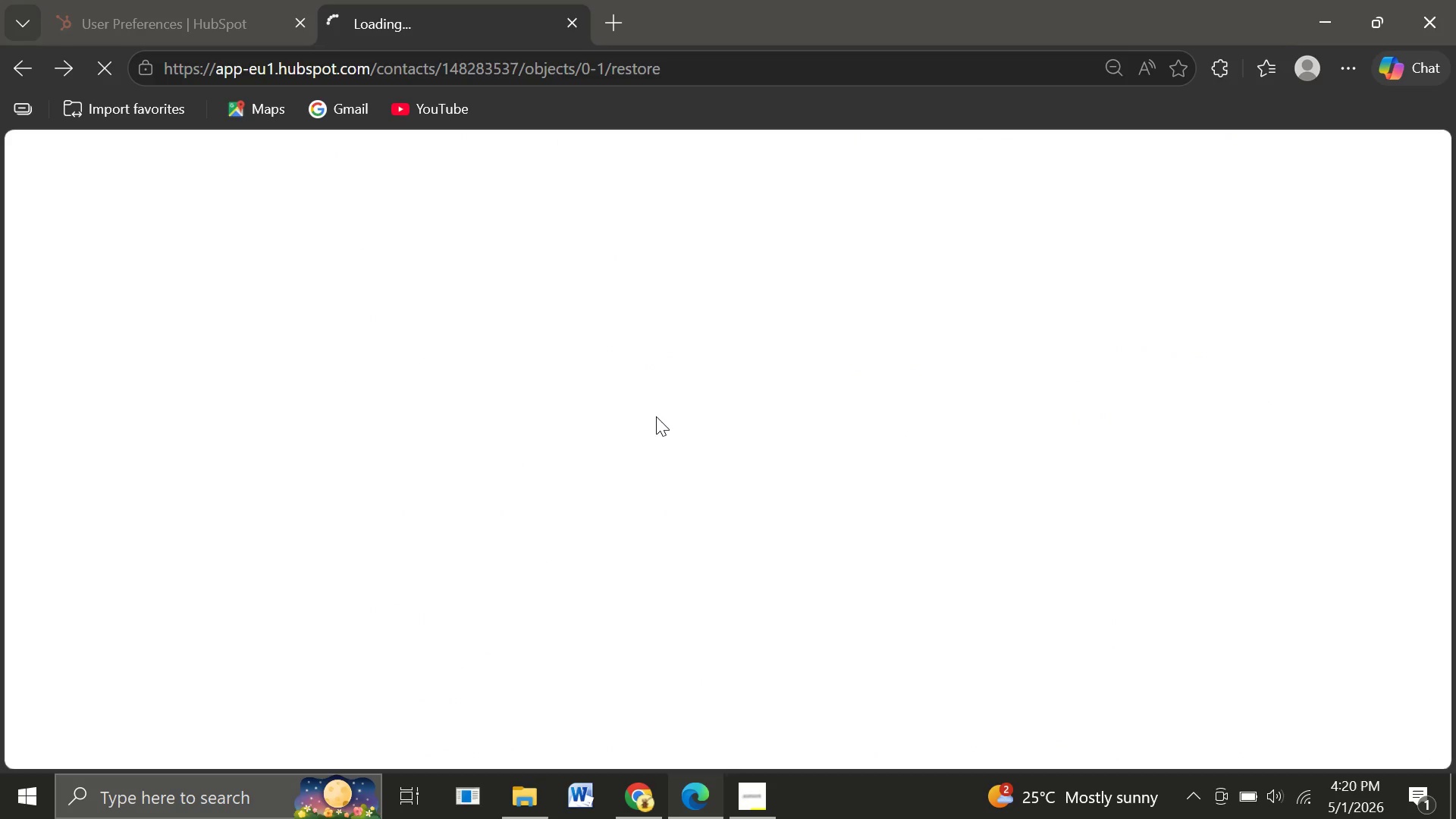 
wait(10.22)
 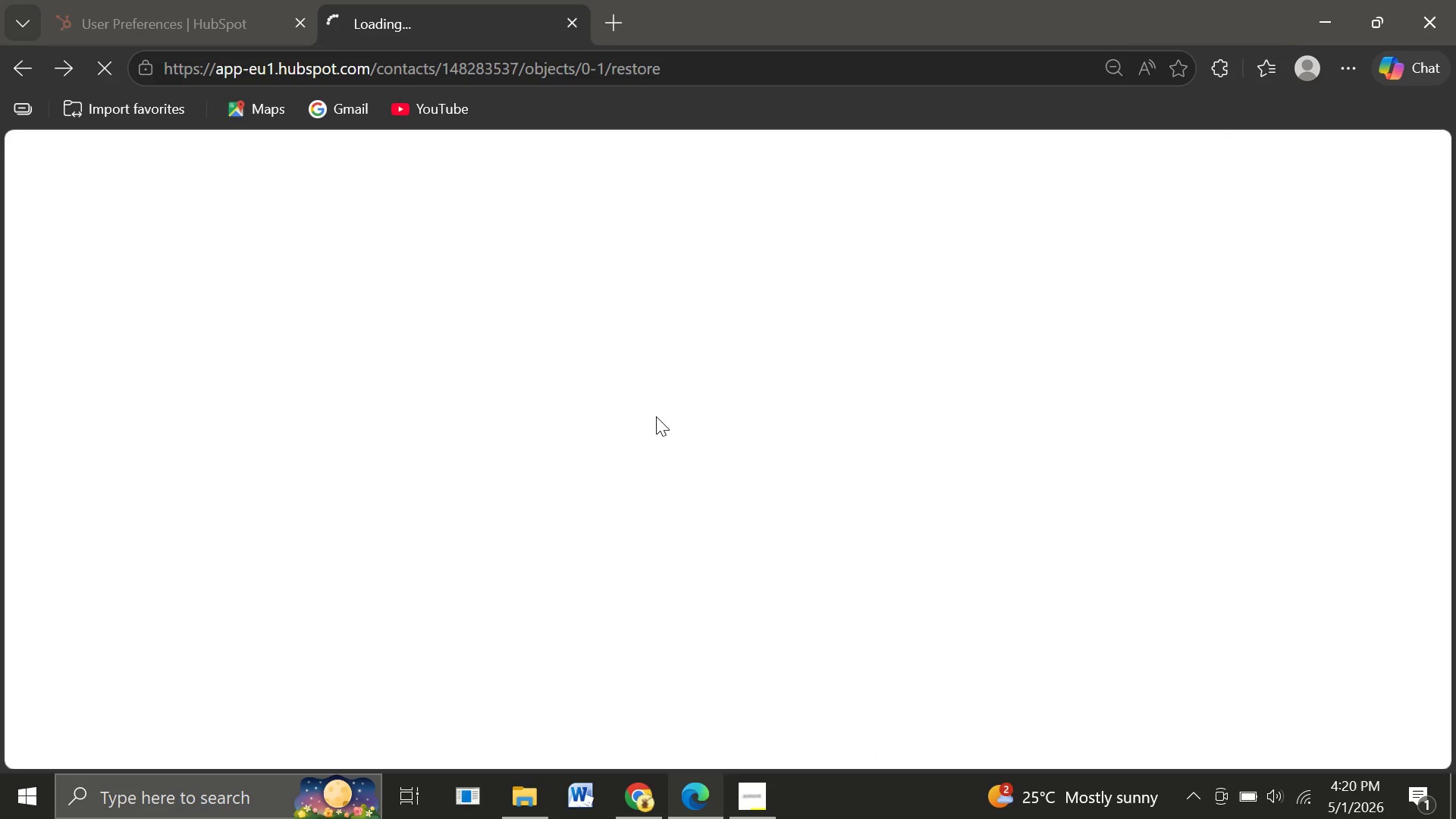 
left_click([1315, 810])
 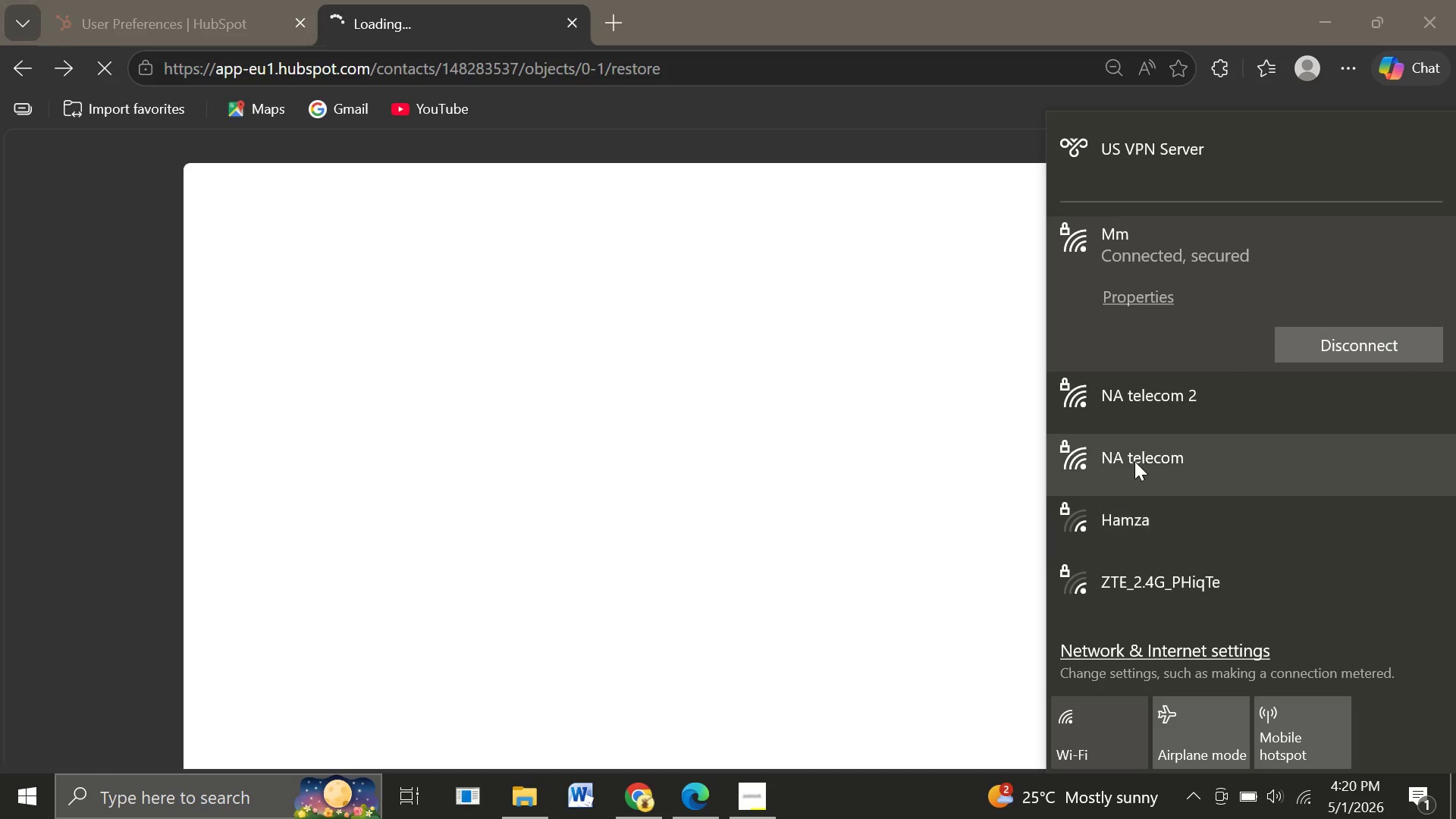 
wait(9.03)
 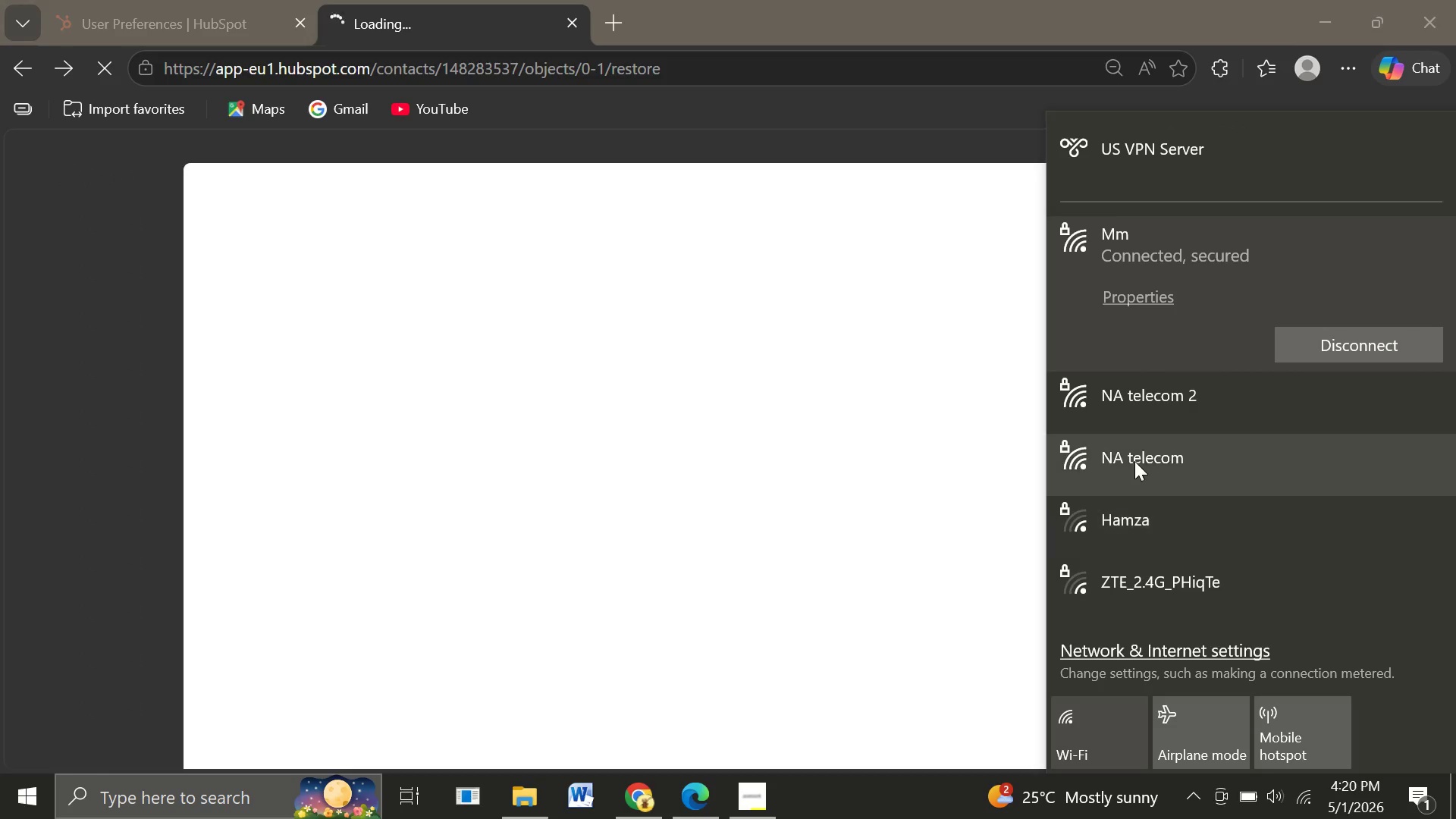 
left_click([1229, 466])
 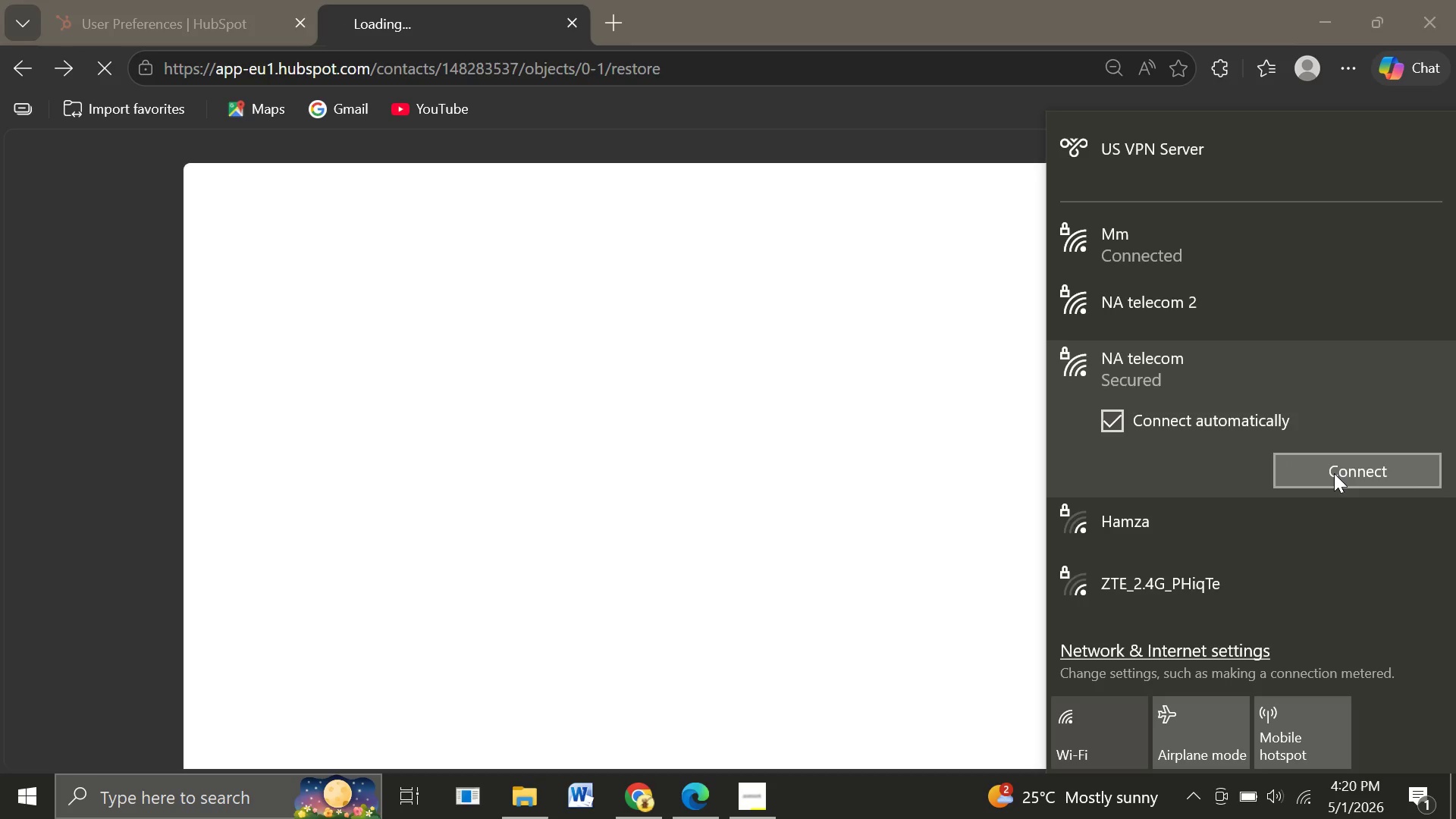 
left_click([1334, 473])
 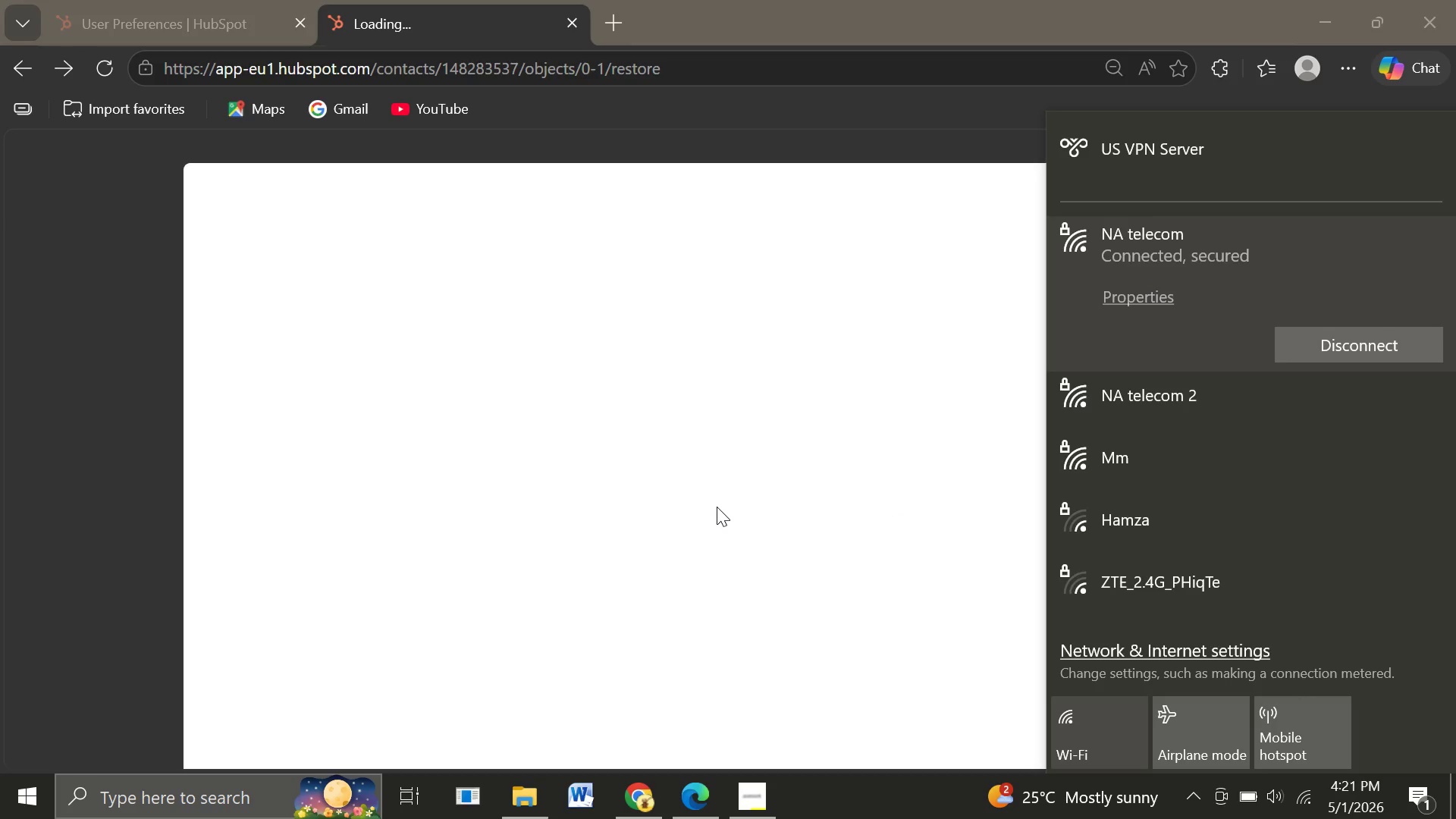 
wait(18.97)
 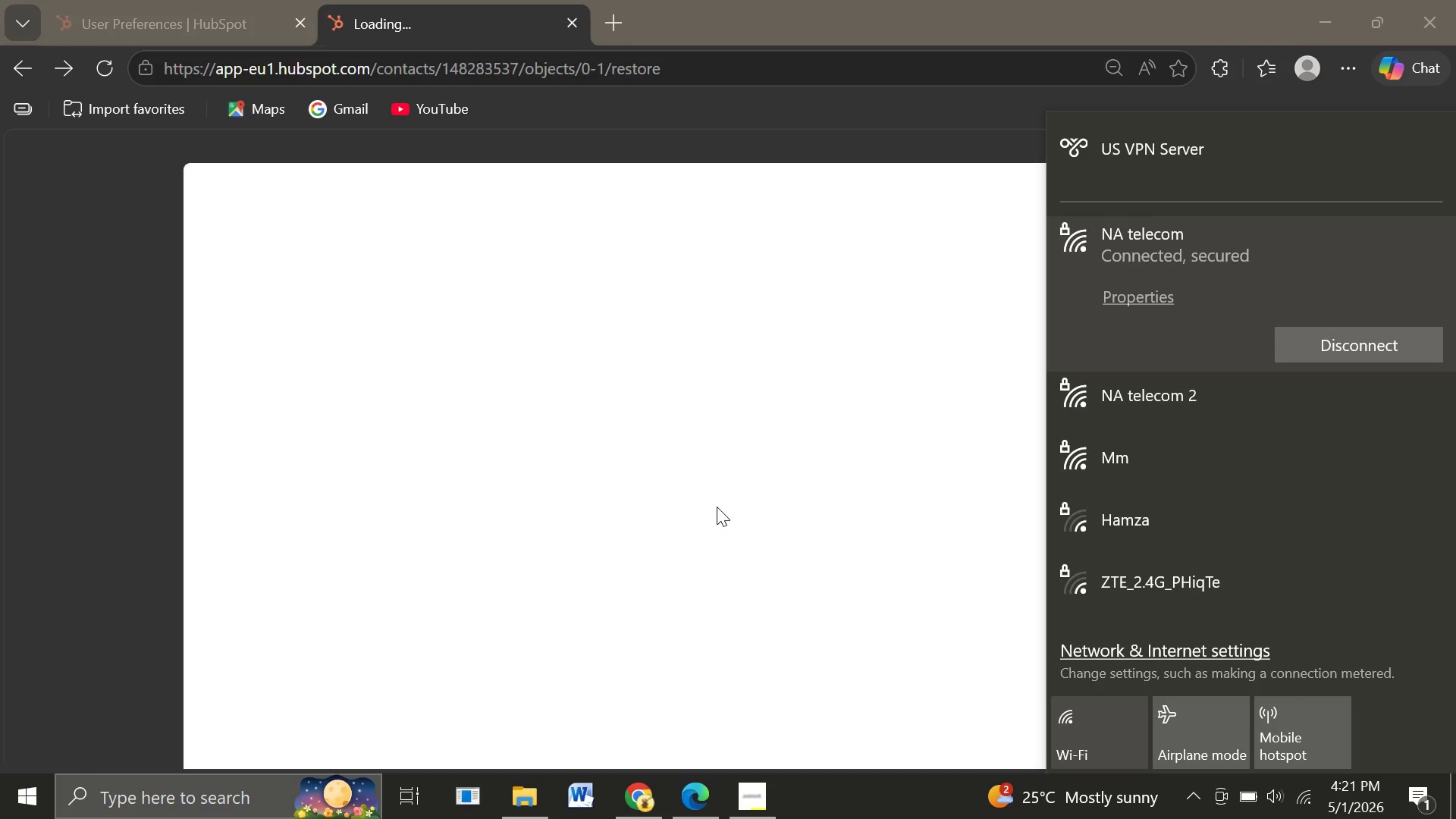 
left_click([777, 508])
 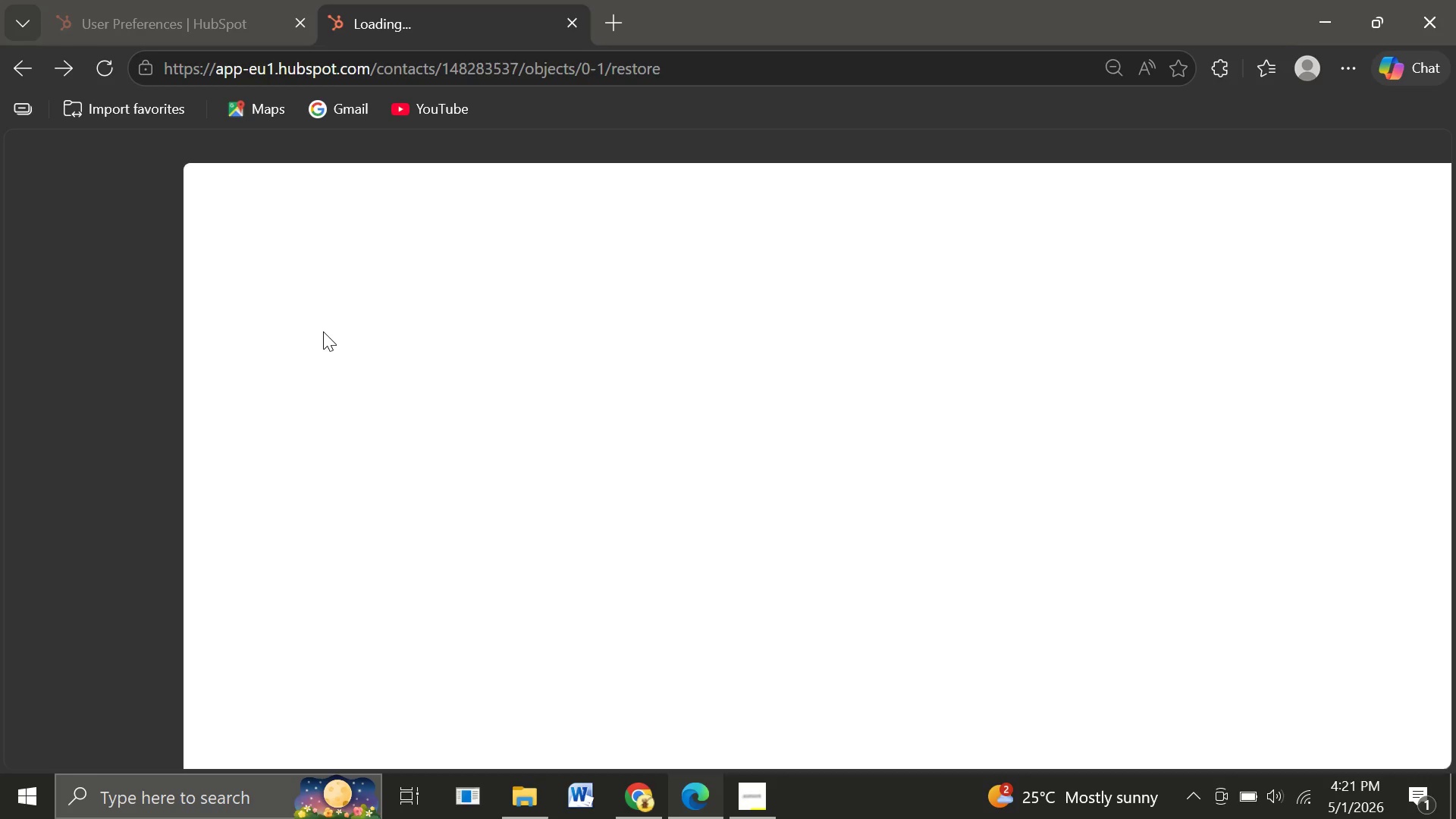 
wait(14.33)
 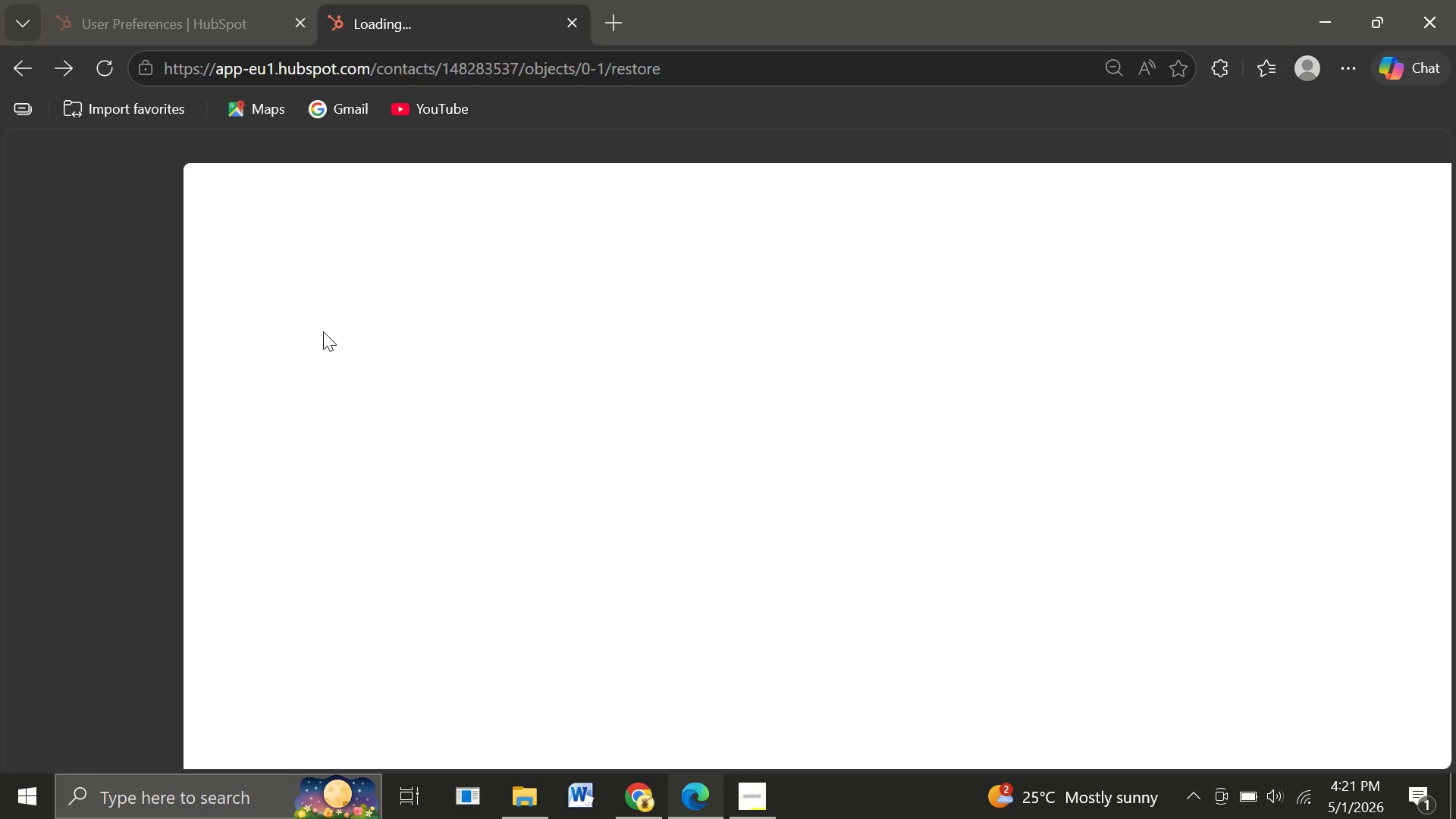 
left_click([100, 66])
 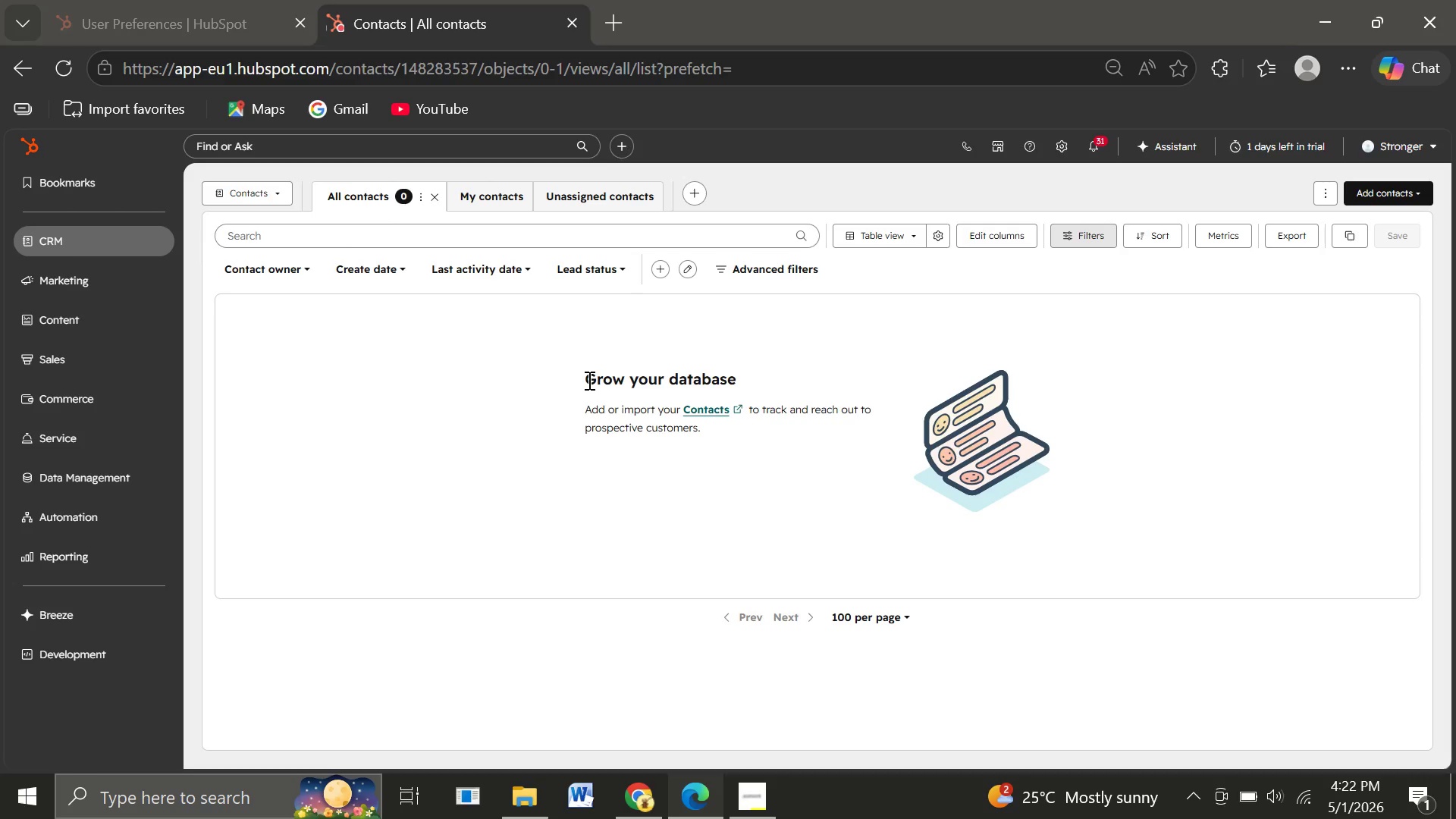 
wait(33.42)
 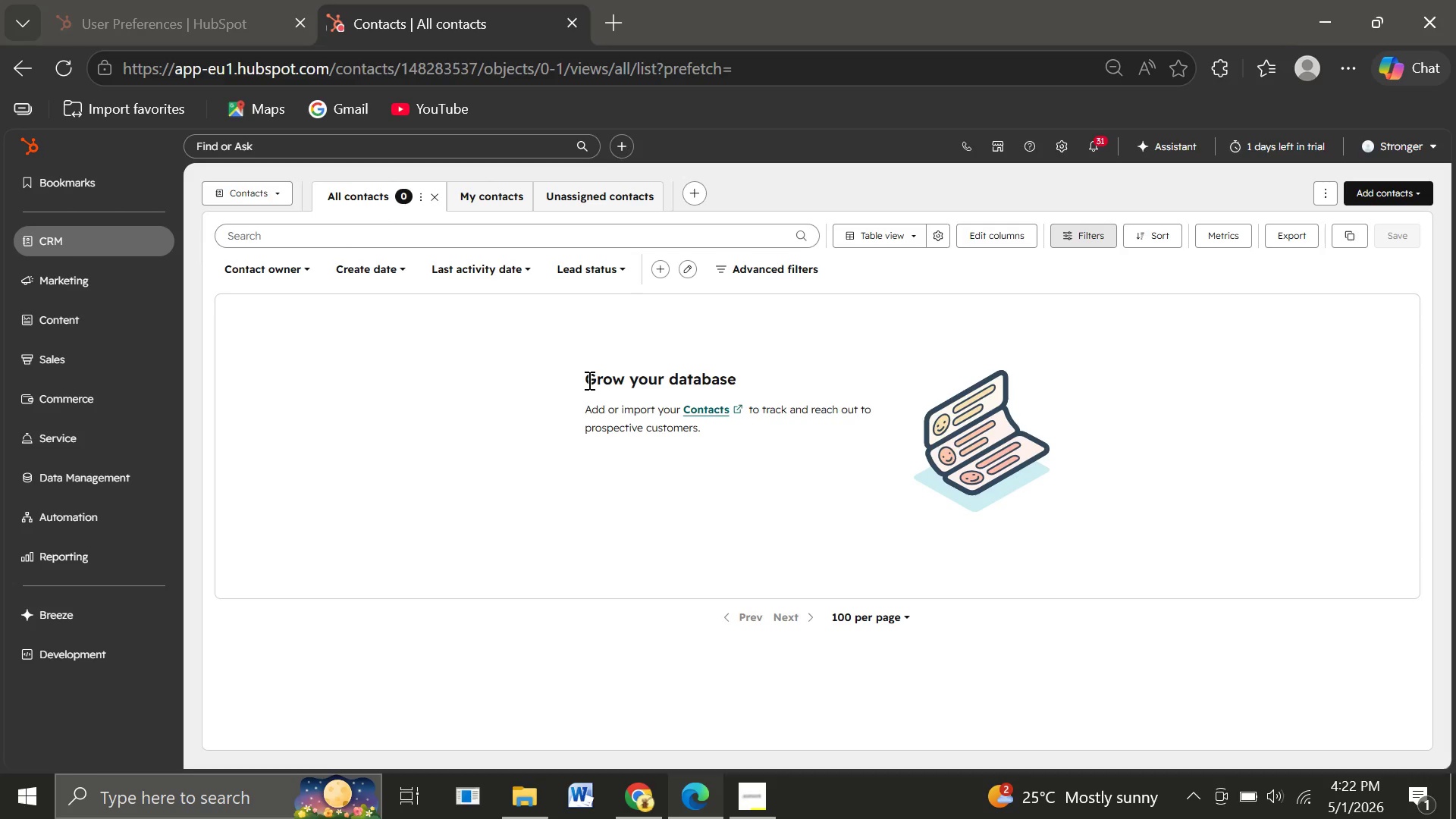 
left_click([99, 292])
 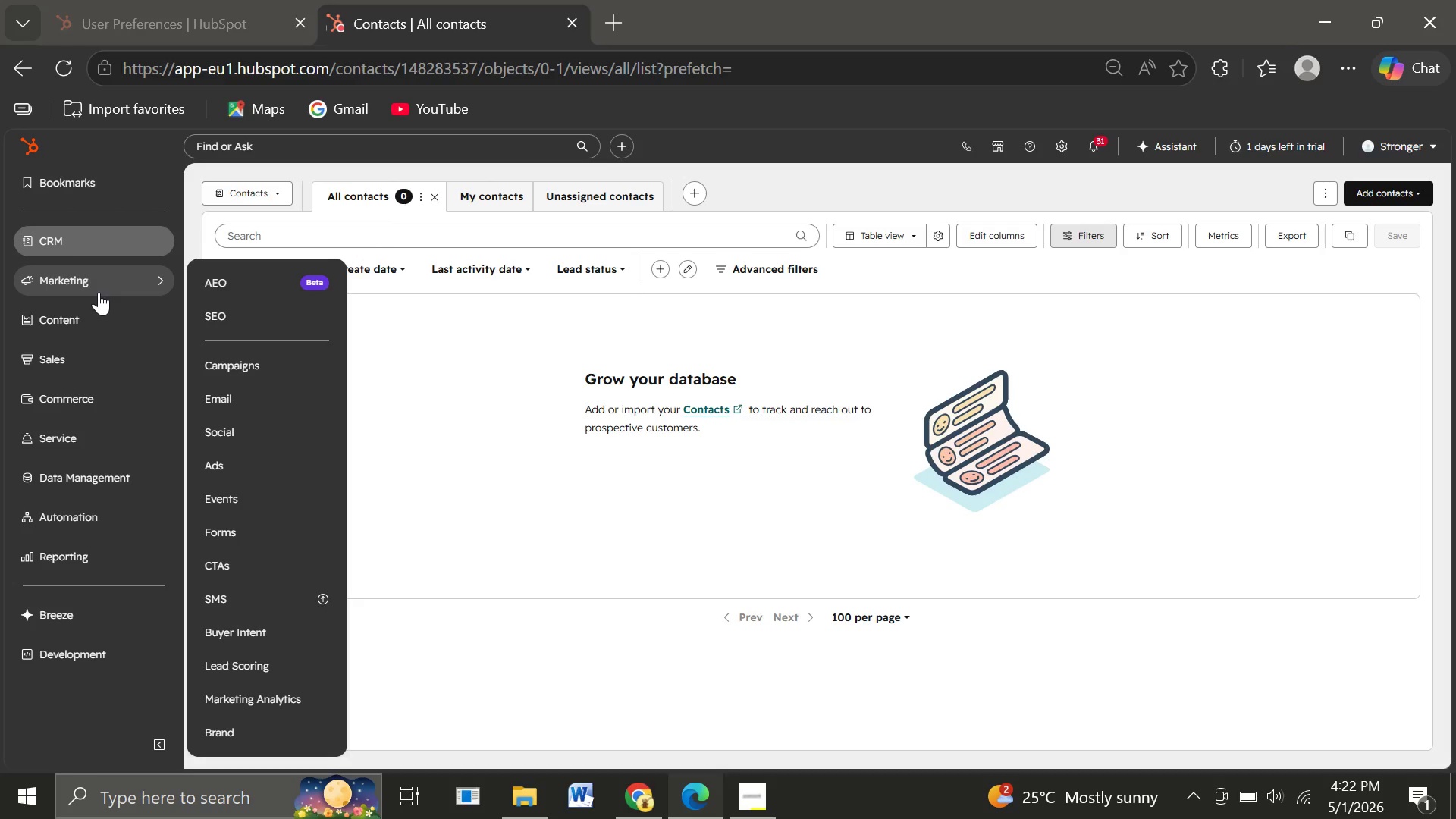 
wait(10.27)
 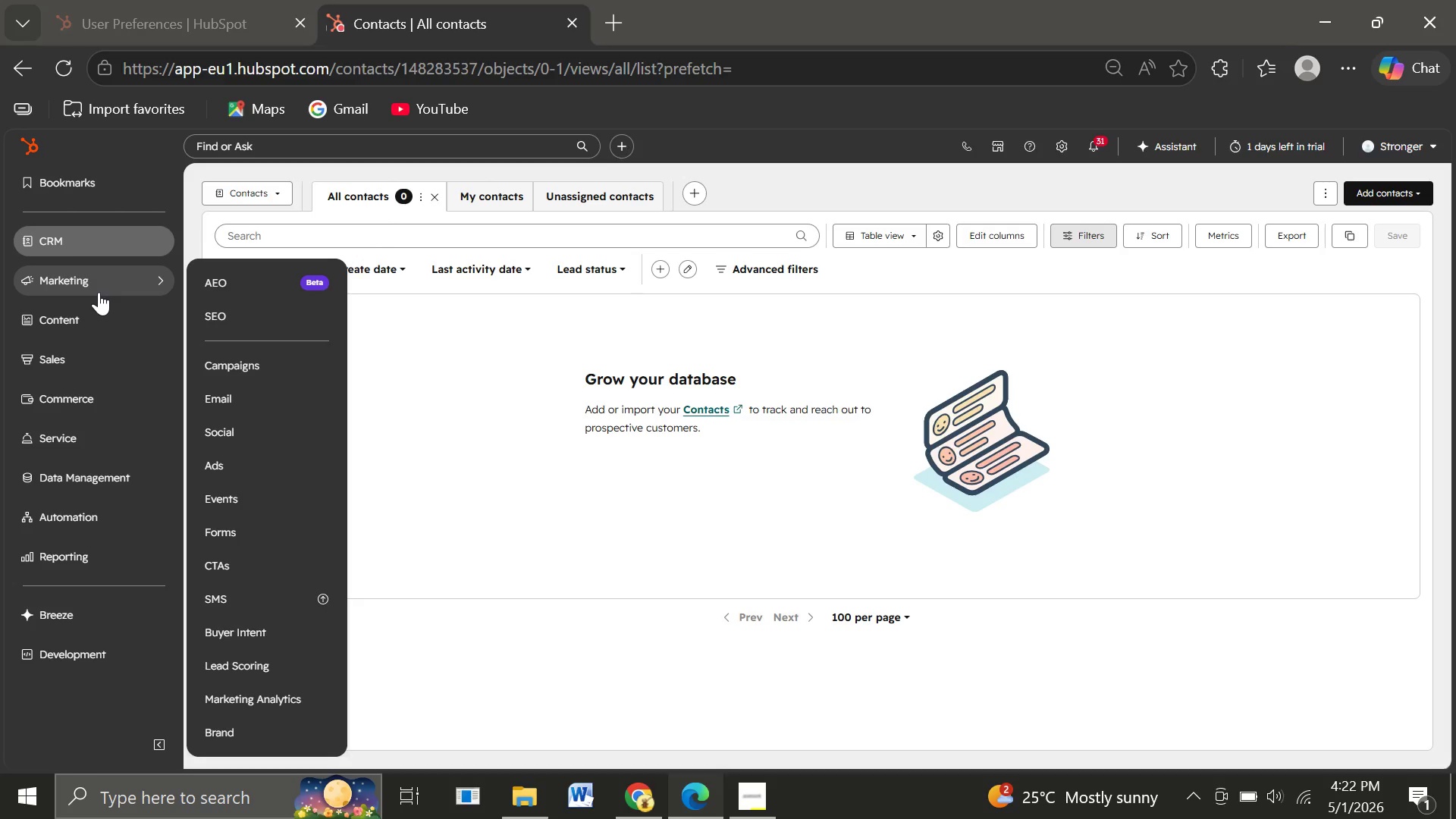 
left_click([602, 566])
 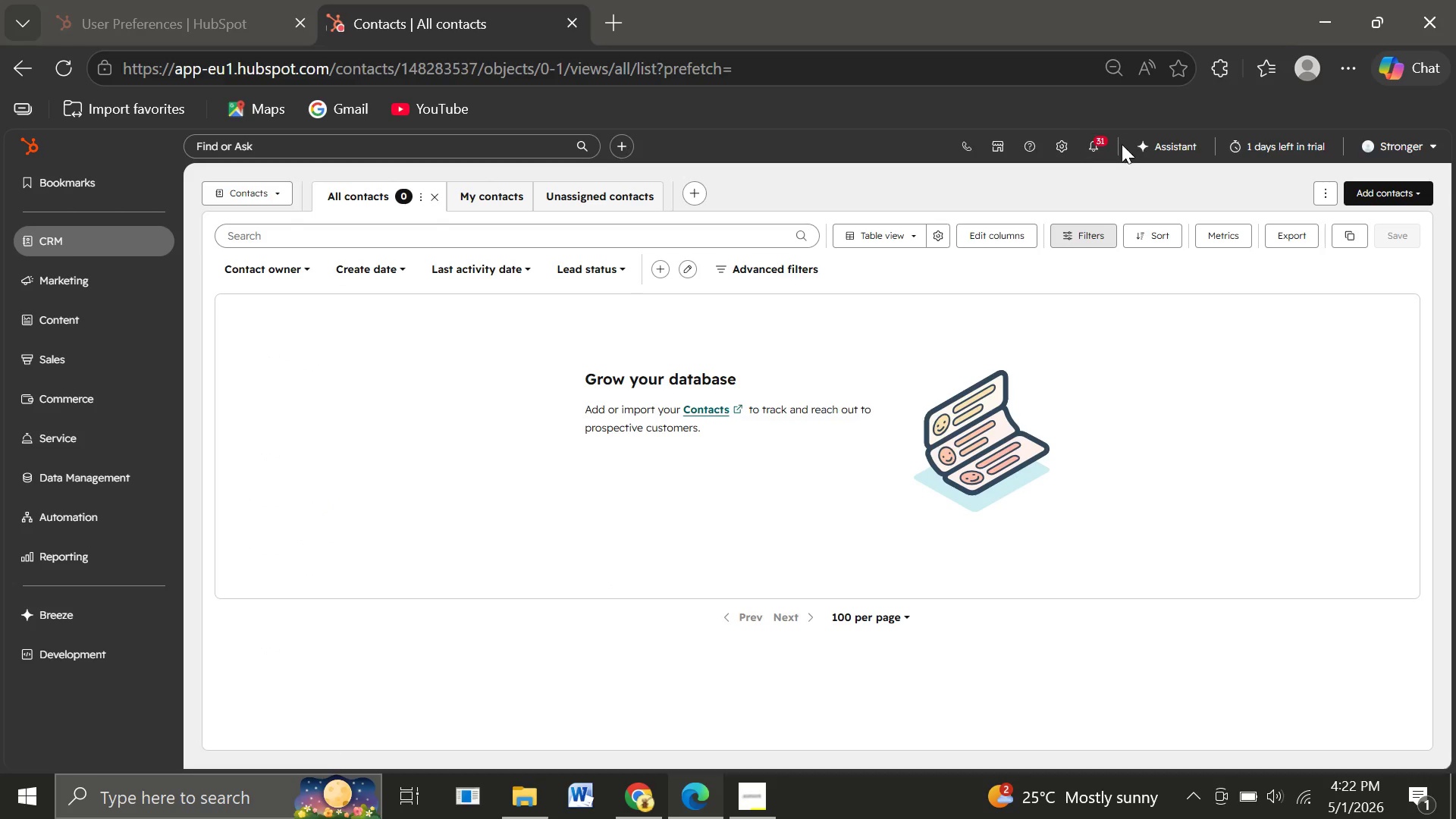 
left_click([1062, 144])
 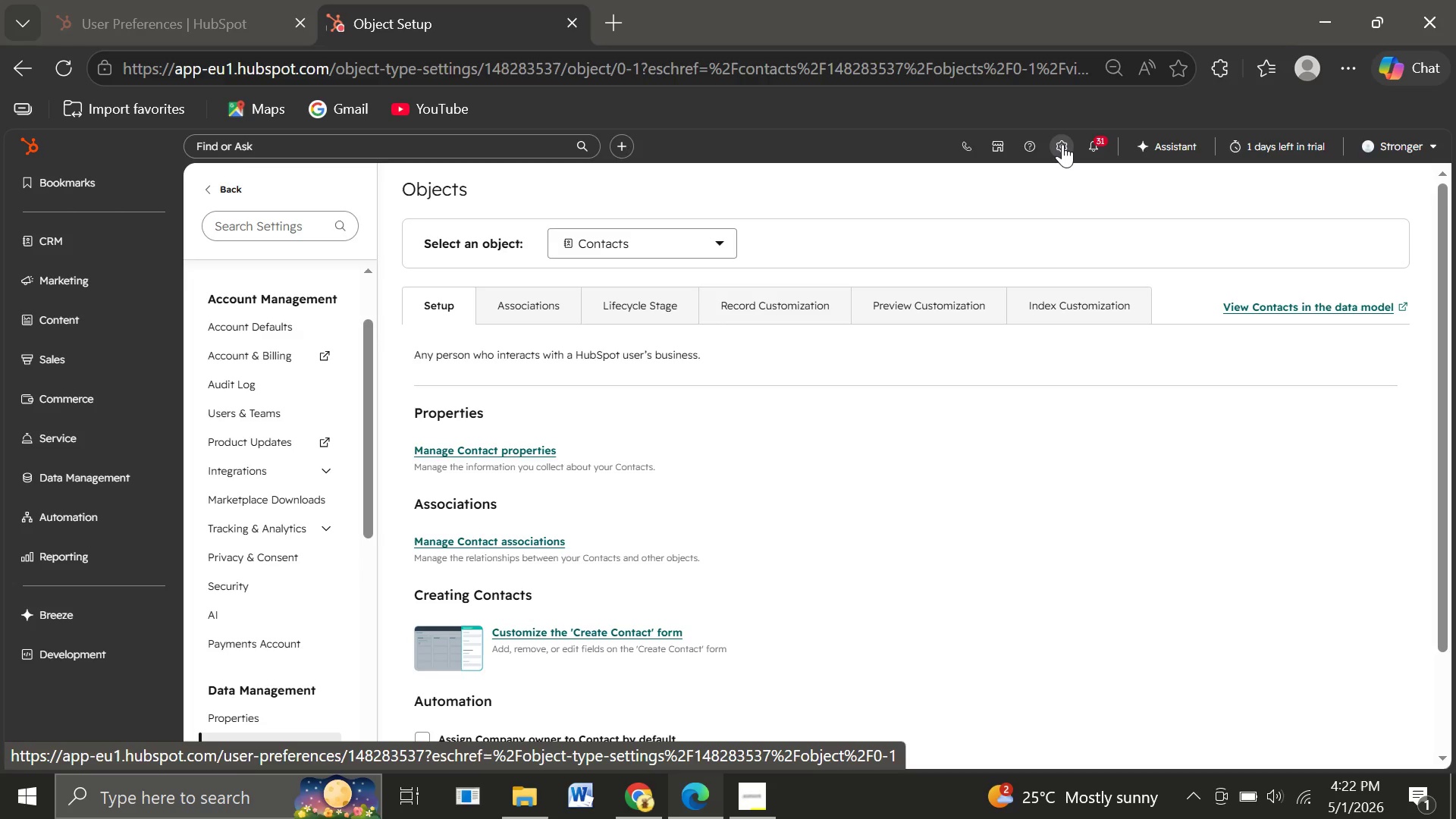 
wait(18.55)
 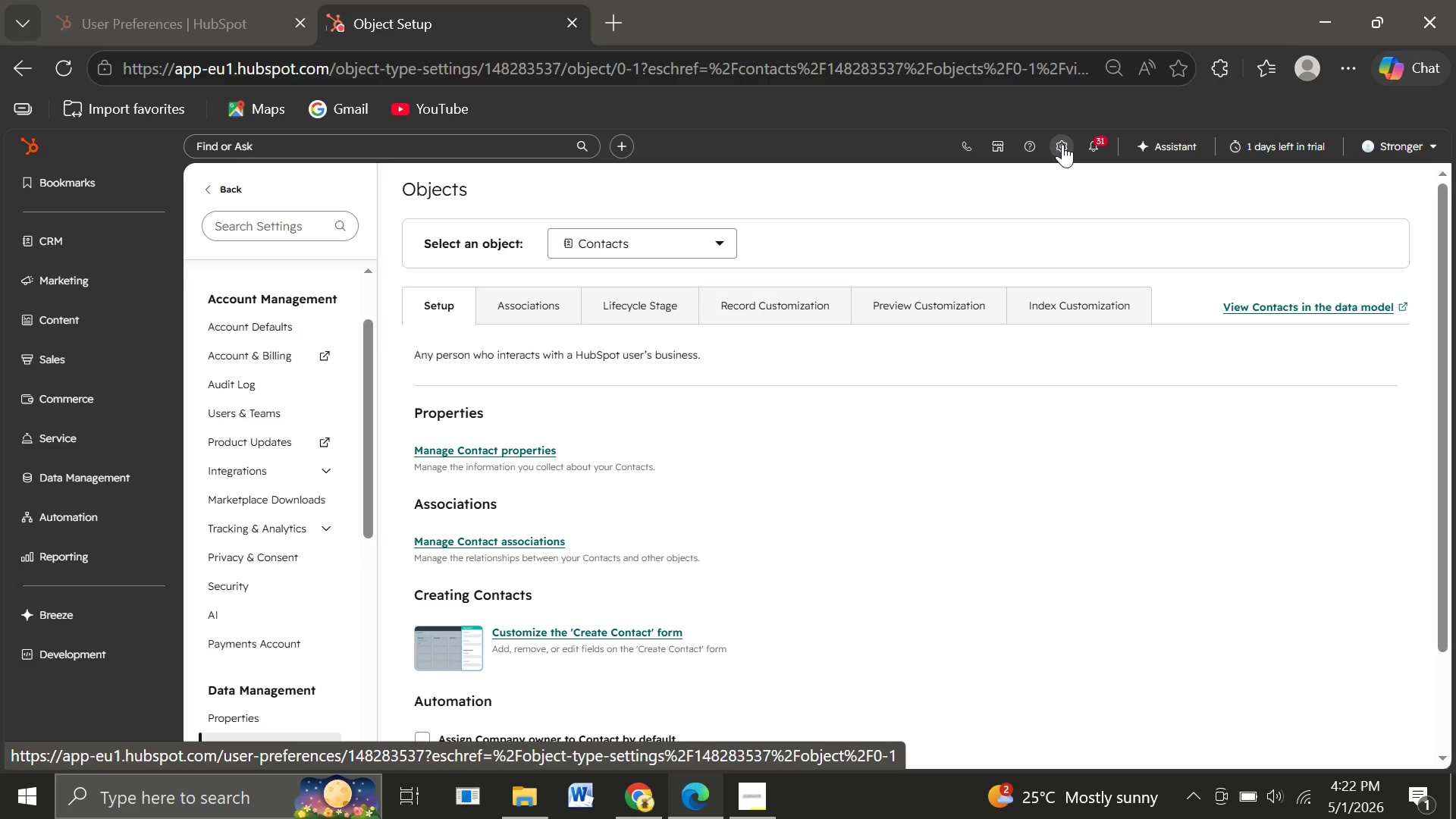 
left_click([234, 600])
 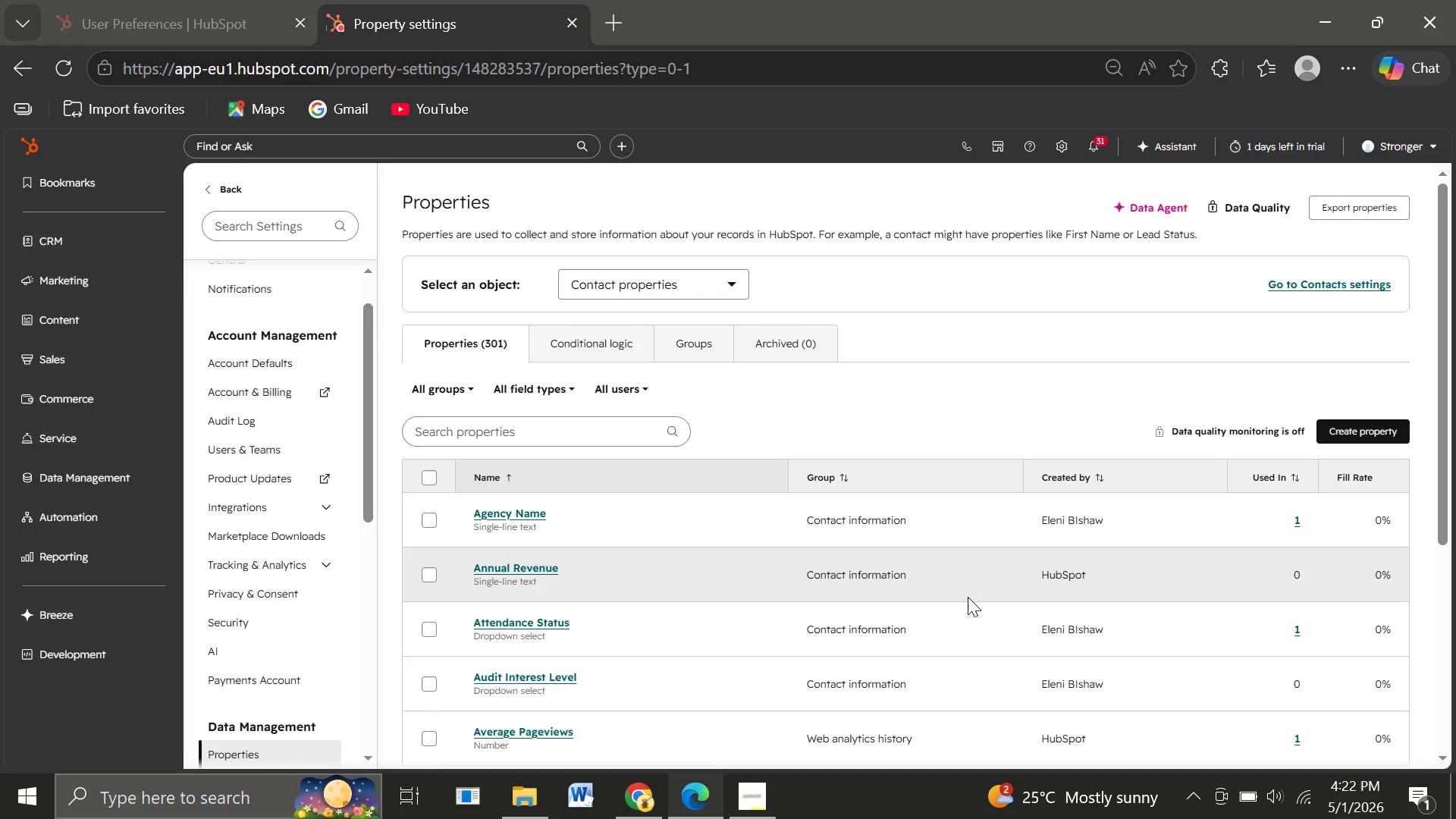 
wait(23.05)
 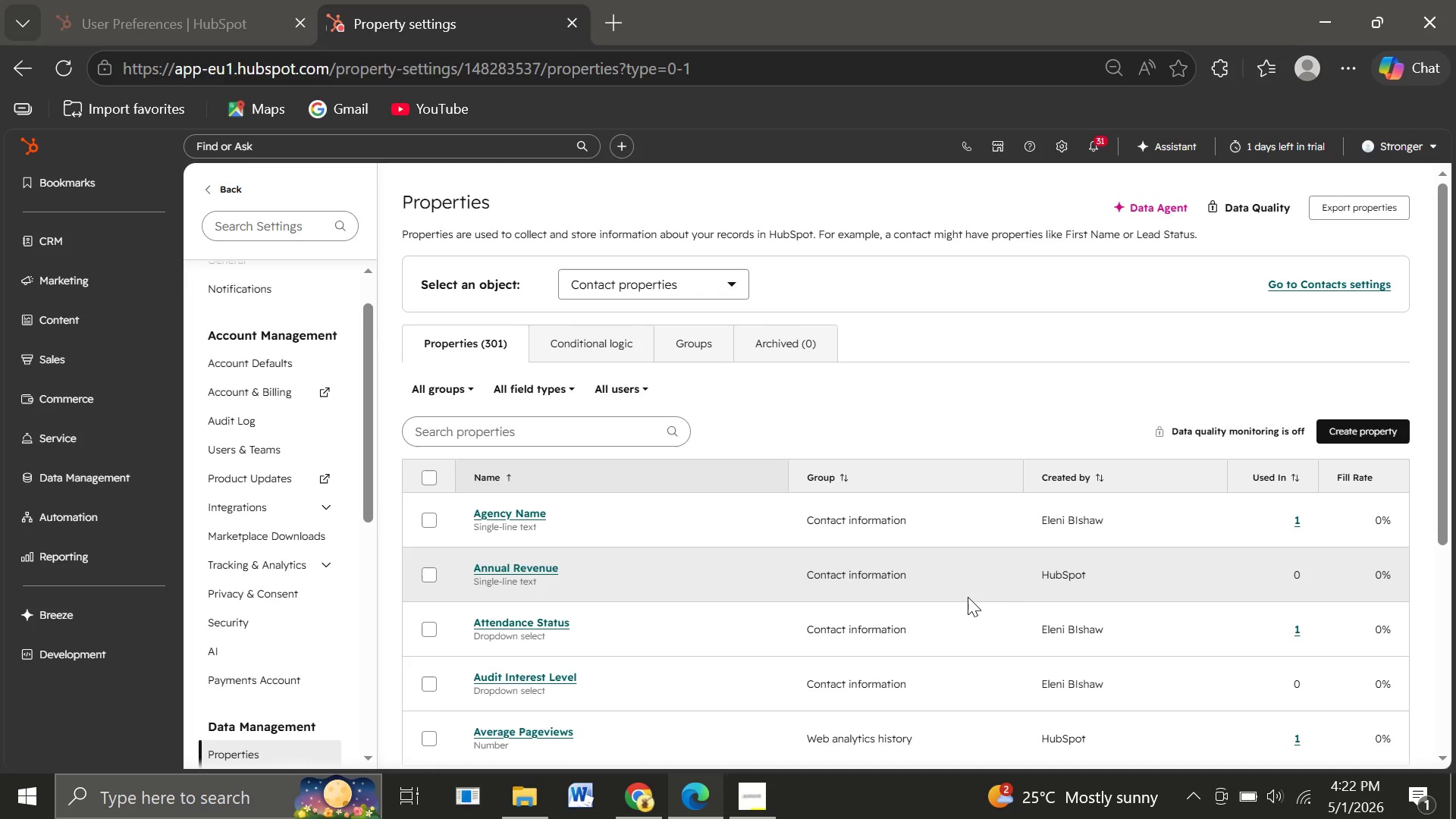 
left_click([513, 430])
 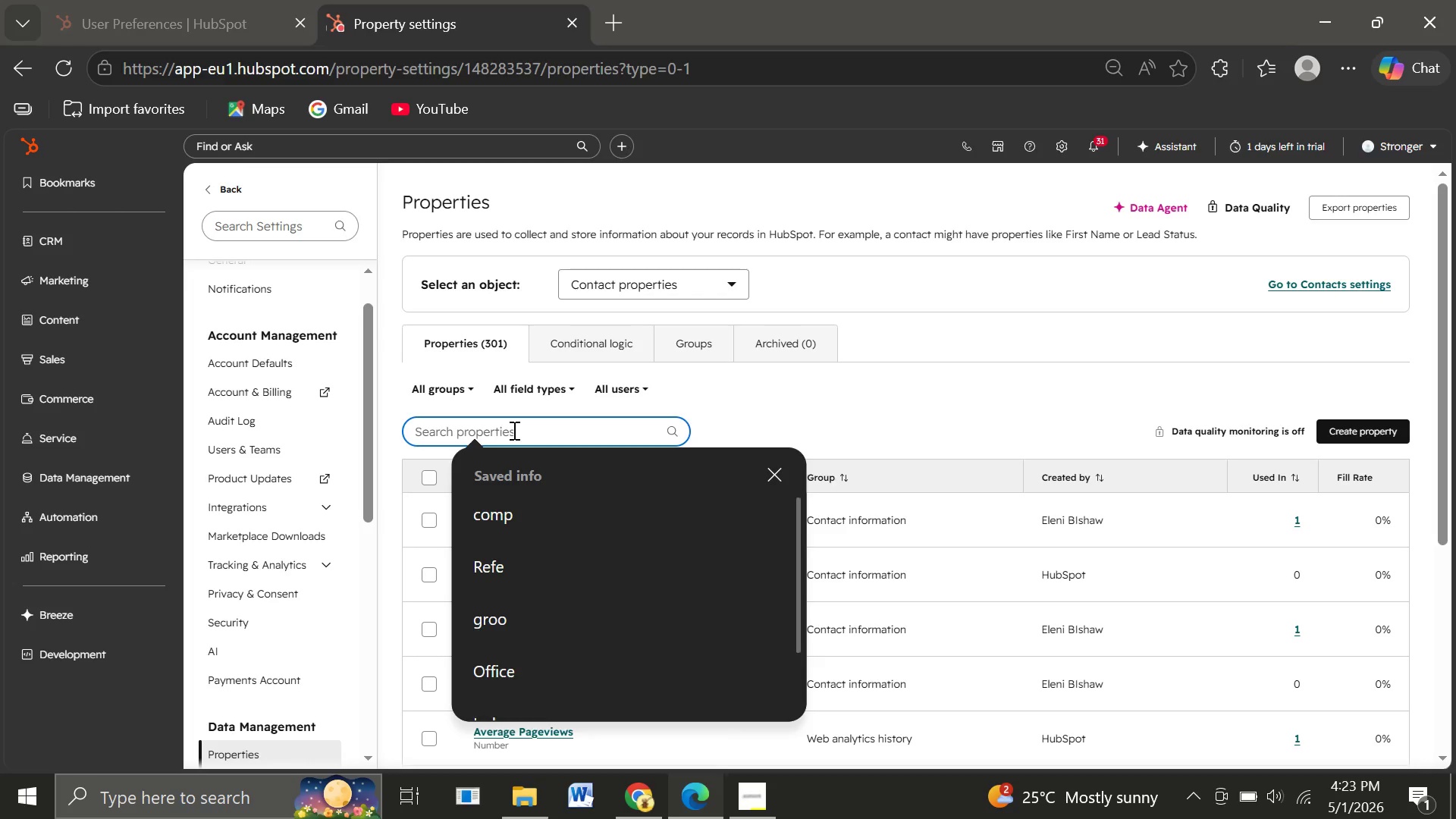 
wait(9.08)
 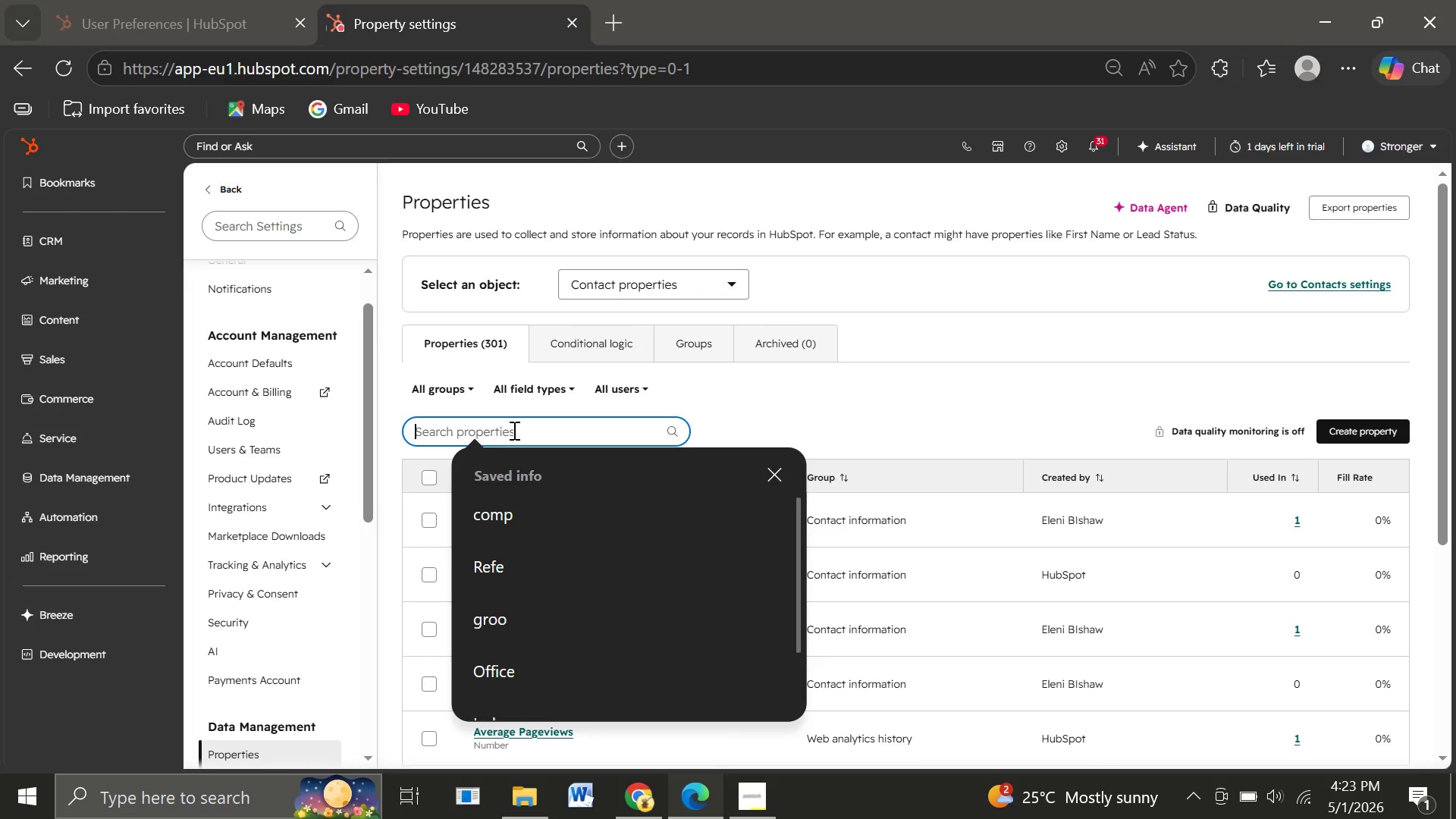 
type(In)
 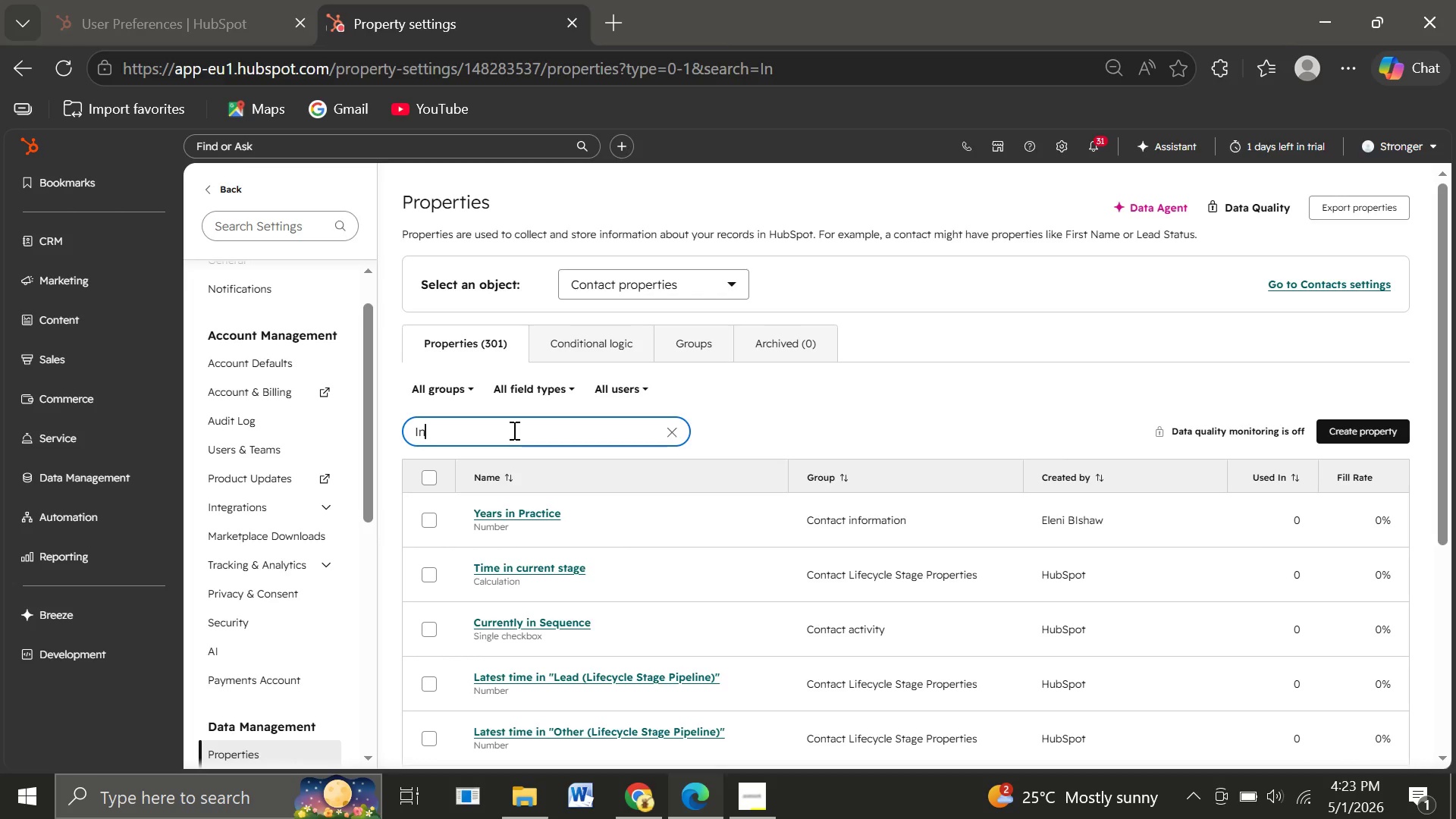 
wait(5.08)
 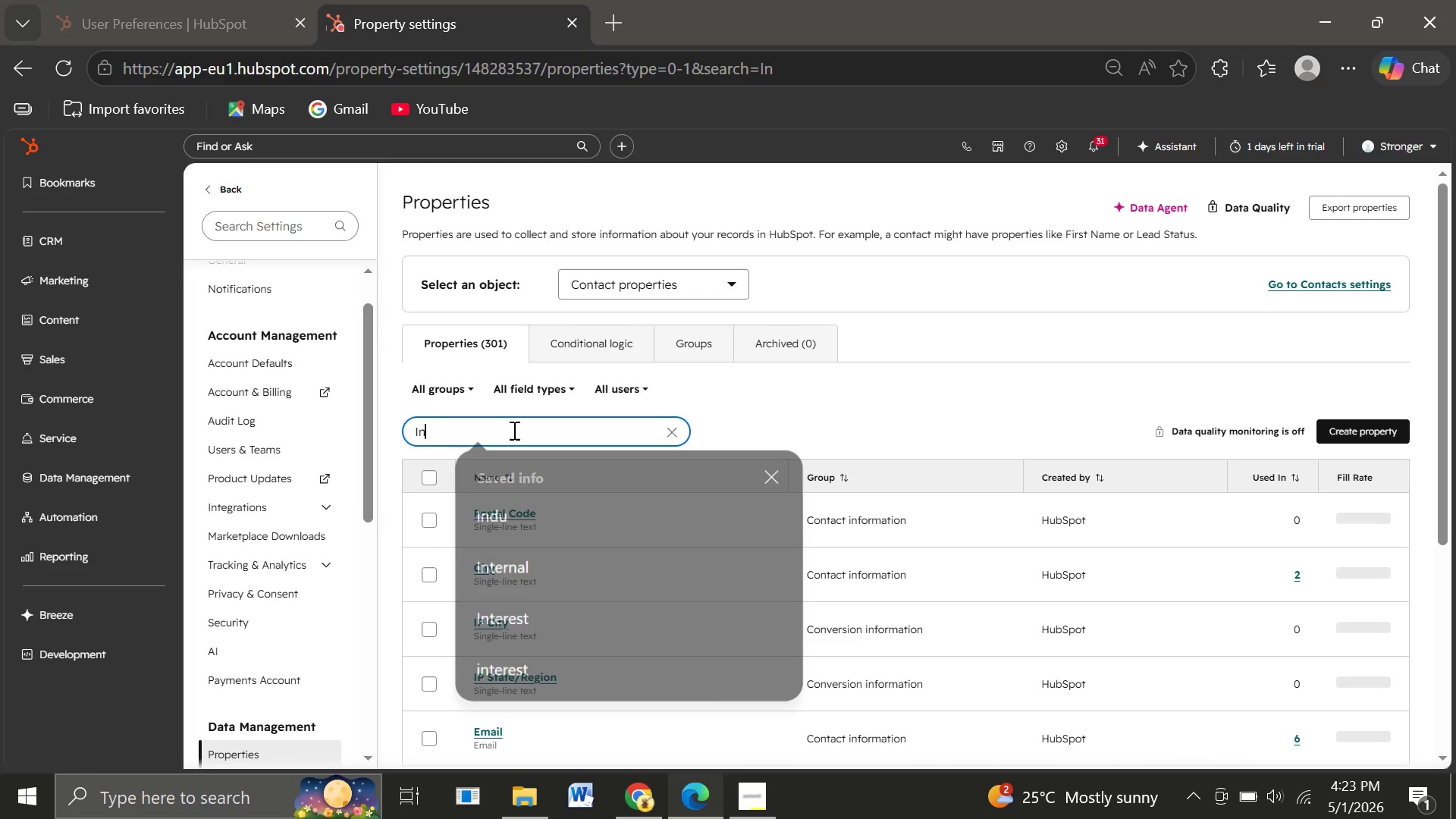 
type(nt)
 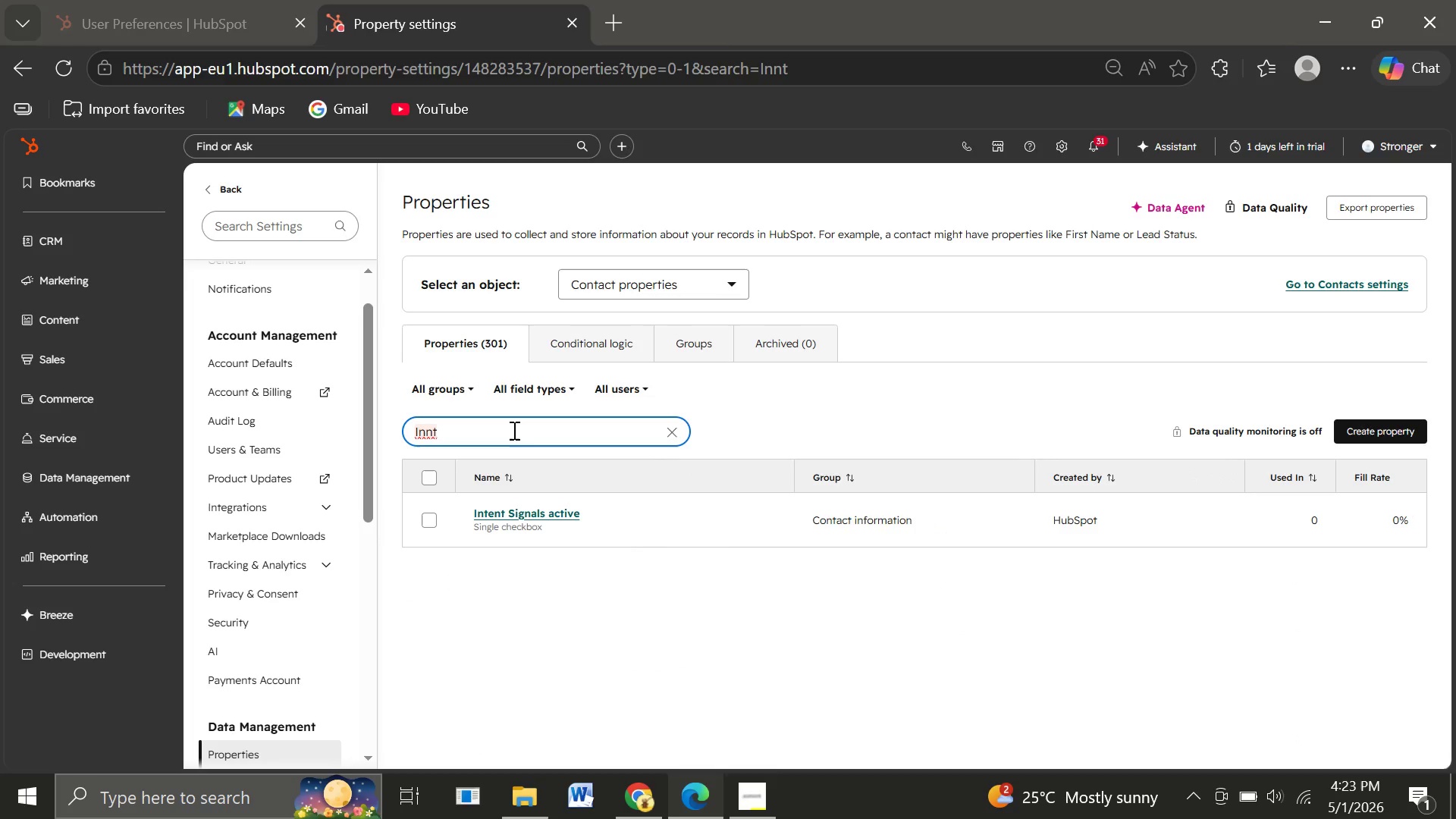 
wait(9.53)
 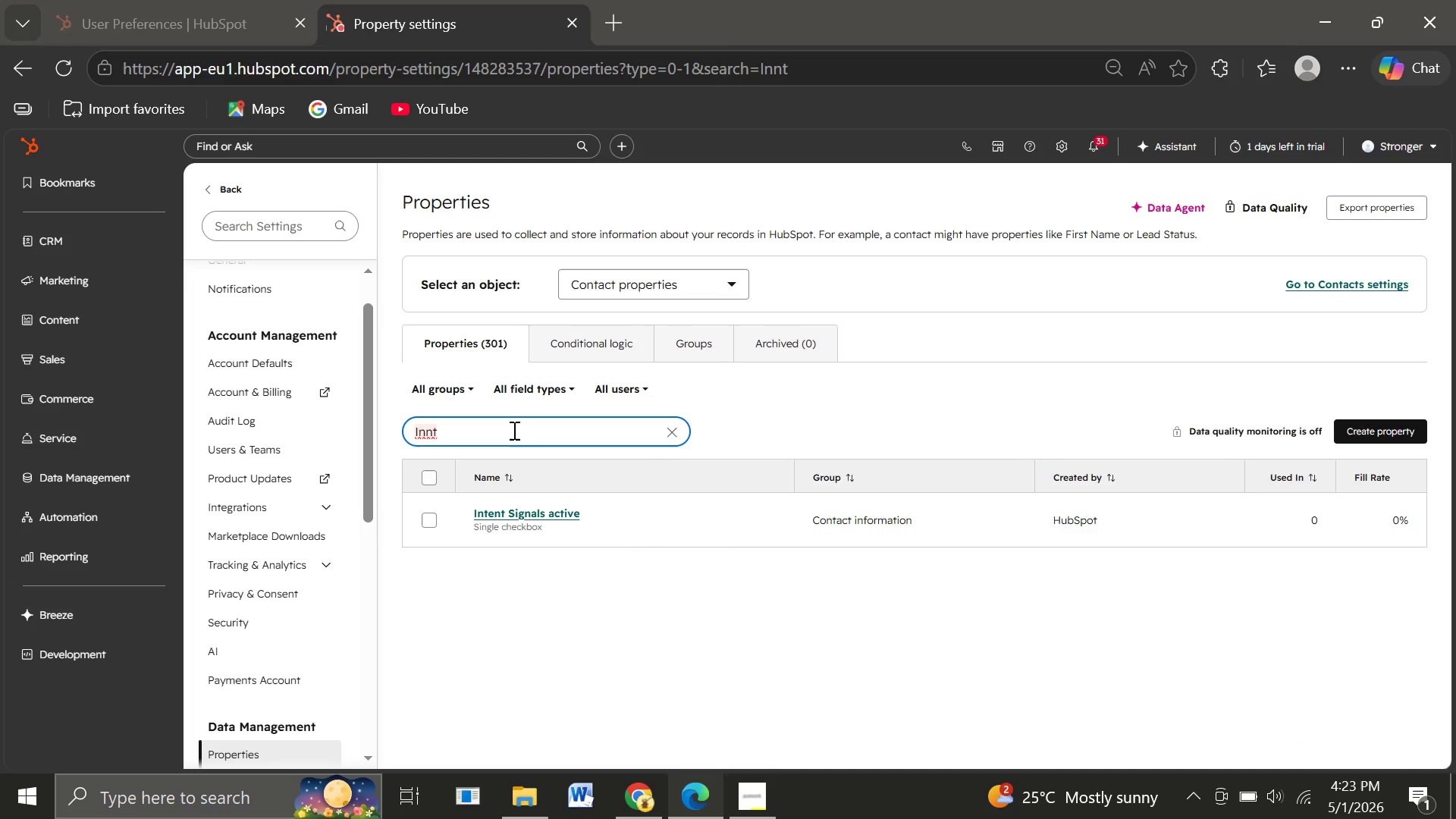 
key(Backspace)
key(Backspace)
type(te)
 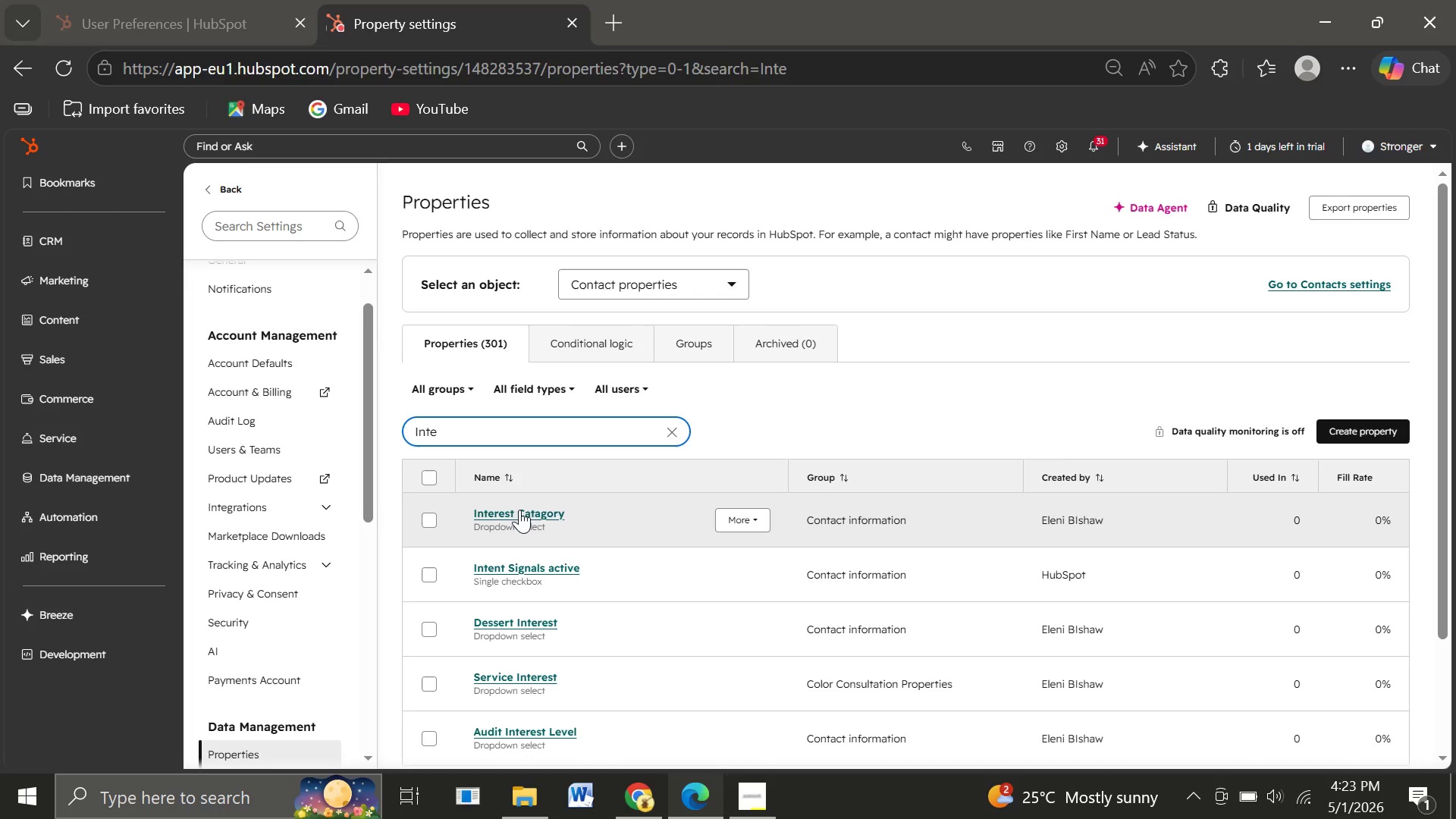 
left_click([496, 510])
 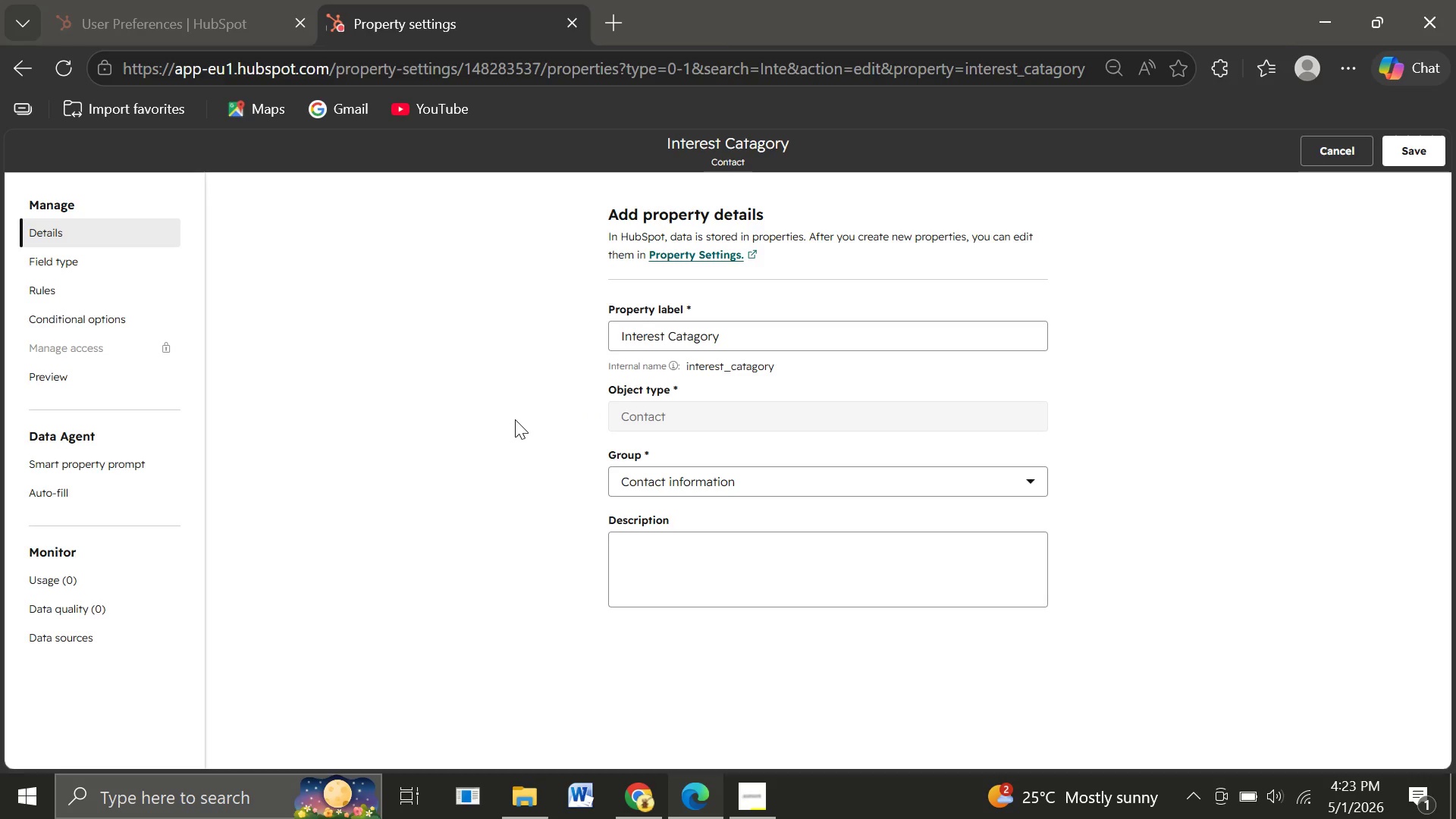 
wait(19.77)
 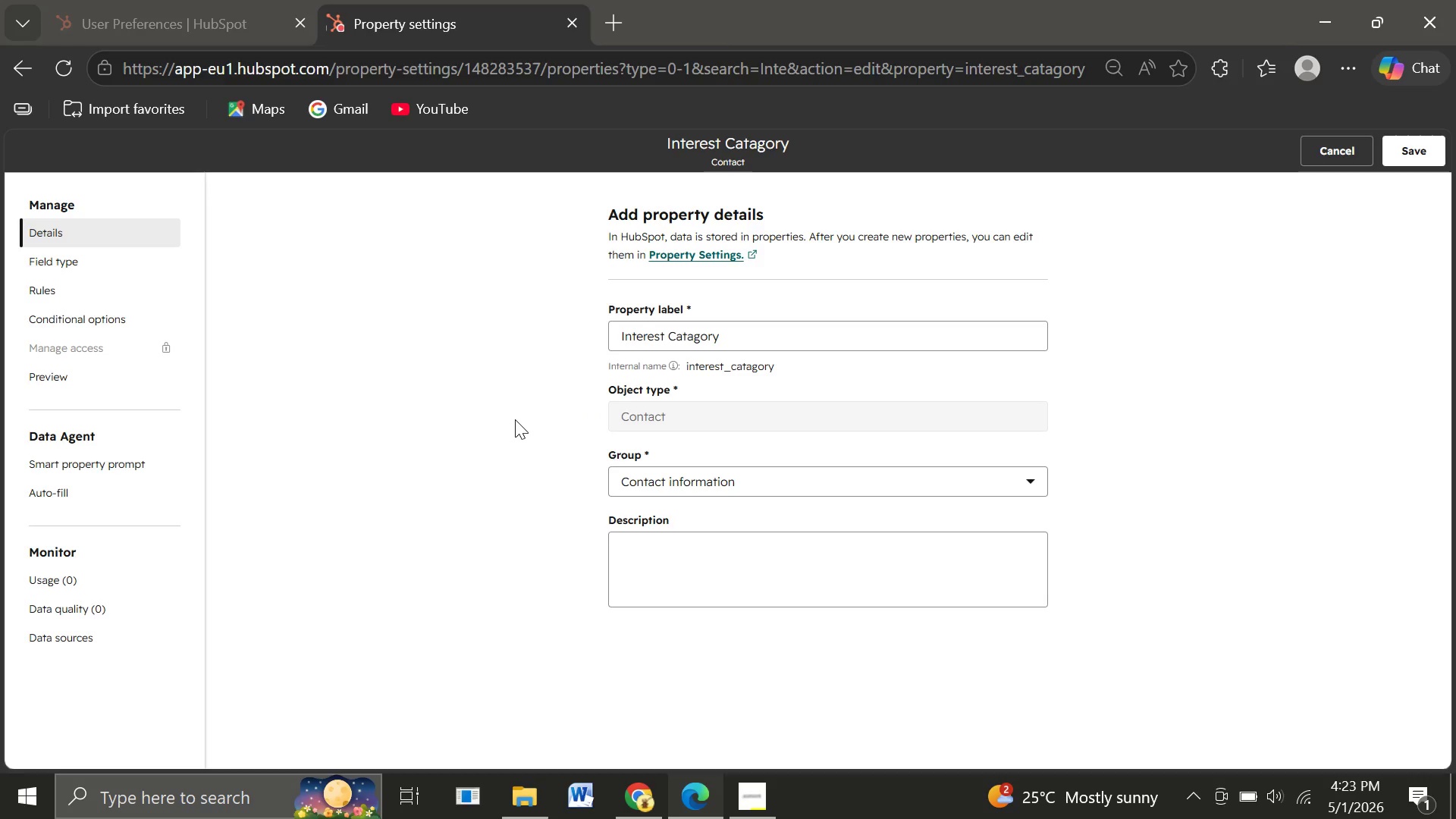 
left_click([72, 258])
 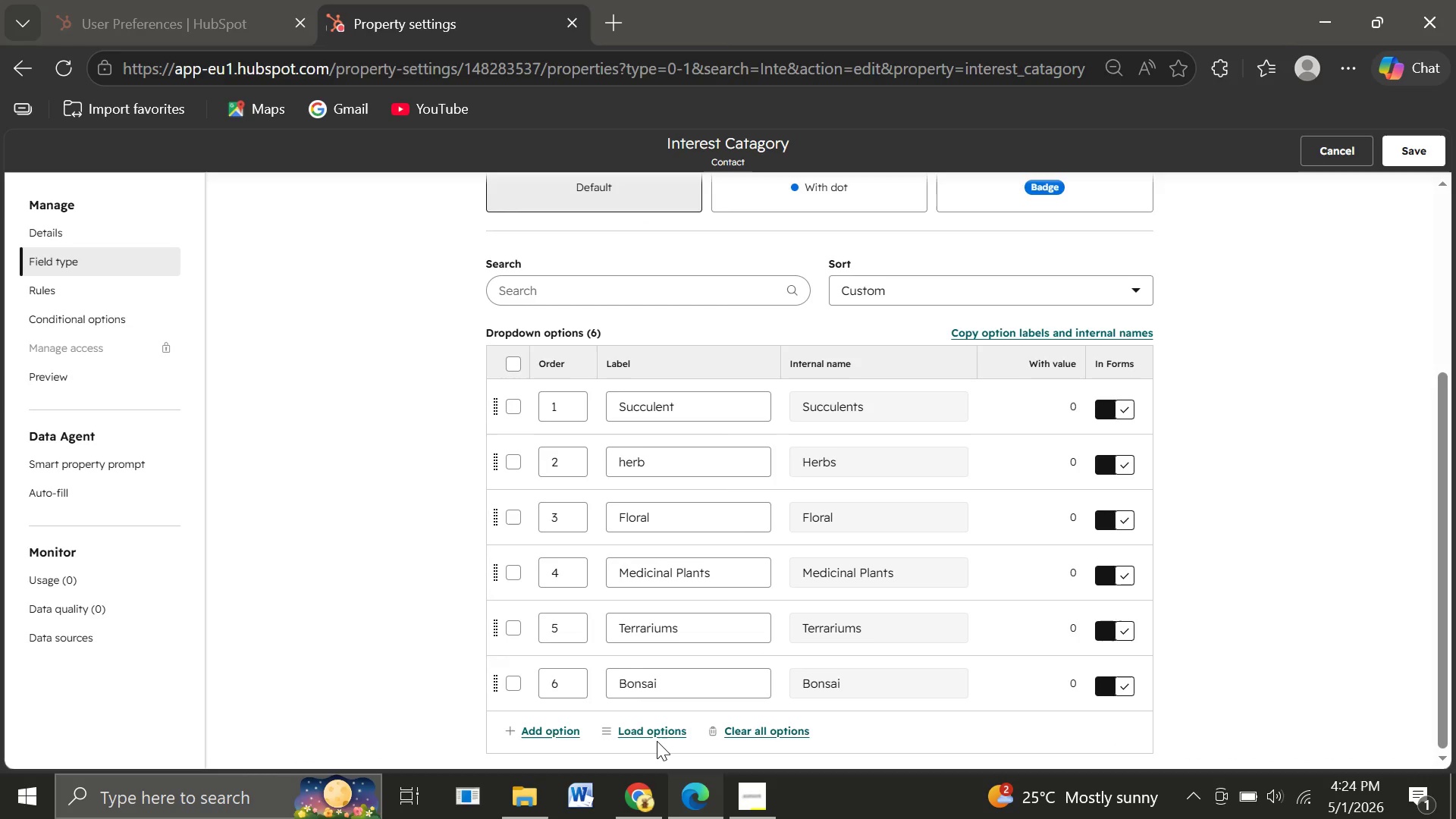 
left_click([548, 723])
 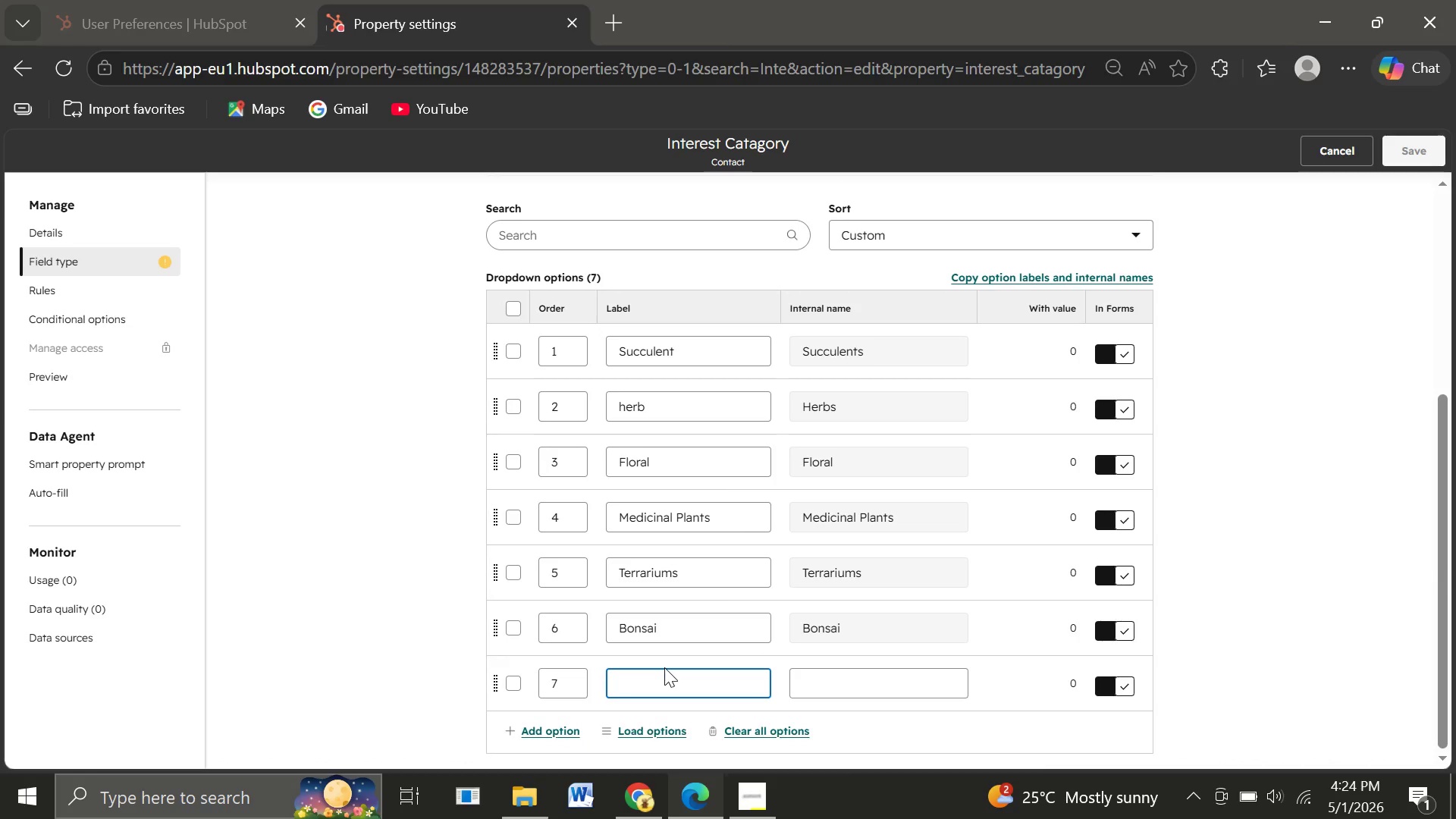 
type(Rare R)
key(Backspace)
type(Tropicals)
 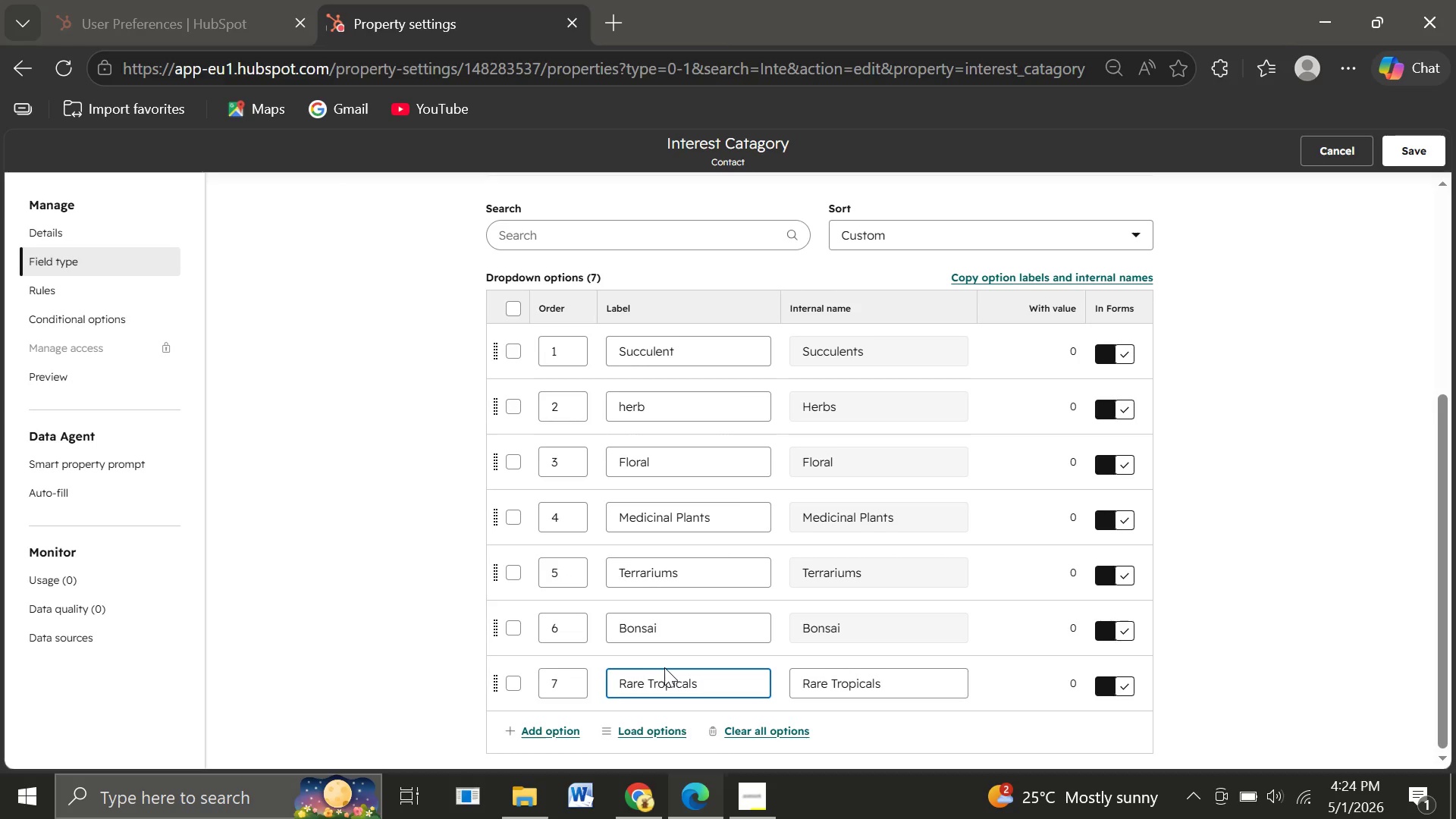 
key(Enter)
 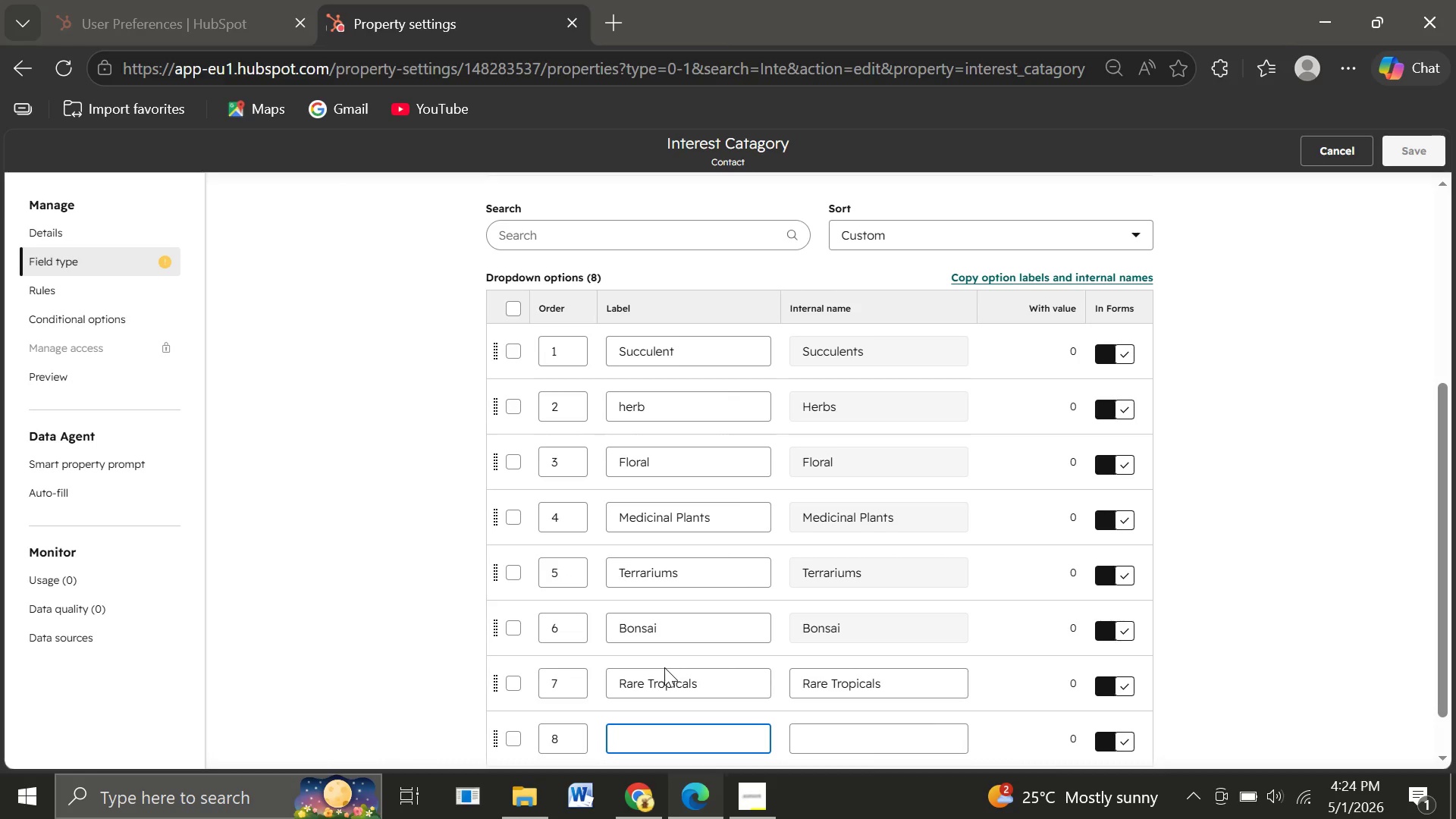 
type(Air Plants)
 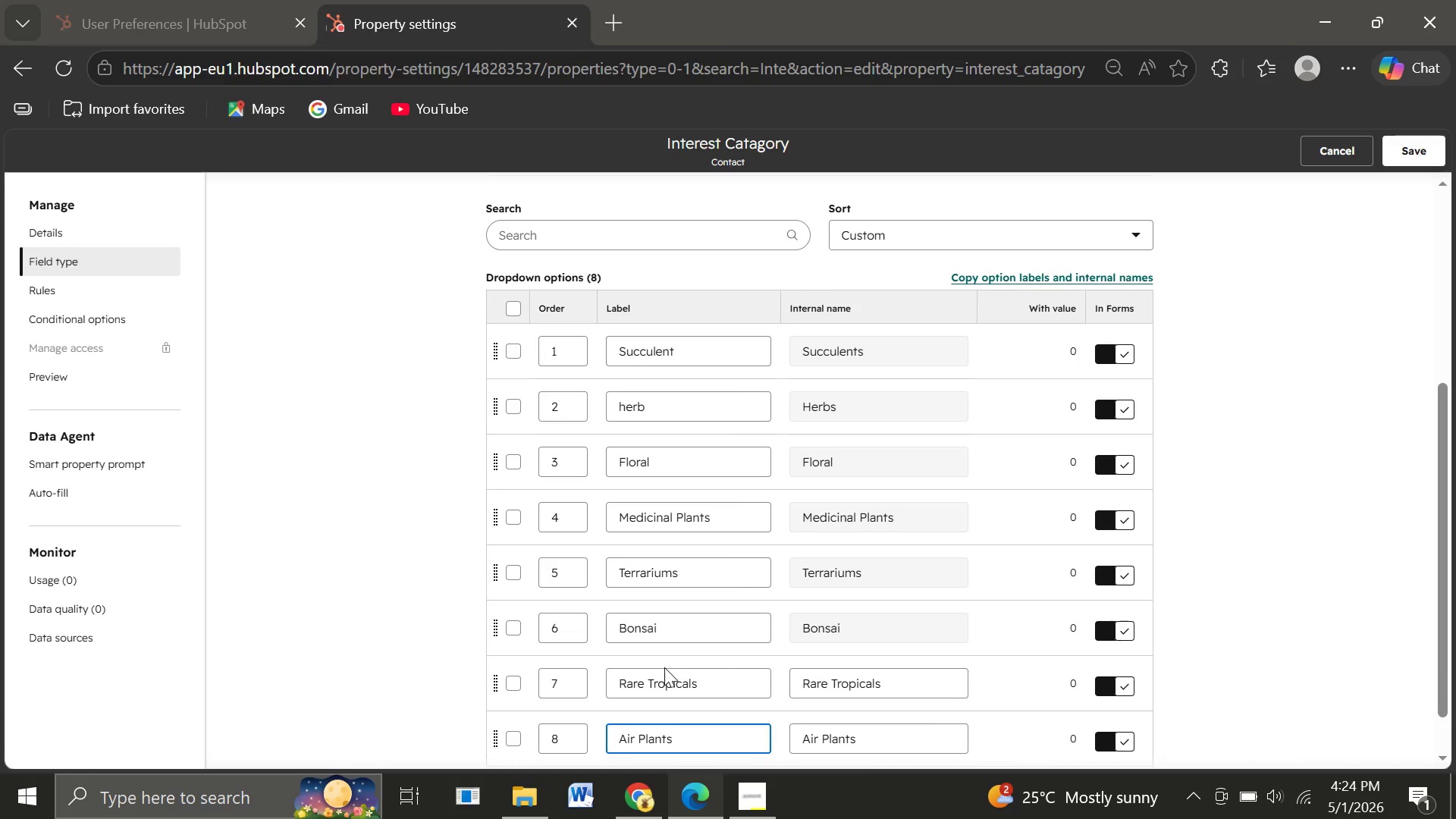 
left_click([1417, 147])
 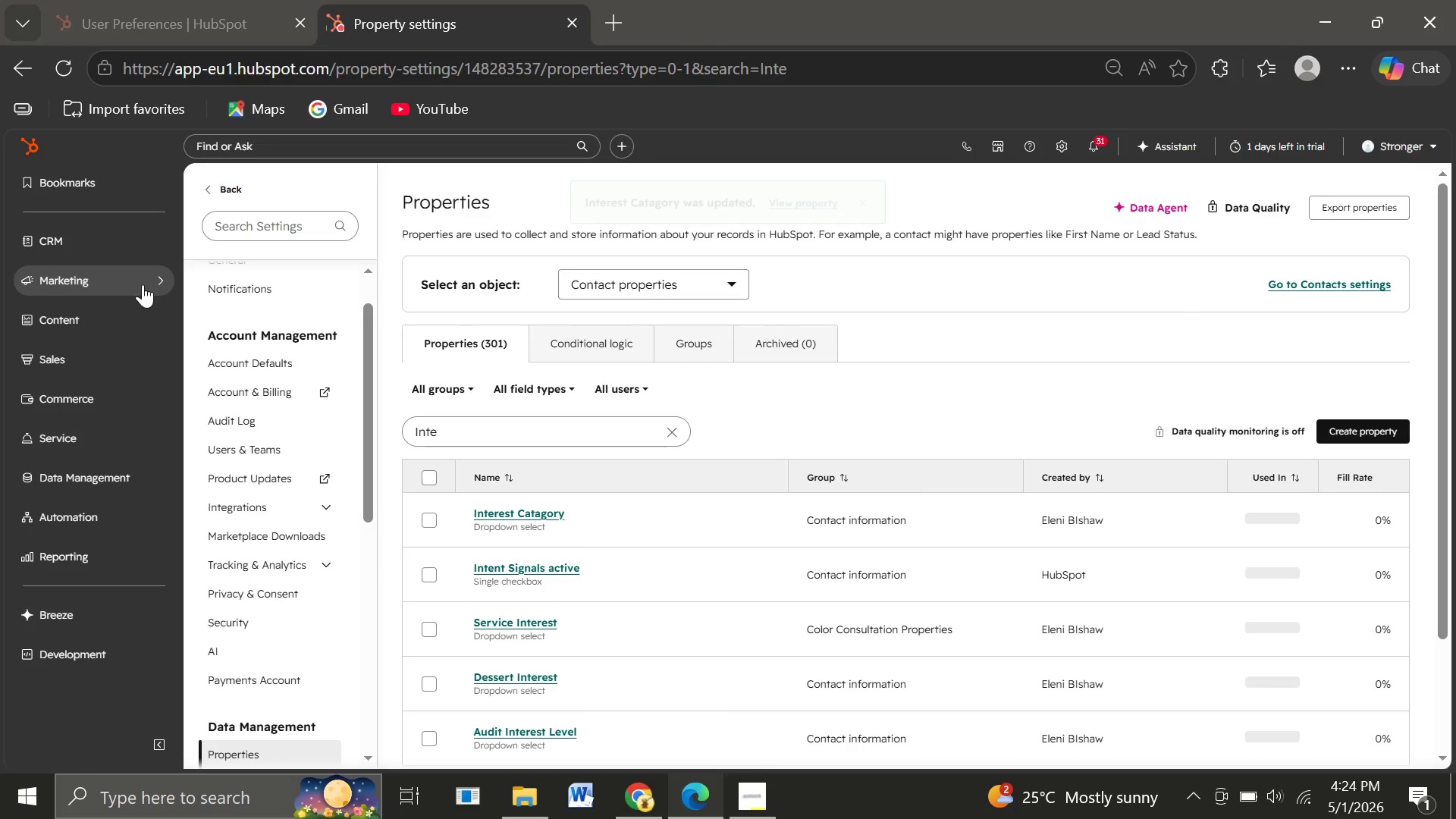 
wait(6.44)
 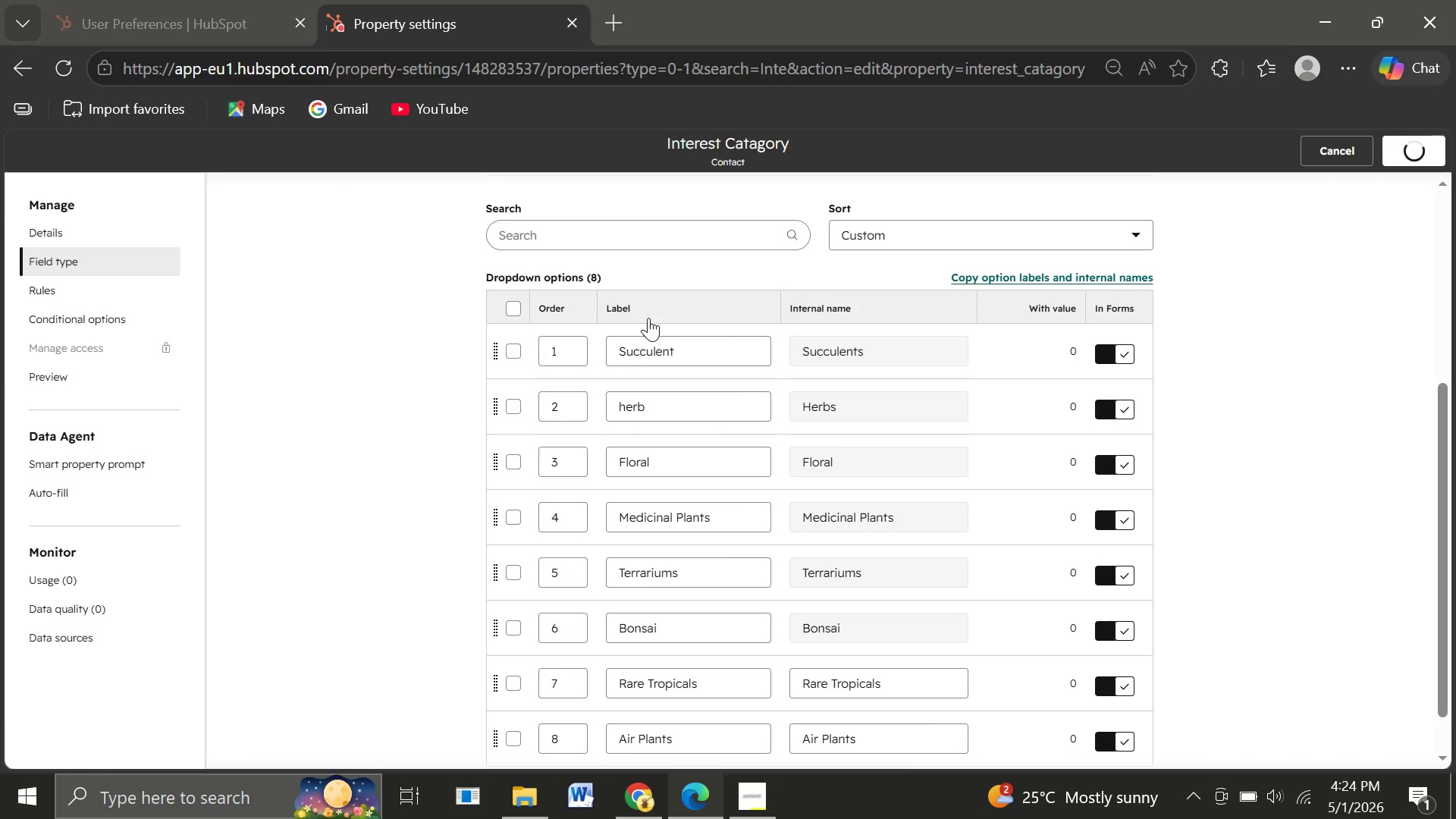 
left_click([60, 239])
 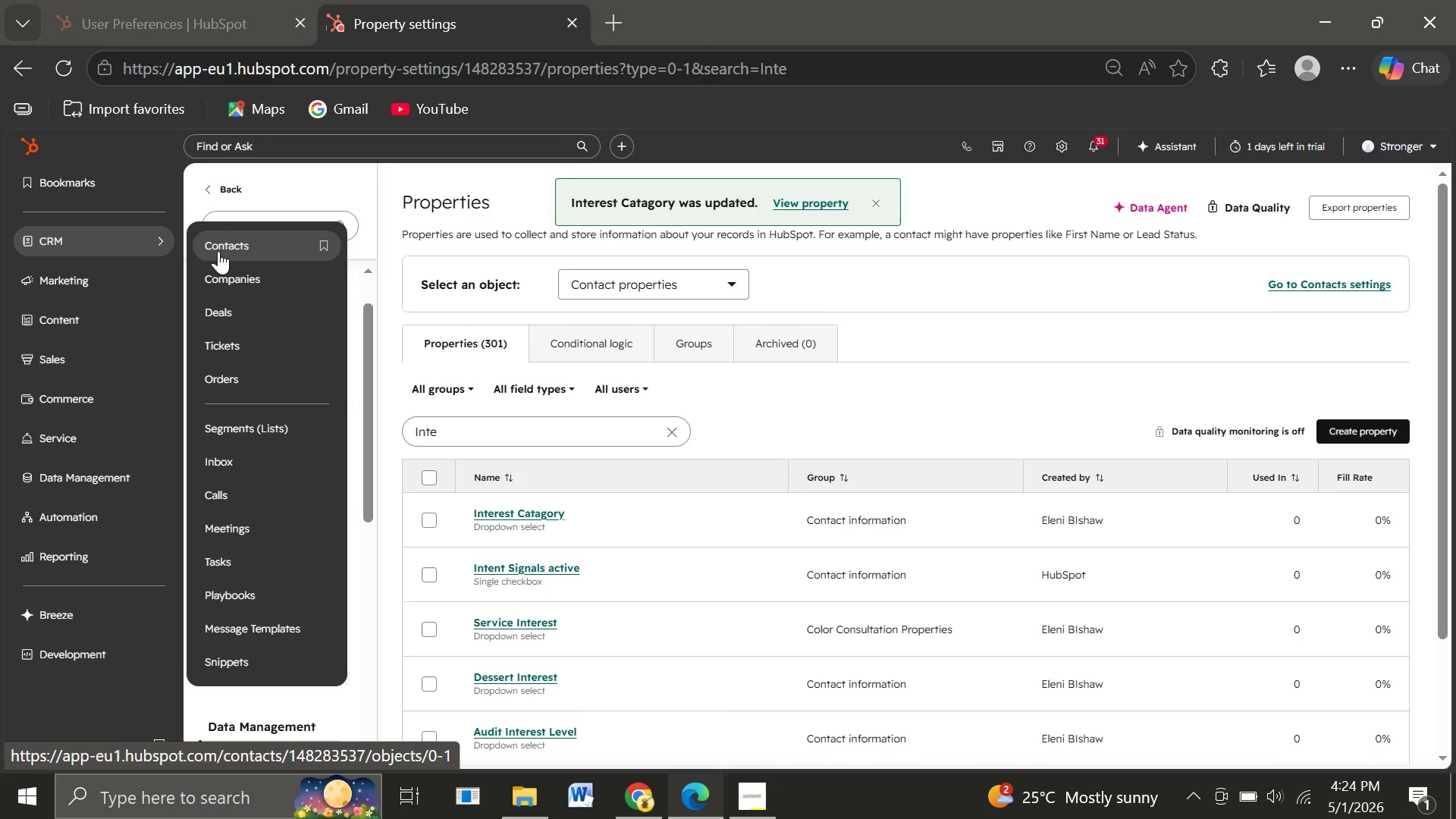 
left_click([218, 251])
 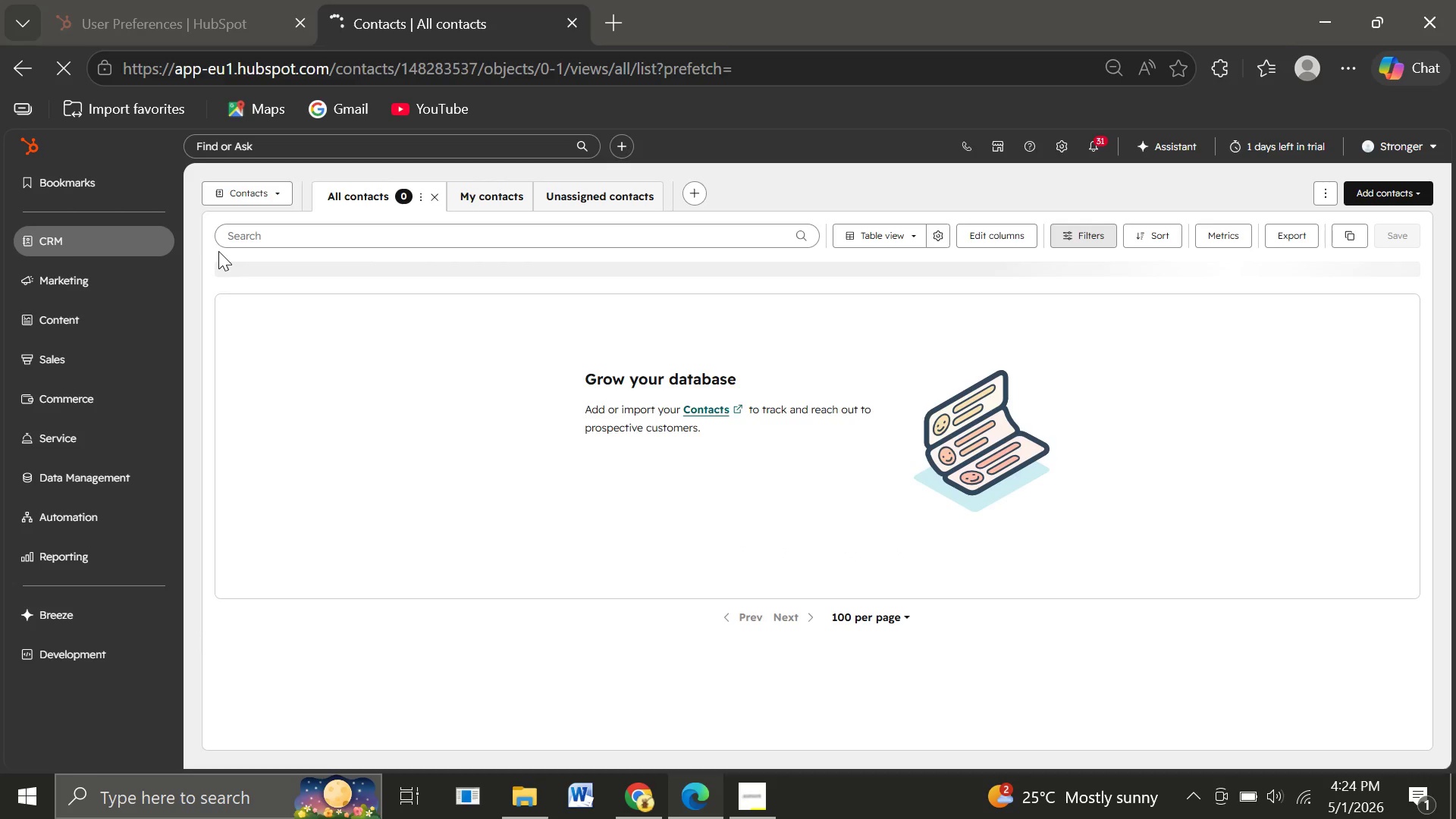 
wait(25.49)
 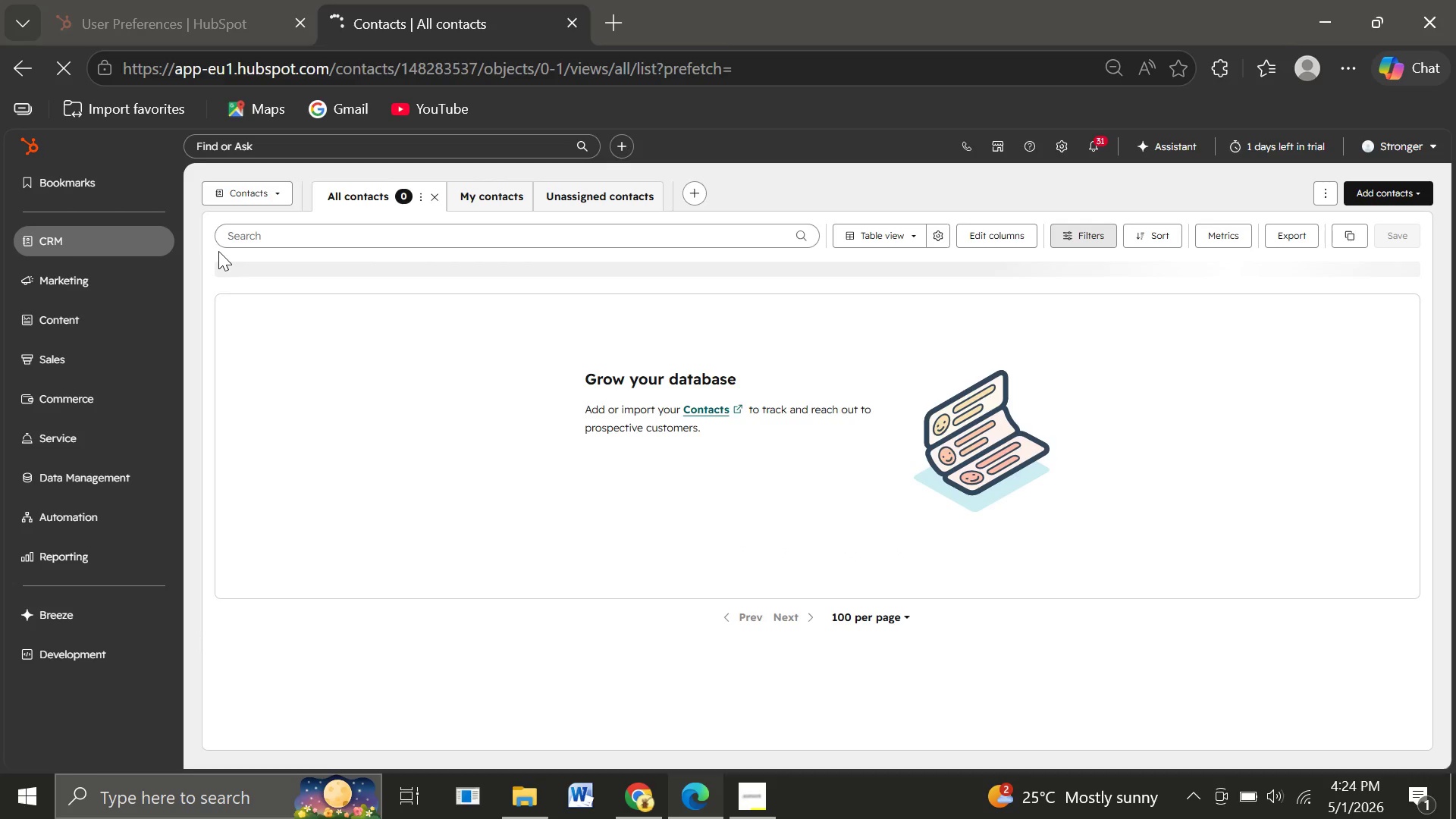 
left_click([1372, 188])
 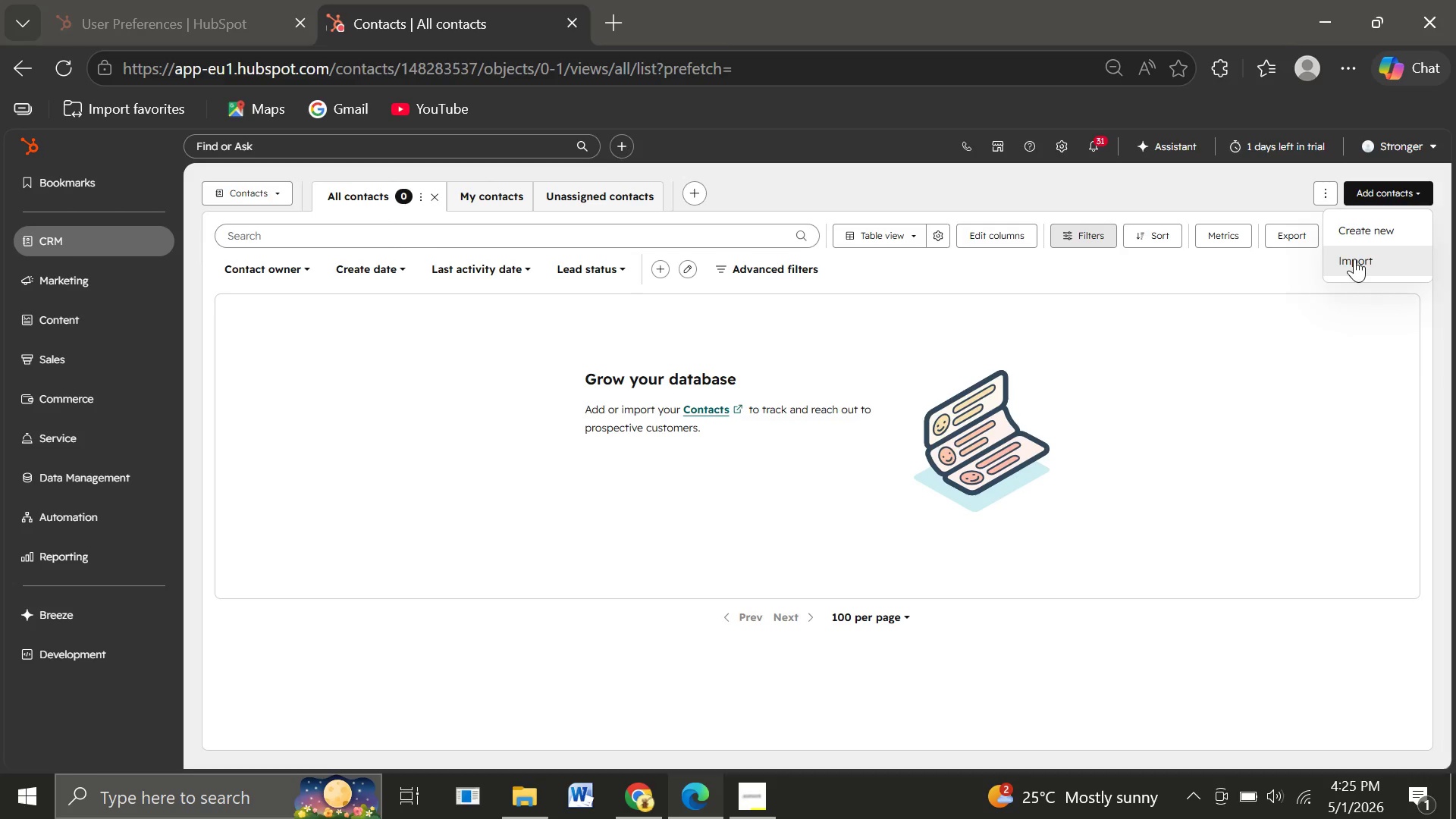 
left_click([1354, 259])
 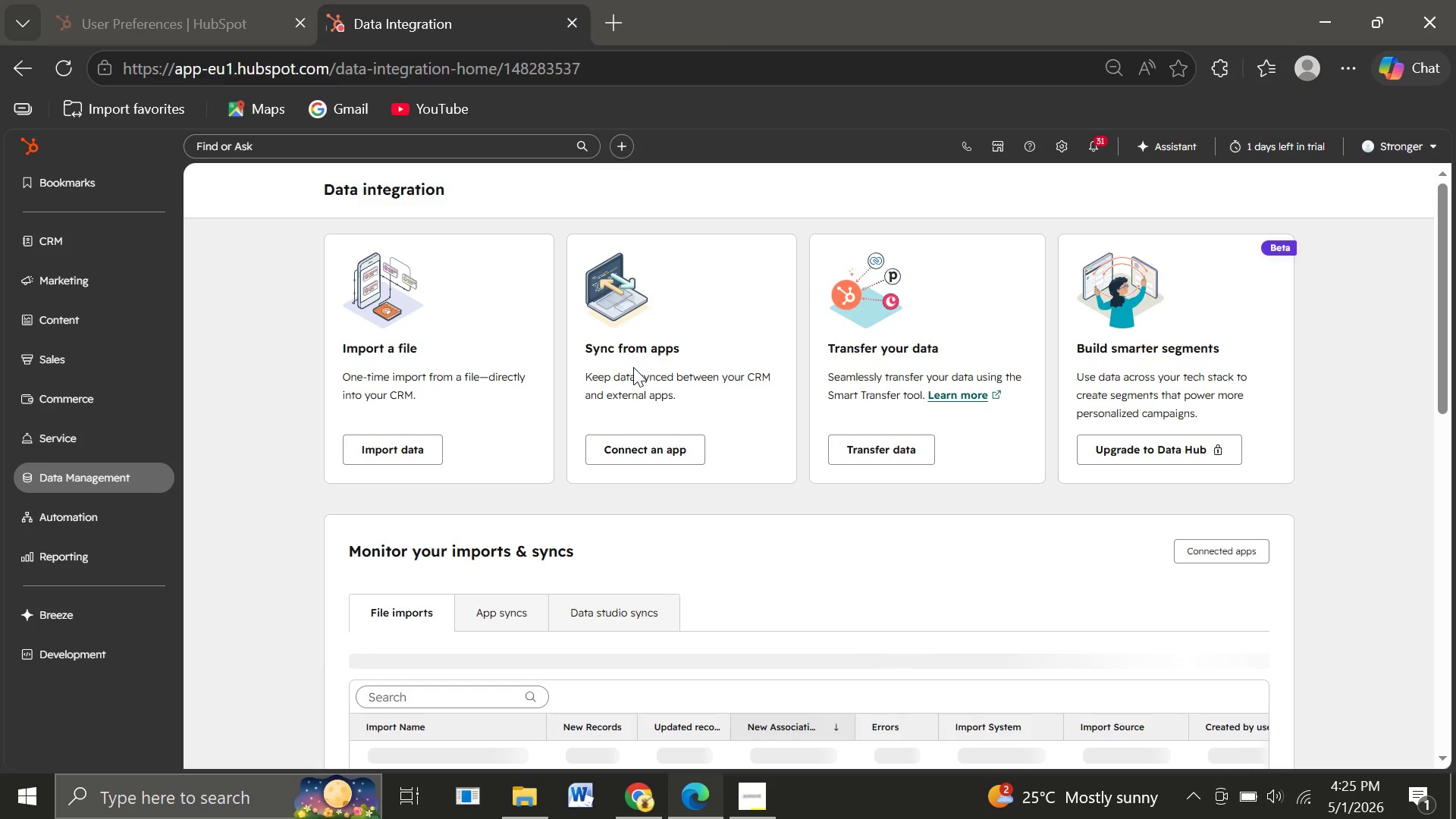 
wait(18.78)
 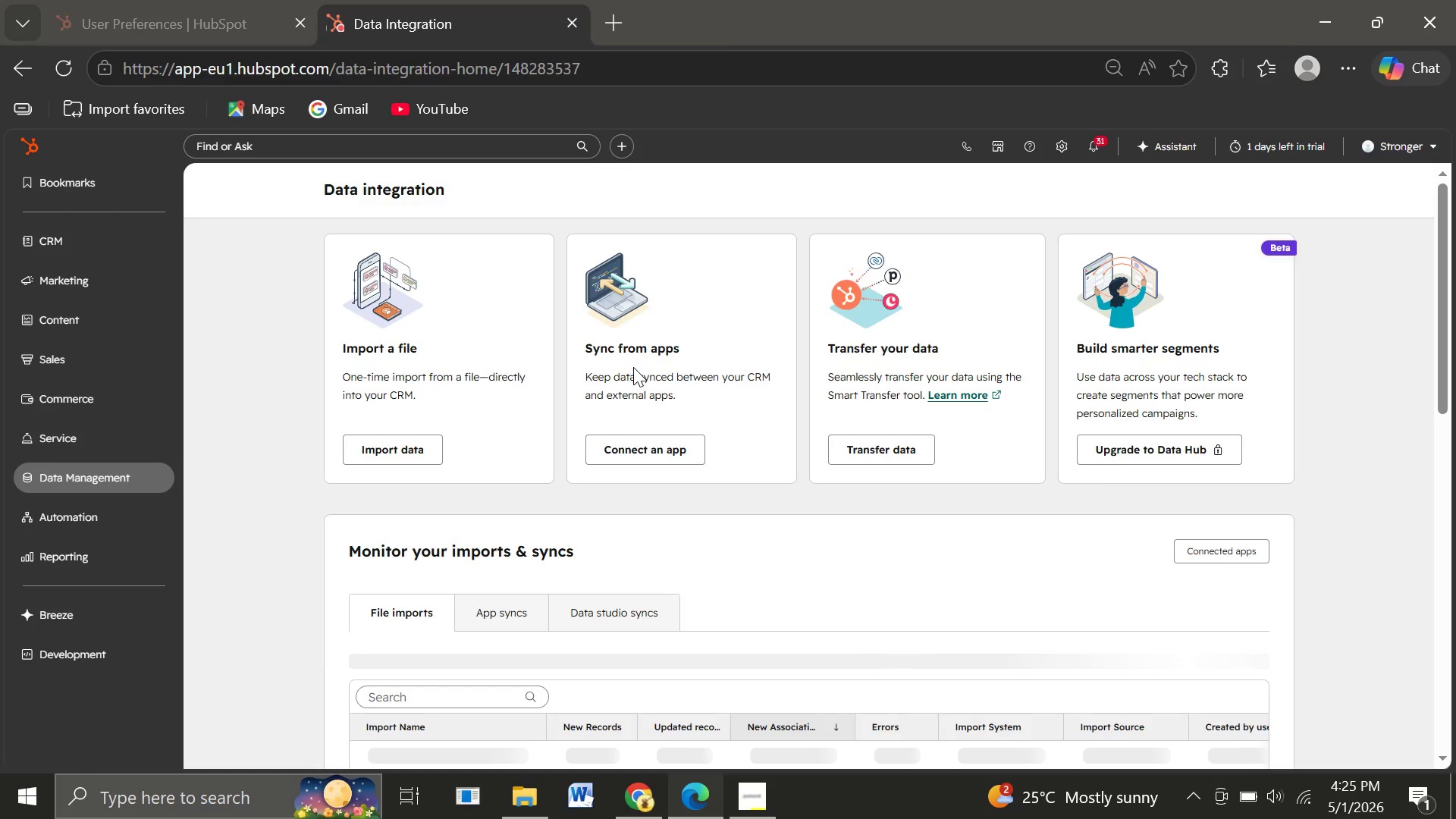 
left_click([387, 457])
 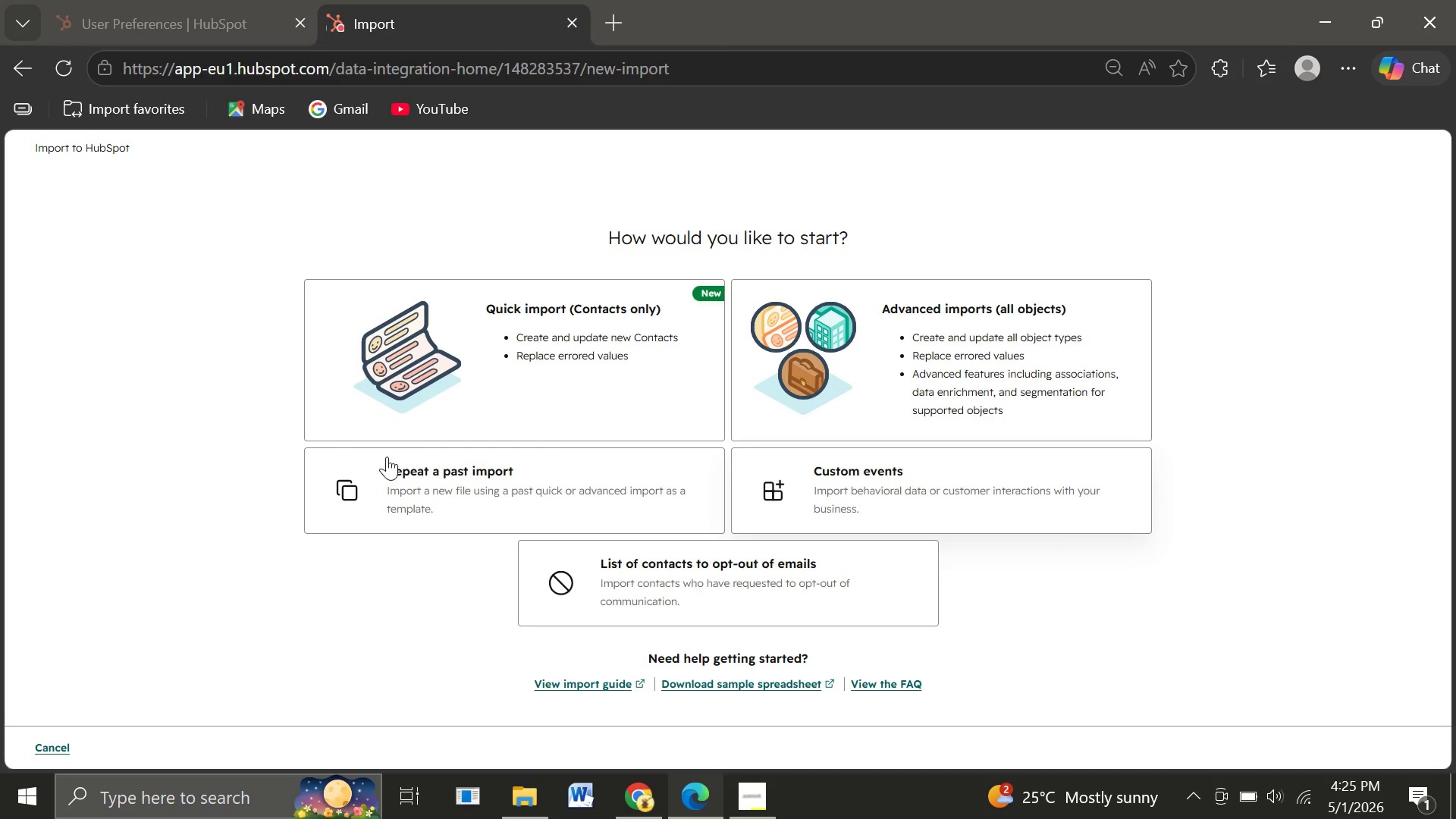 
wait(5.34)
 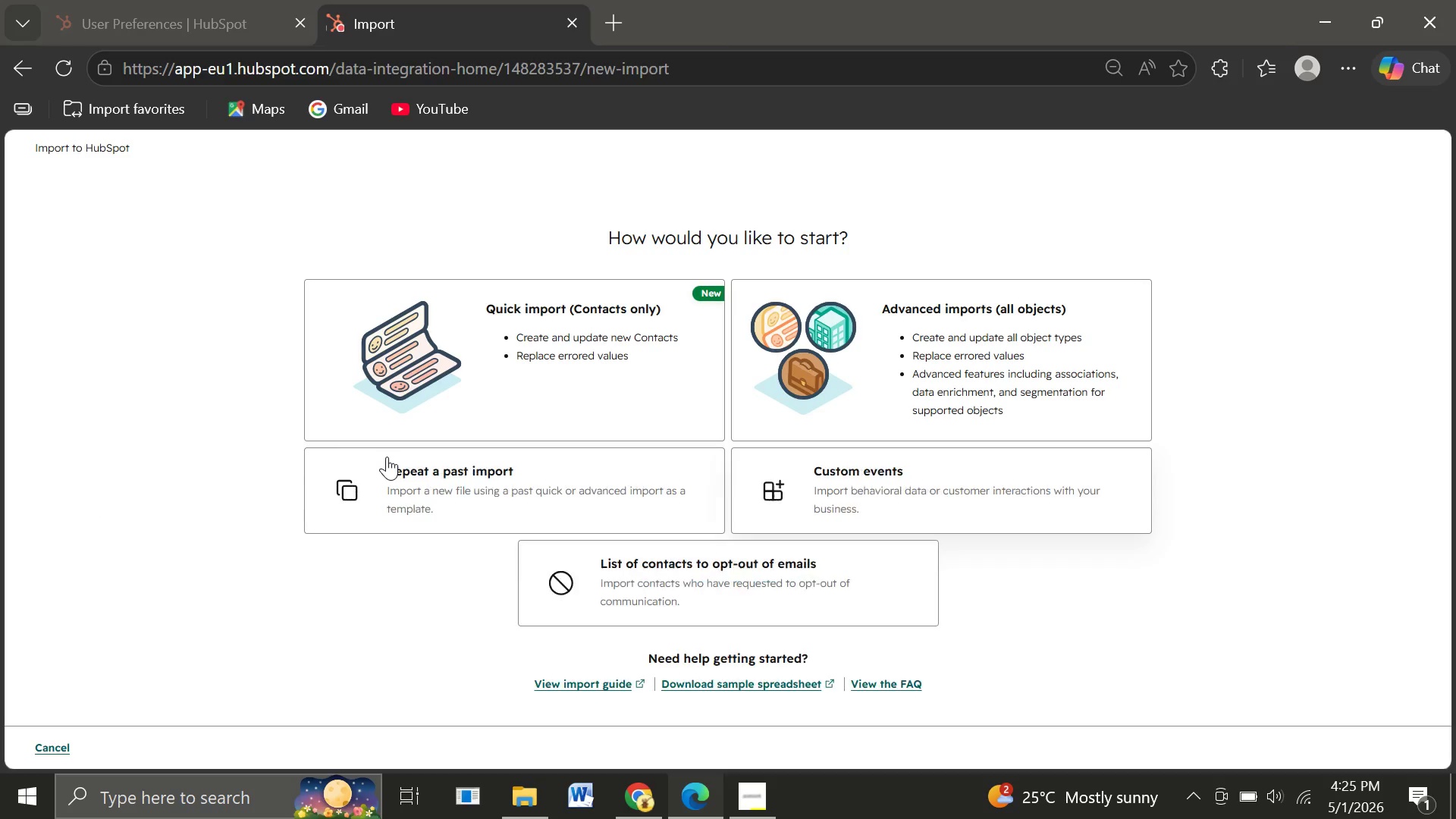 
left_click([548, 364])
 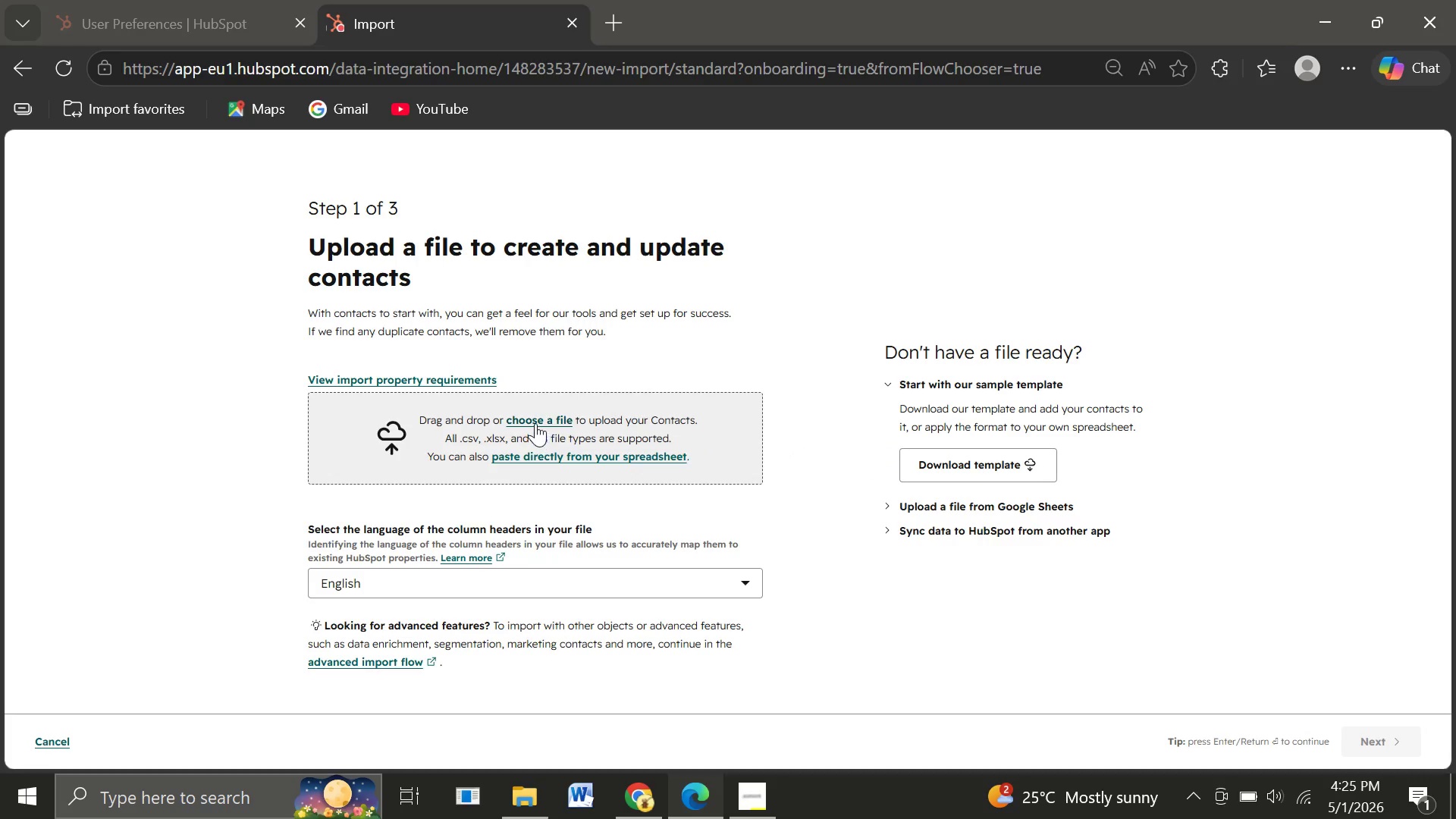 
left_click([527, 419])
 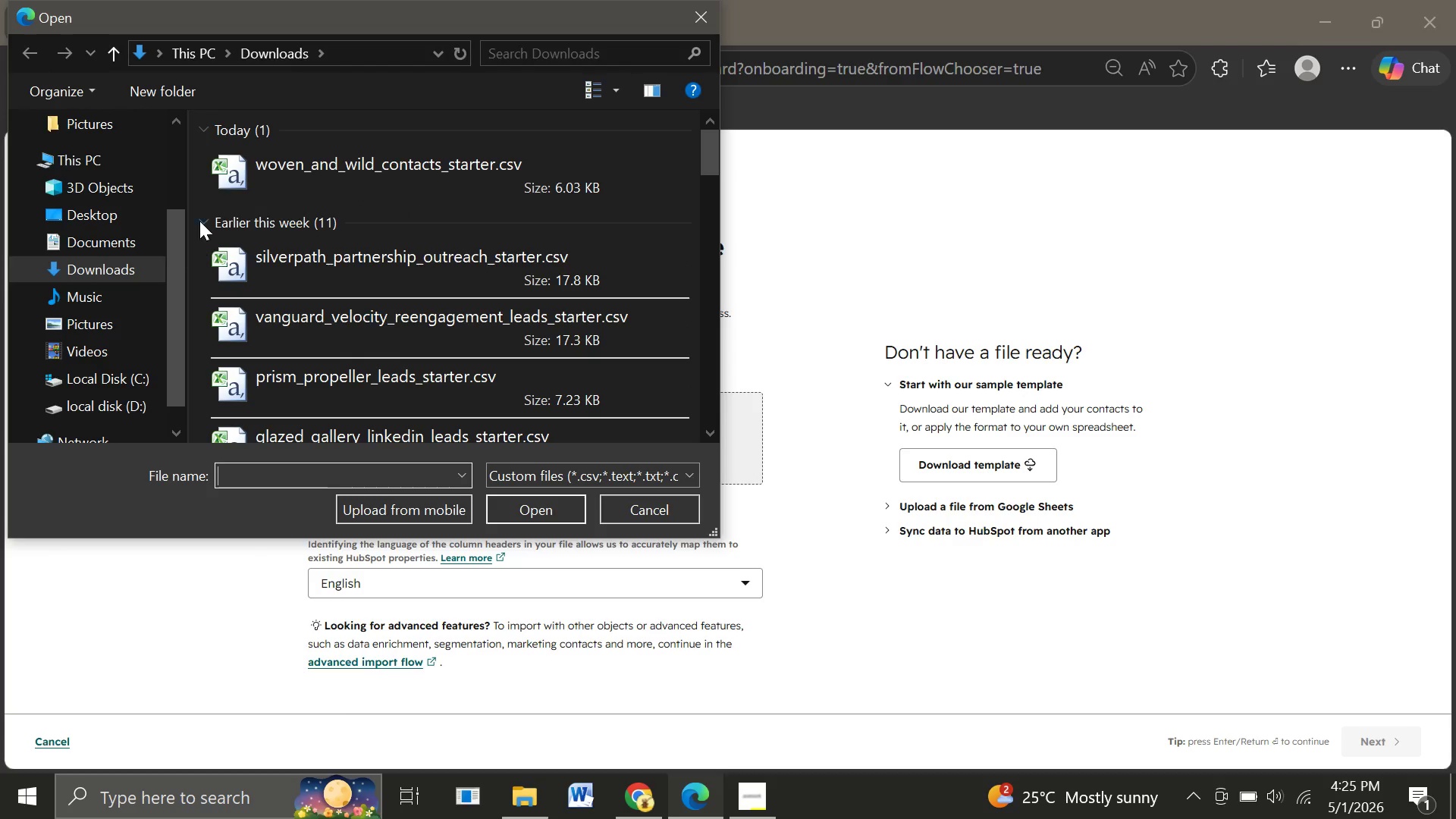 
wait(5.27)
 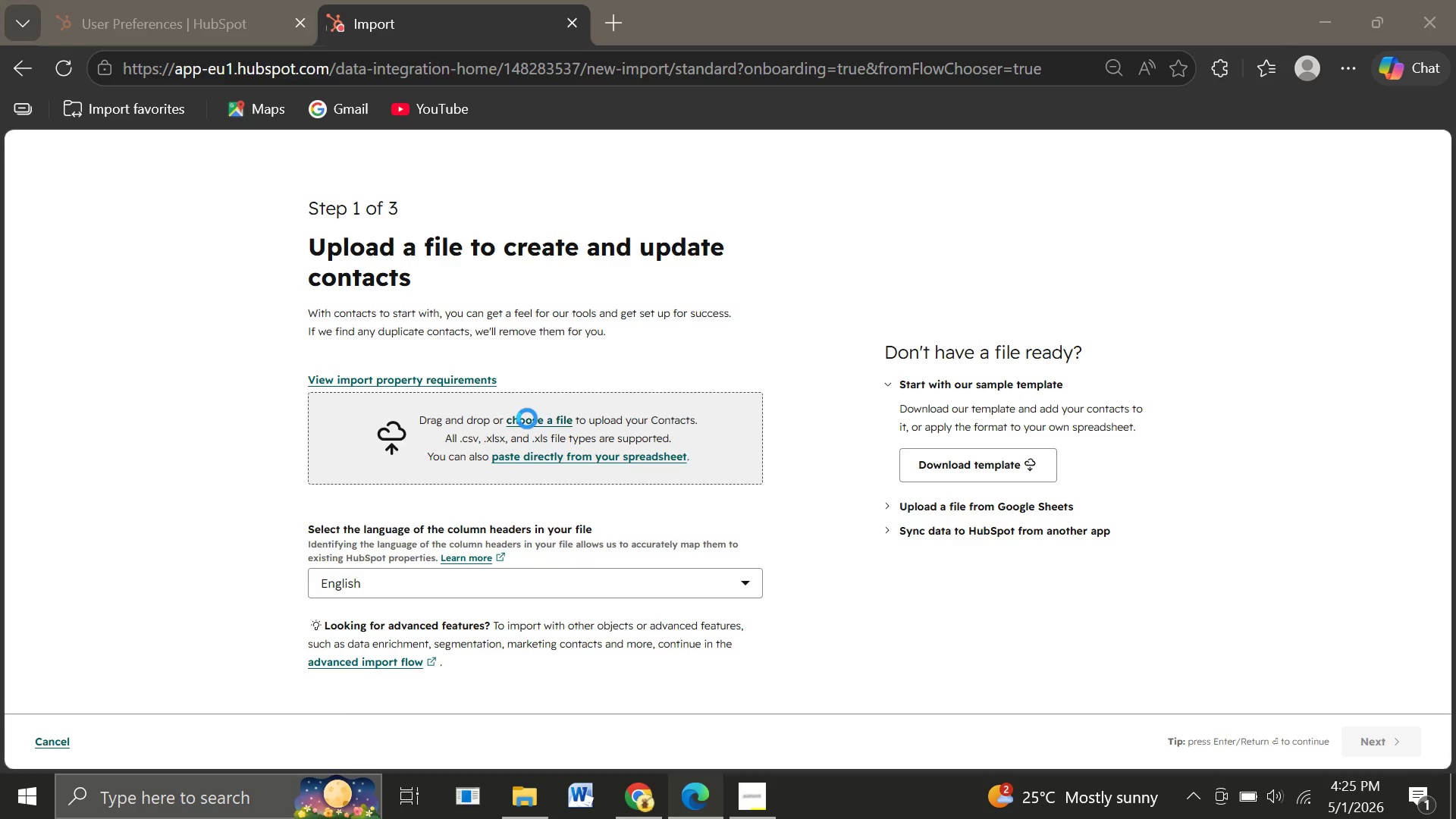 
left_click([307, 171])
 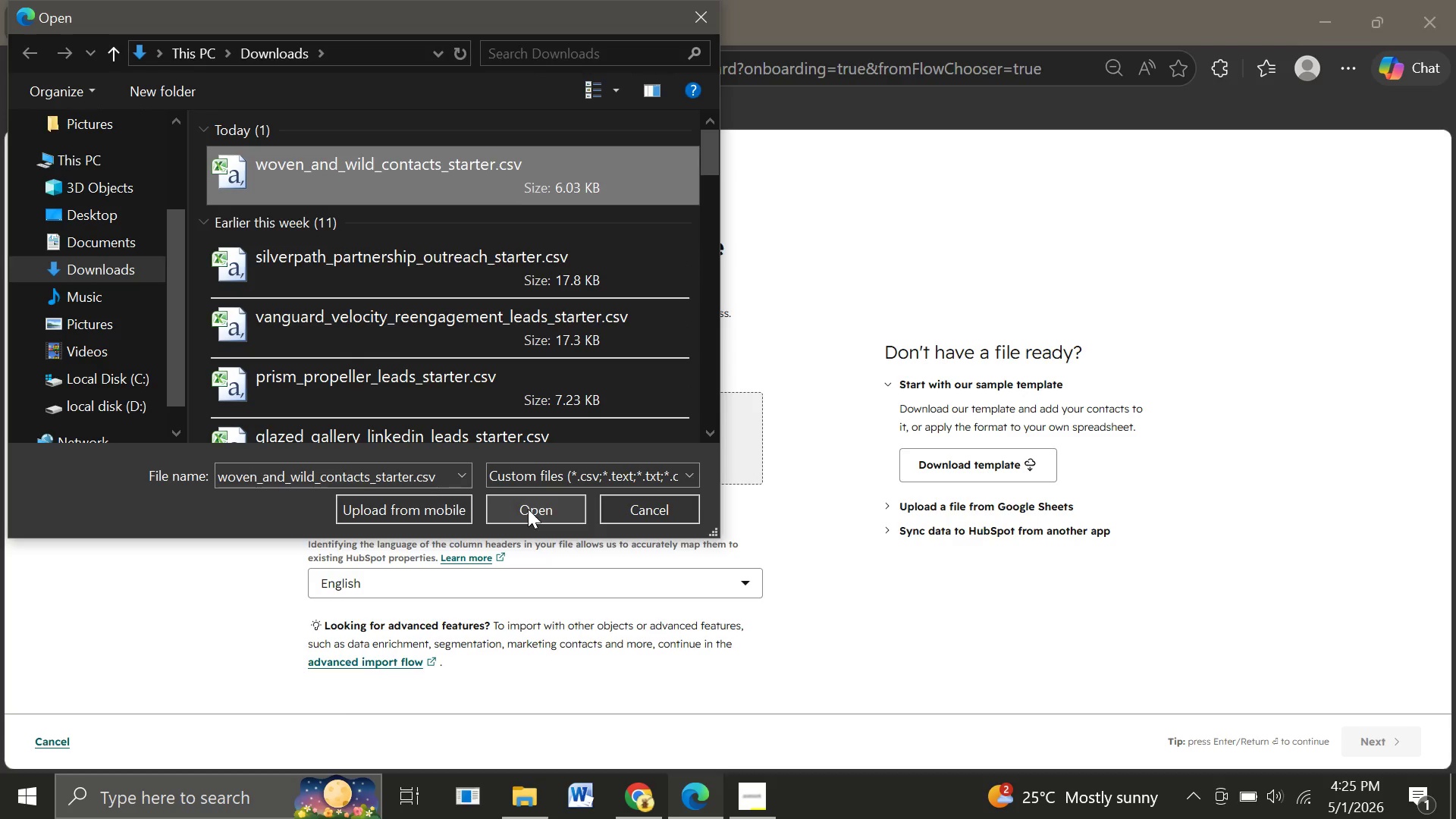 
left_click([528, 509])
 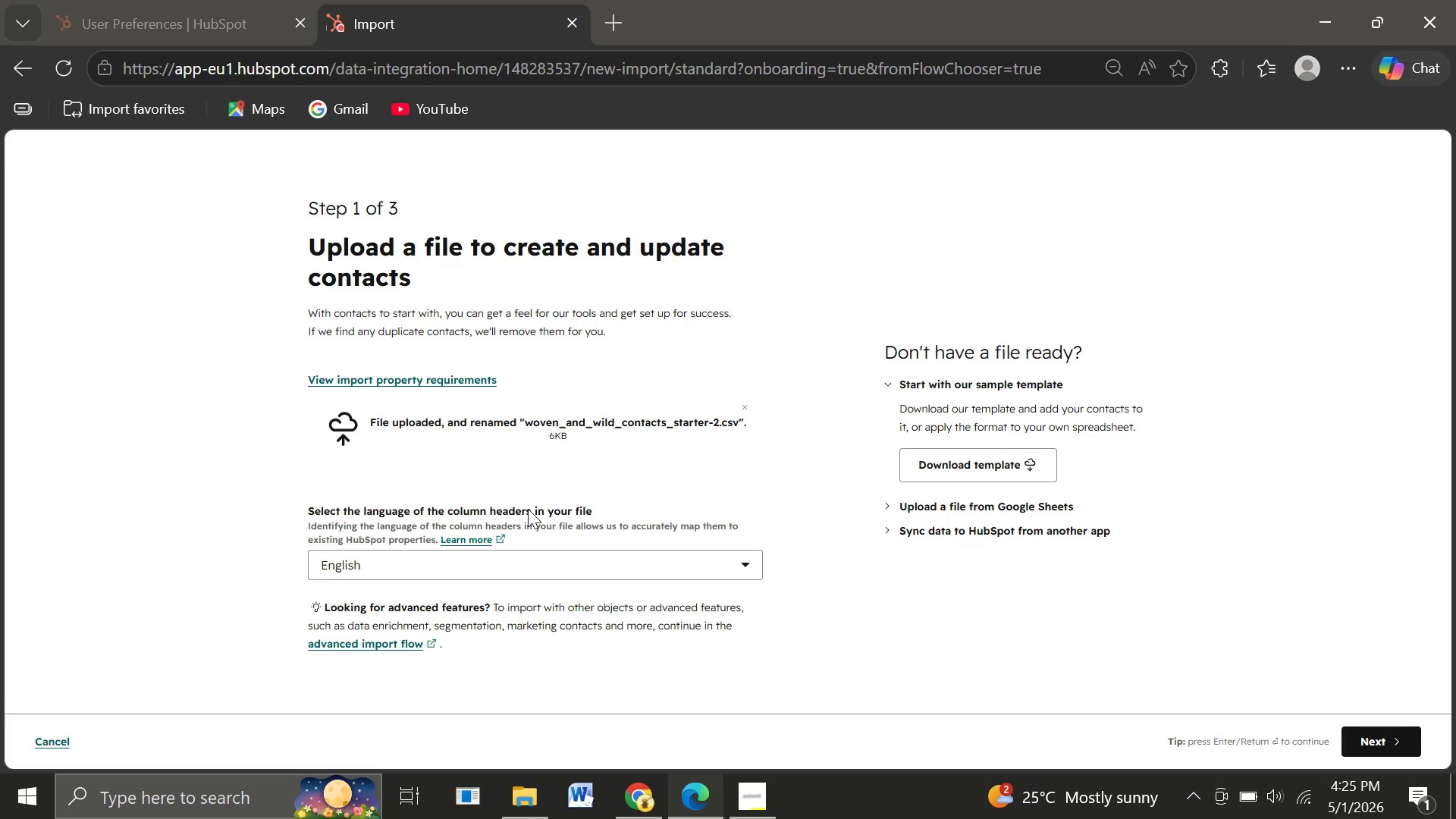 
wait(10.77)
 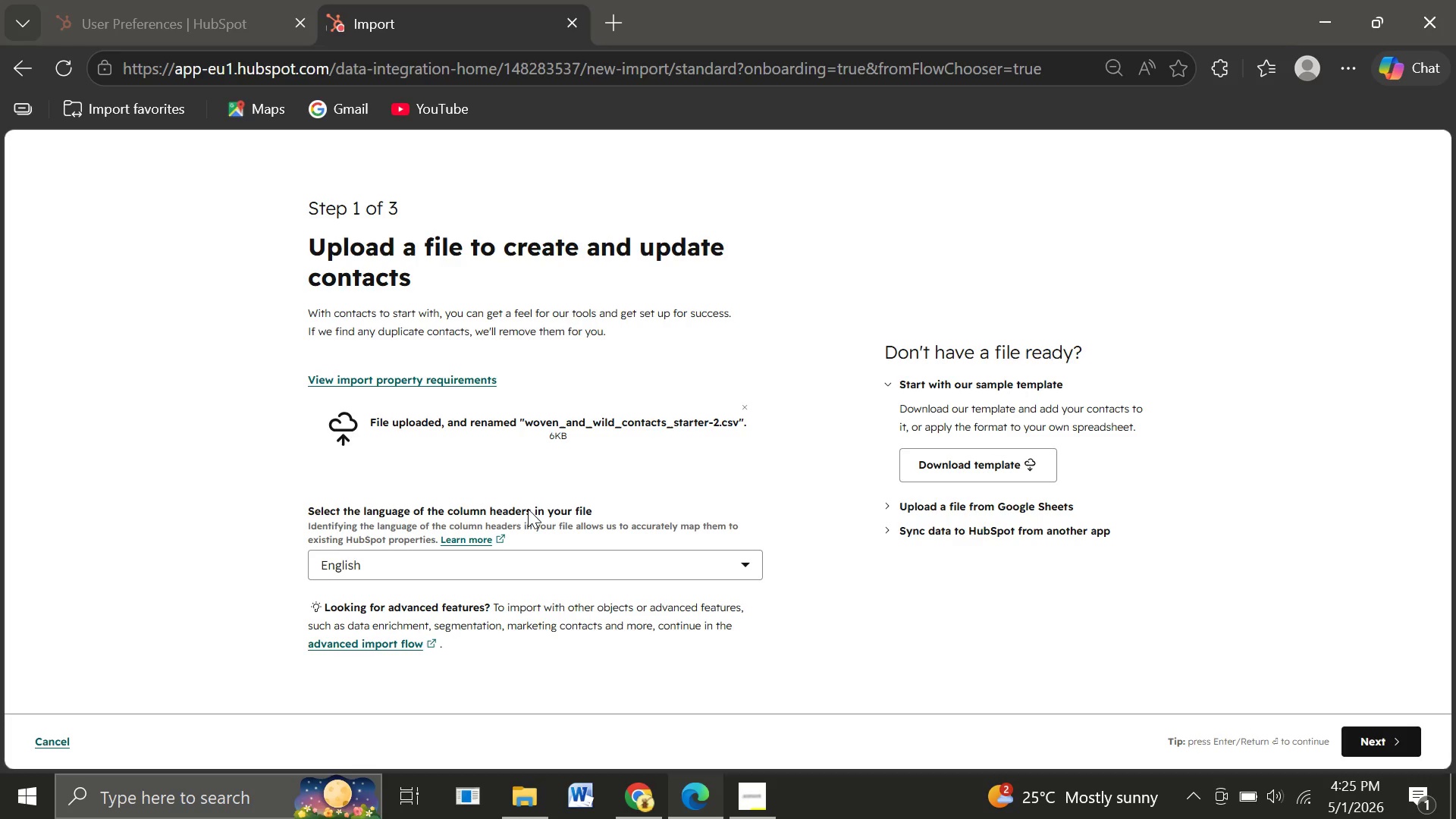 
left_click([1423, 736])
 